 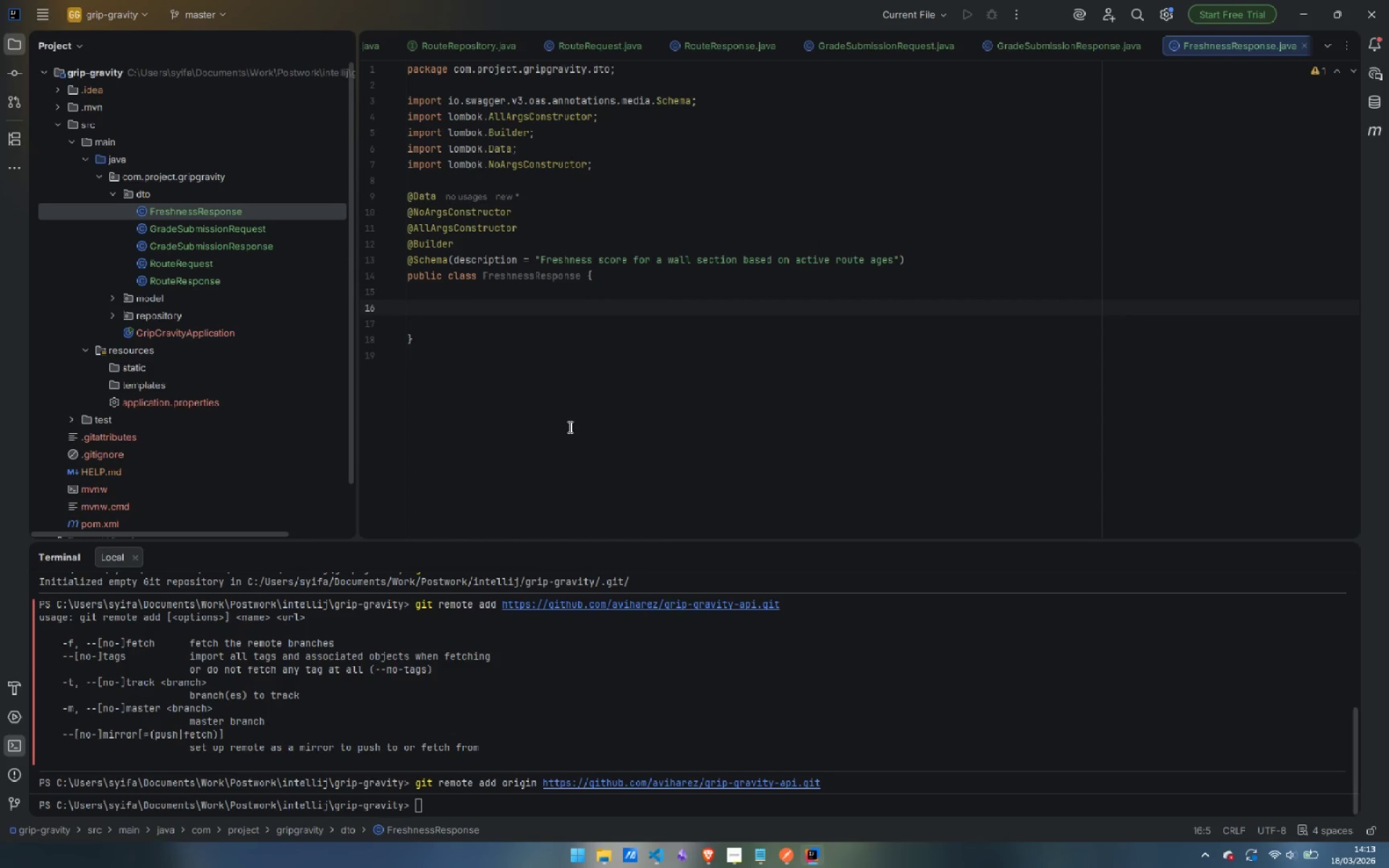 
type(@Sc)
 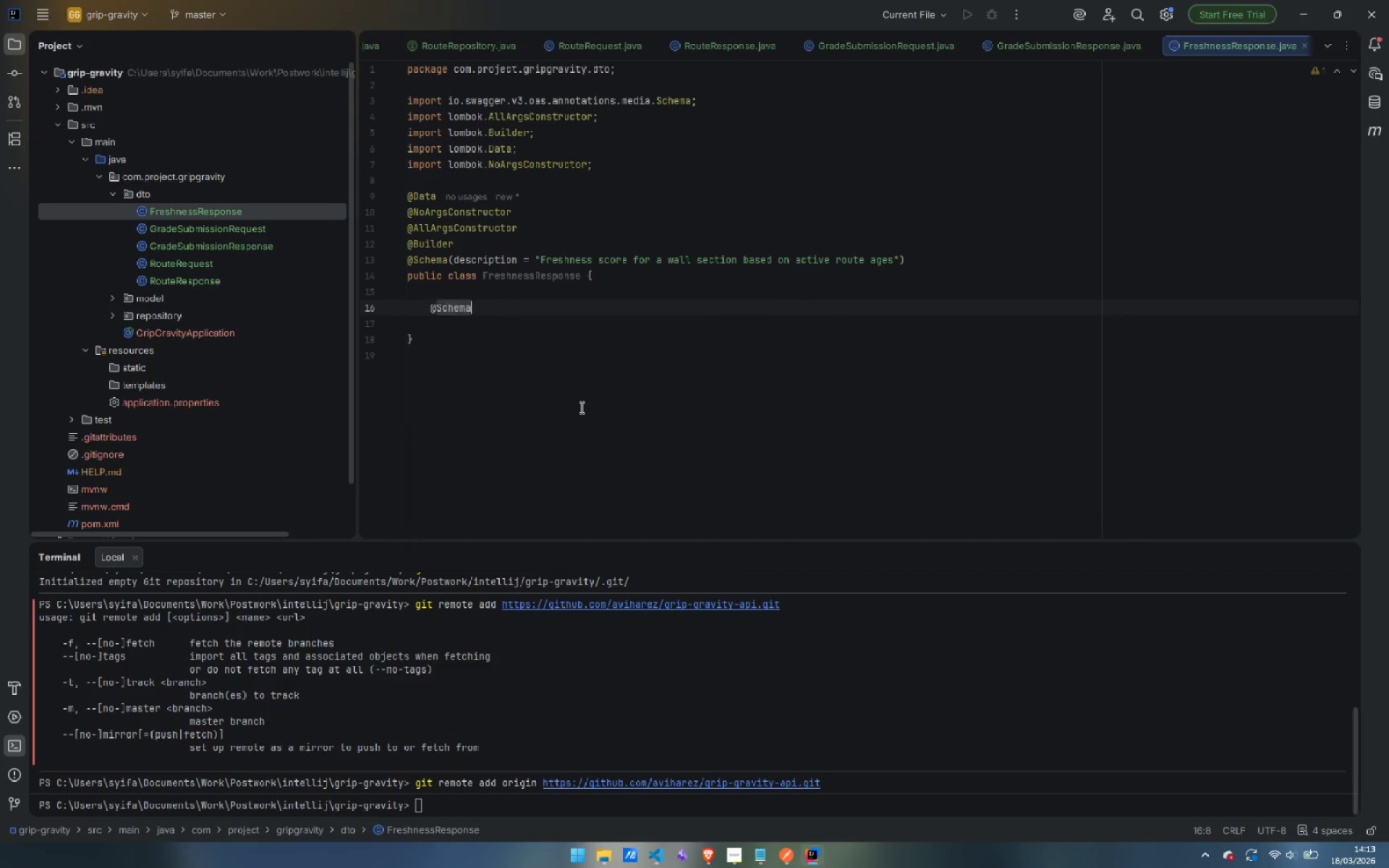 
key(Enter)
 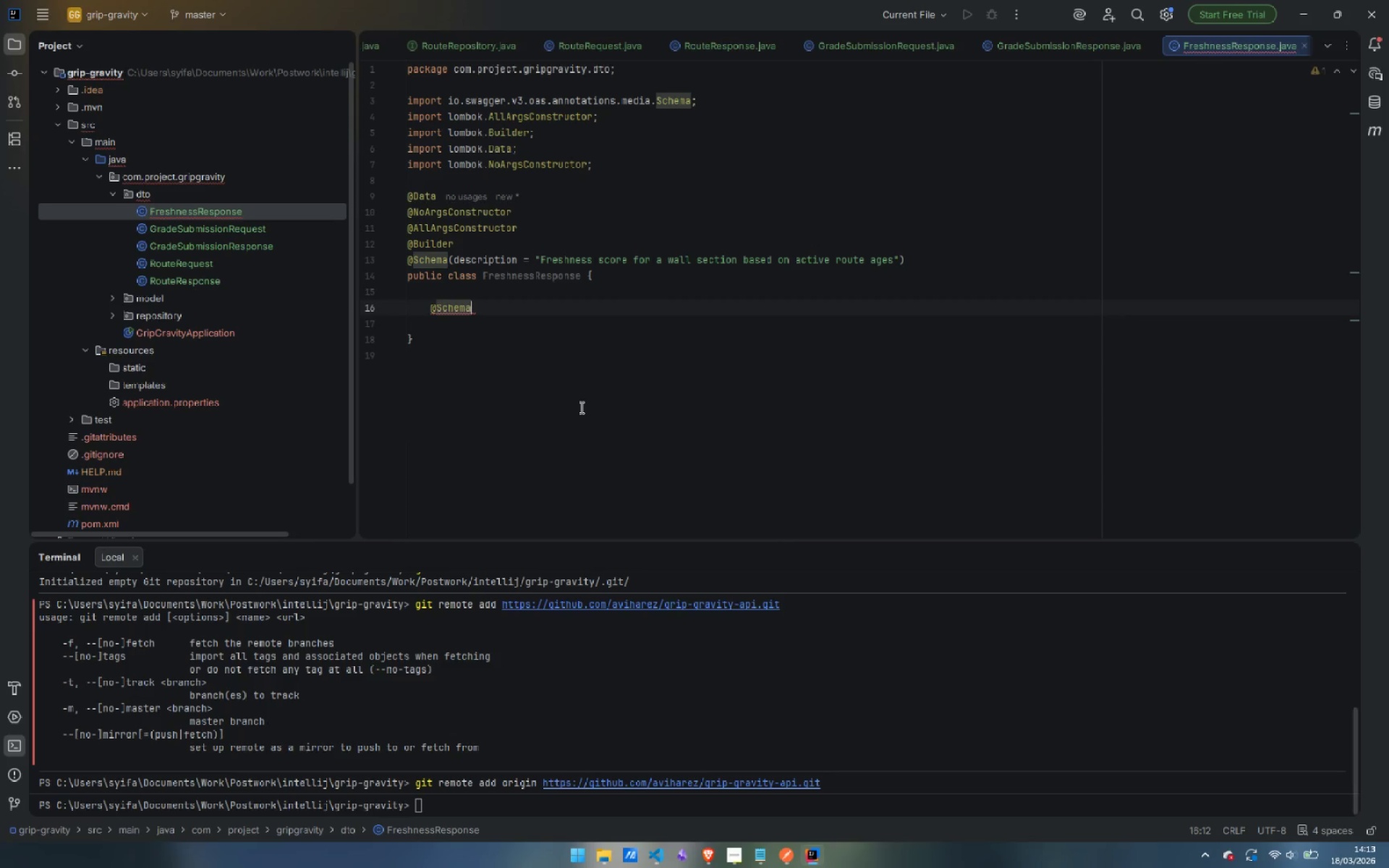 
type((de)
 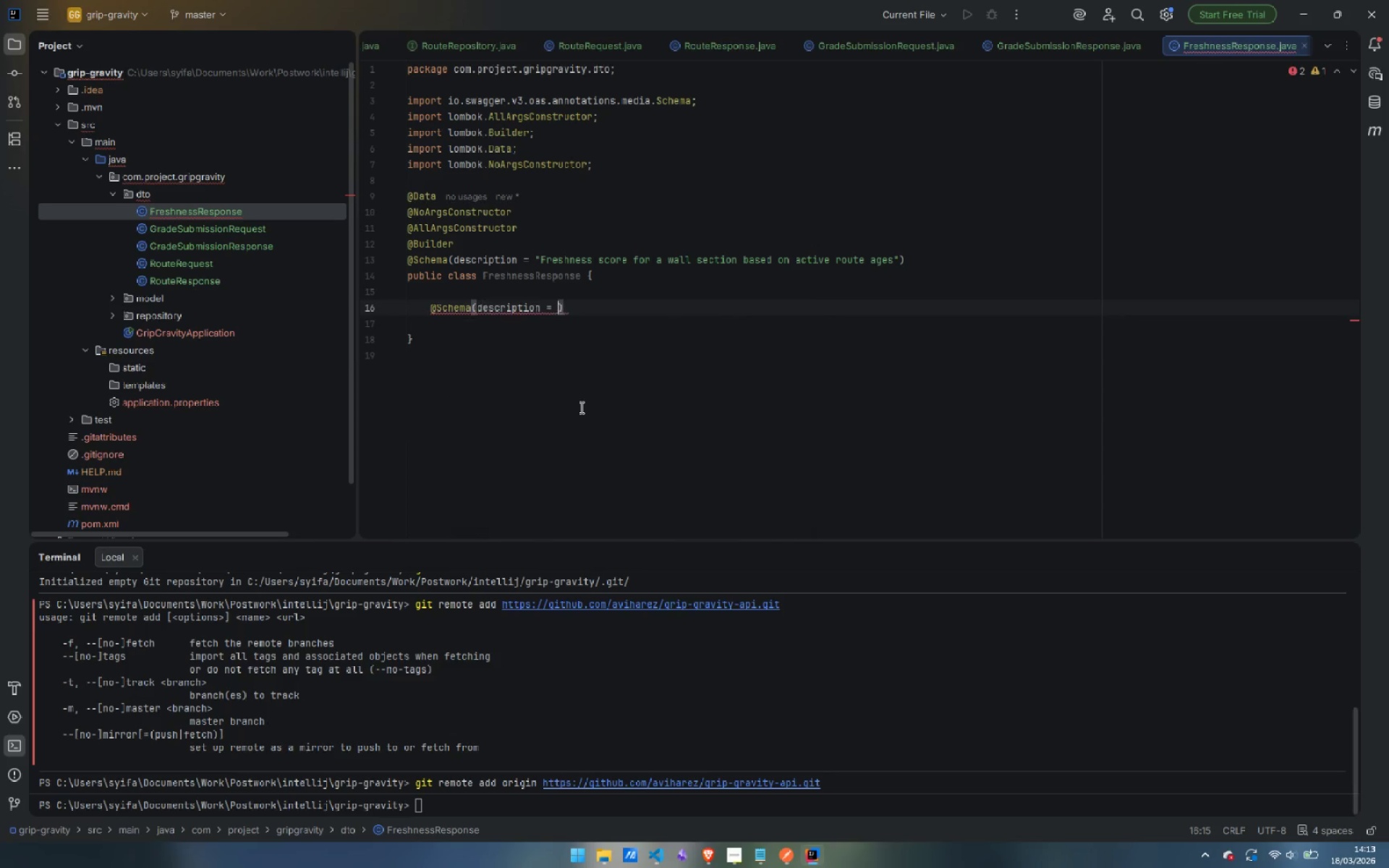 
key(Enter)
 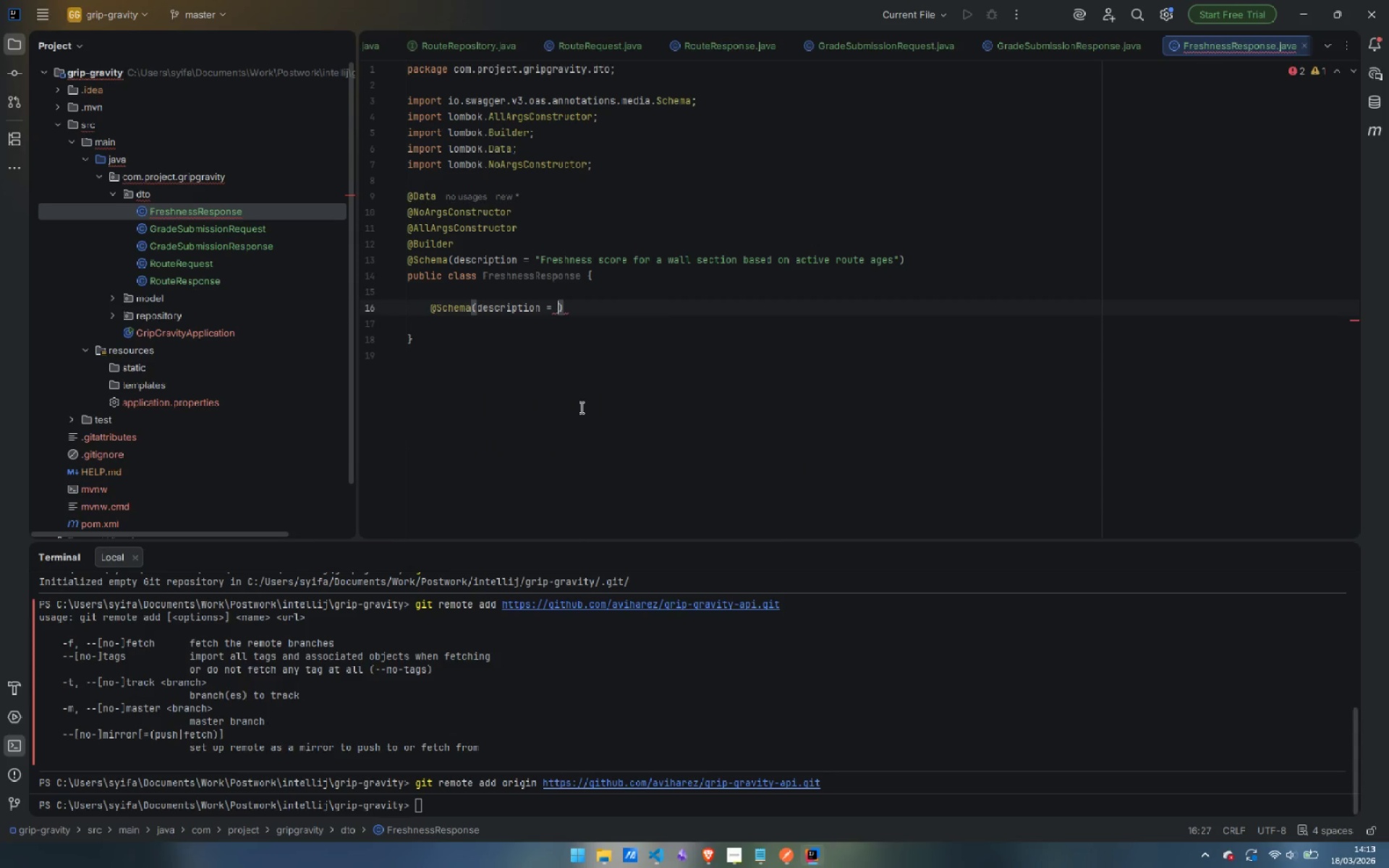 
type("wall )
 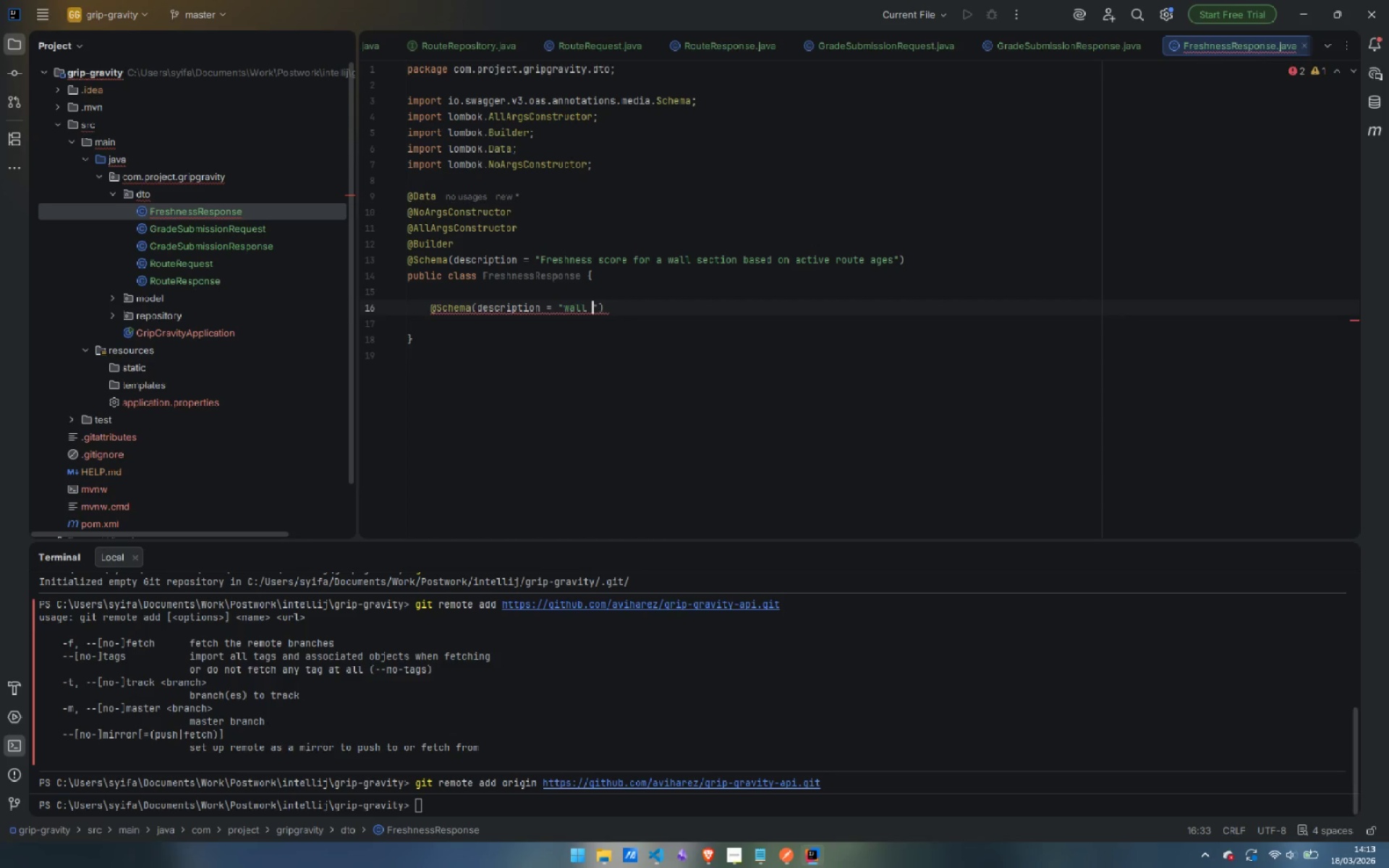 
key(Control+ControlLeft)
 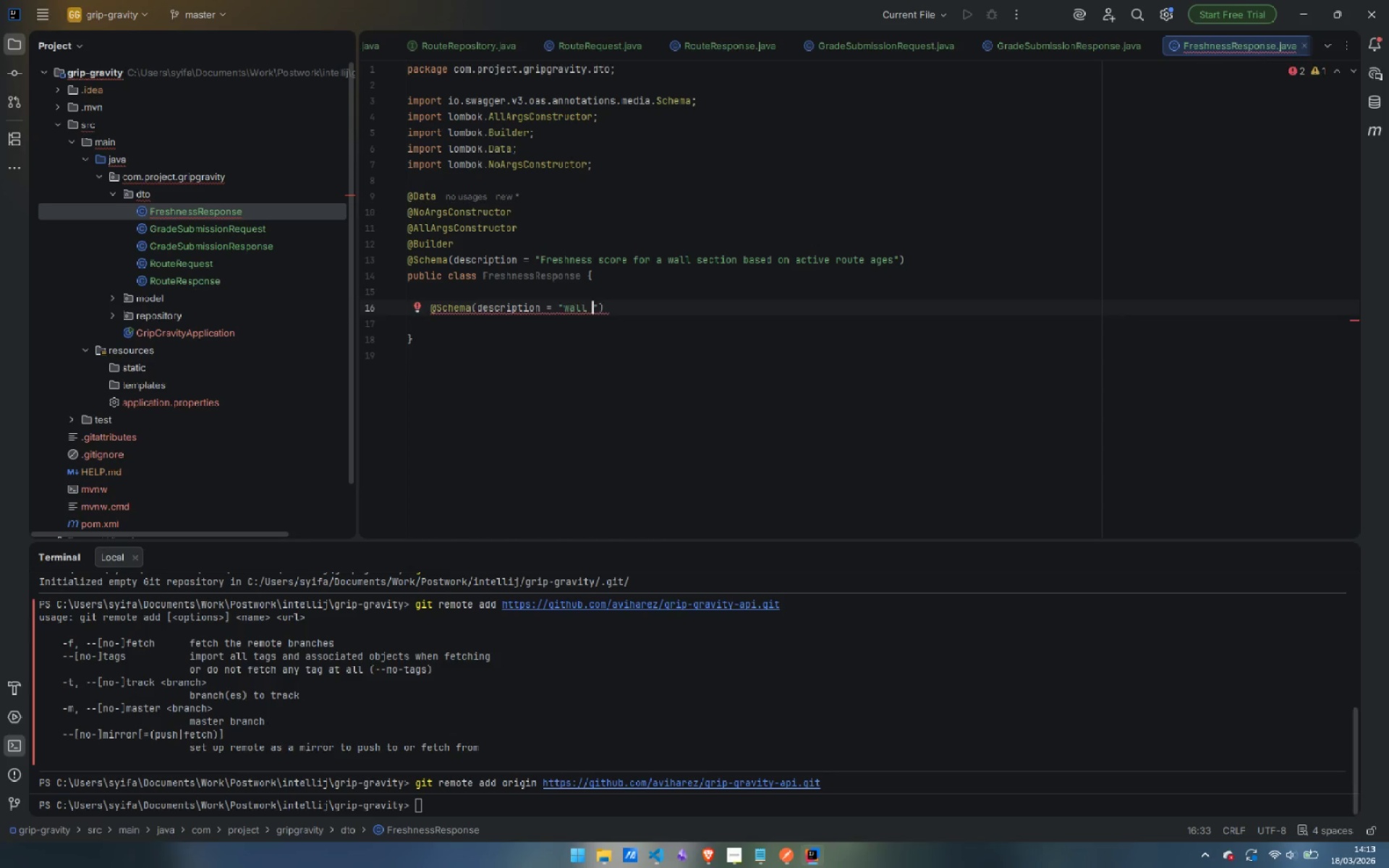 
key(Control+Backspace)
 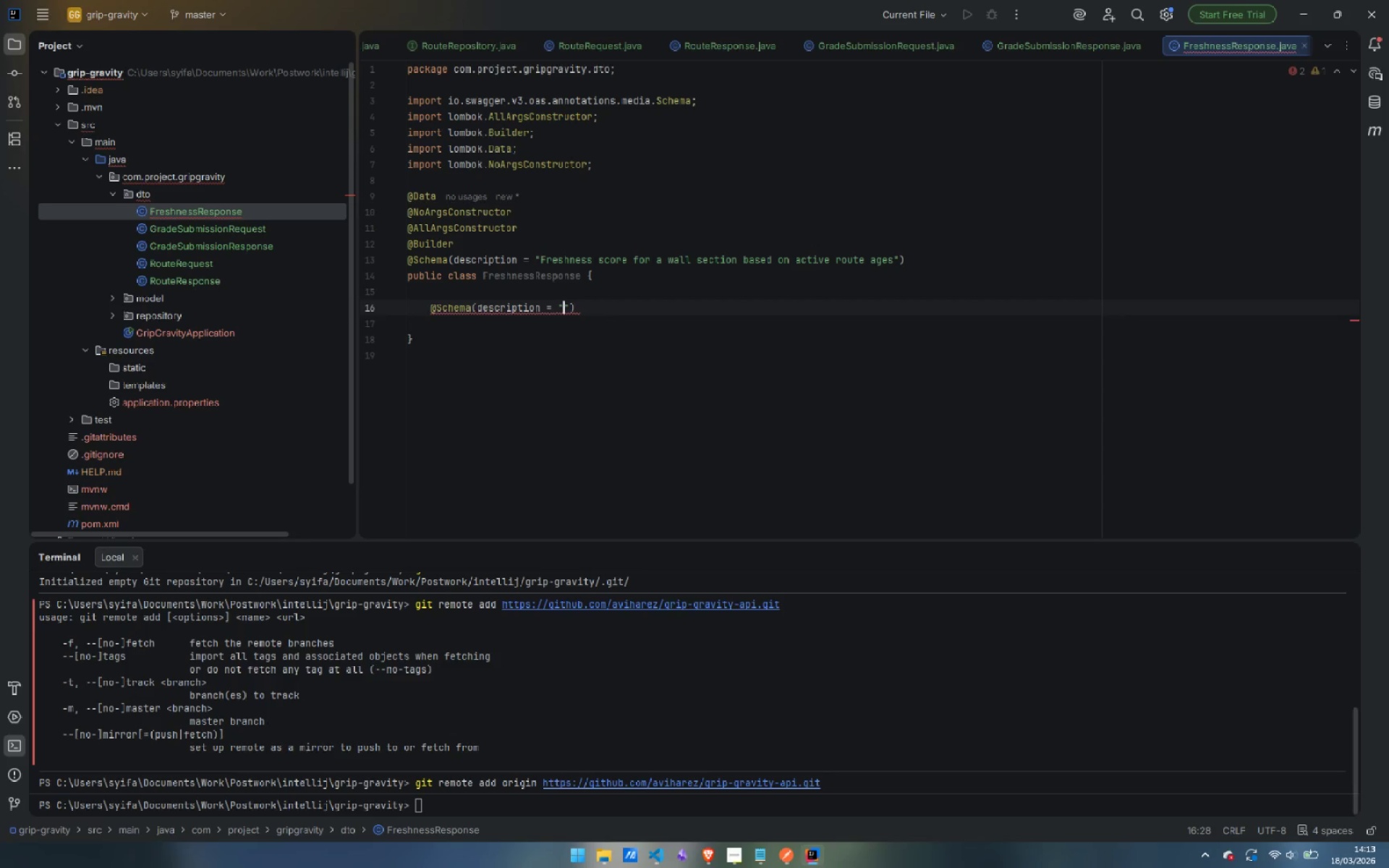 
type(Wall section identifier)
 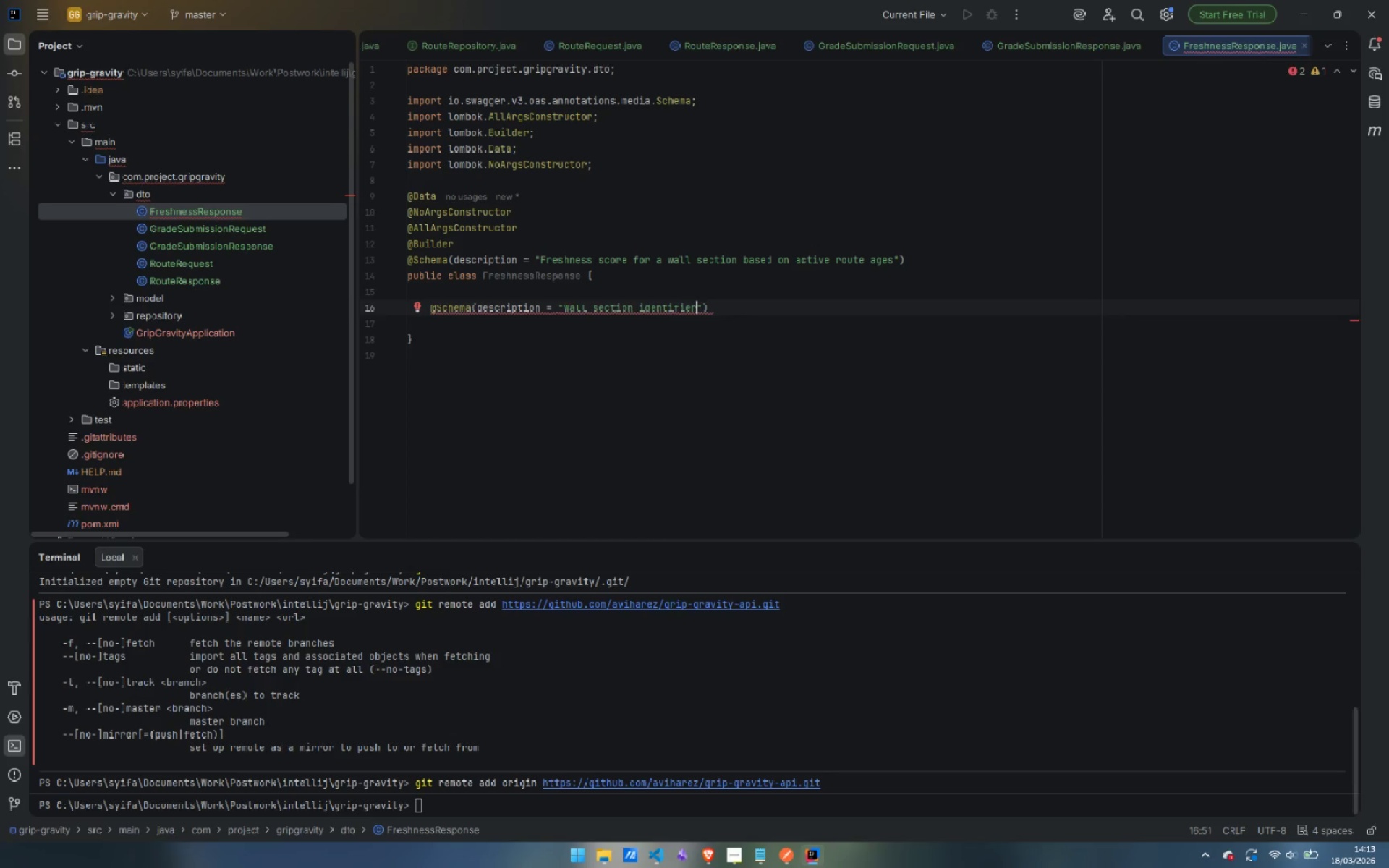 
key(ArrowRight)
 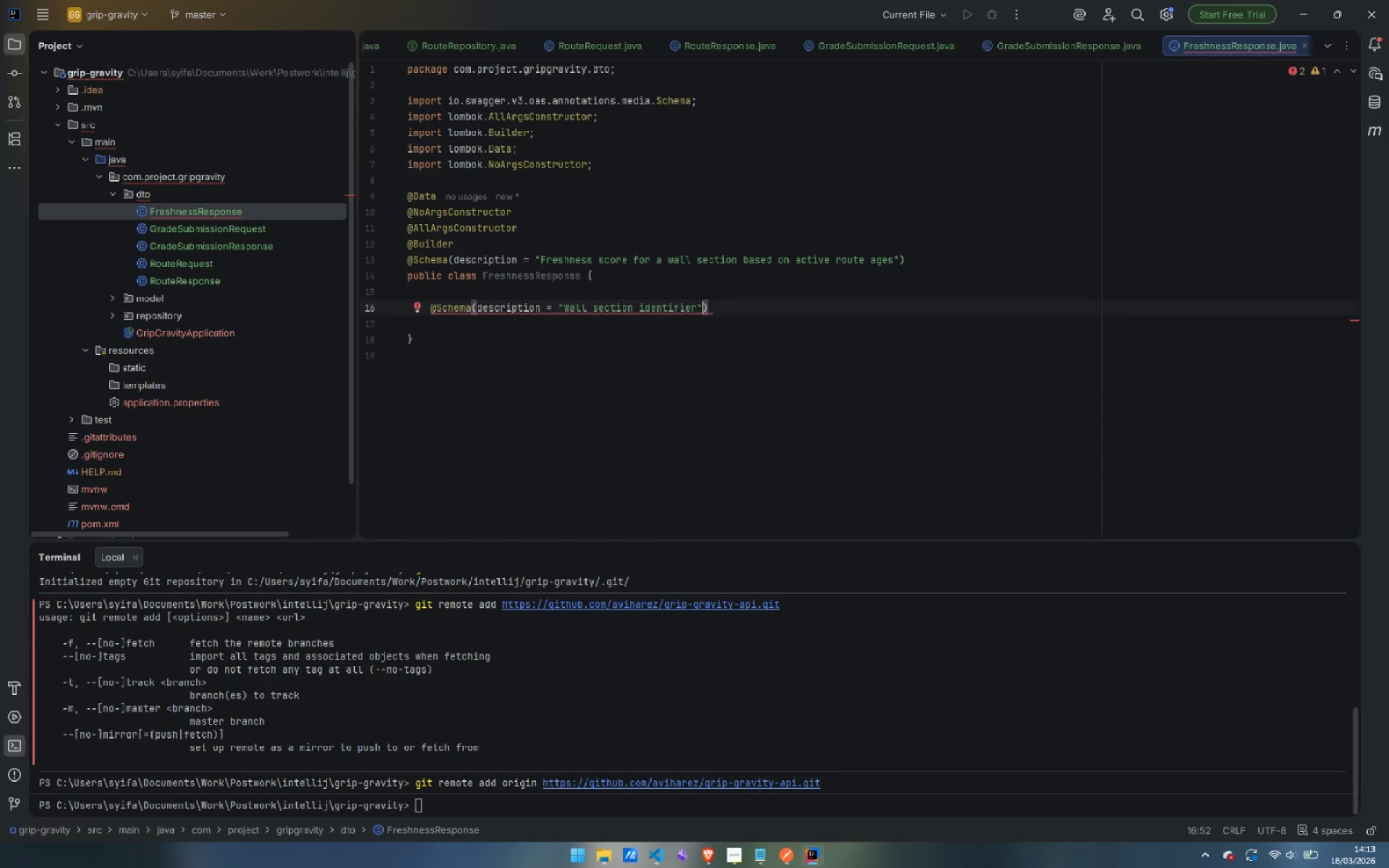 
type(, ex)
 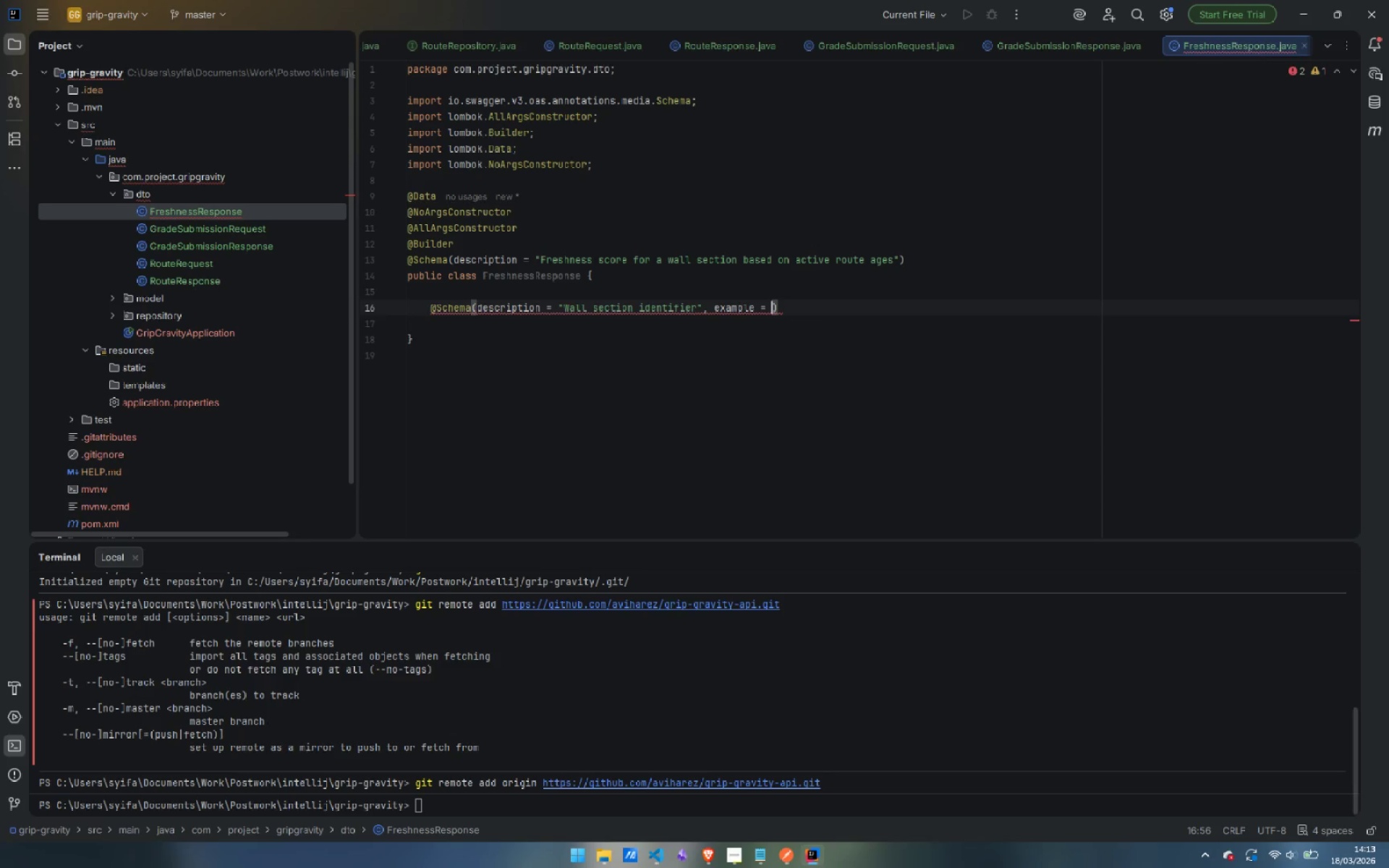 
key(Enter)
 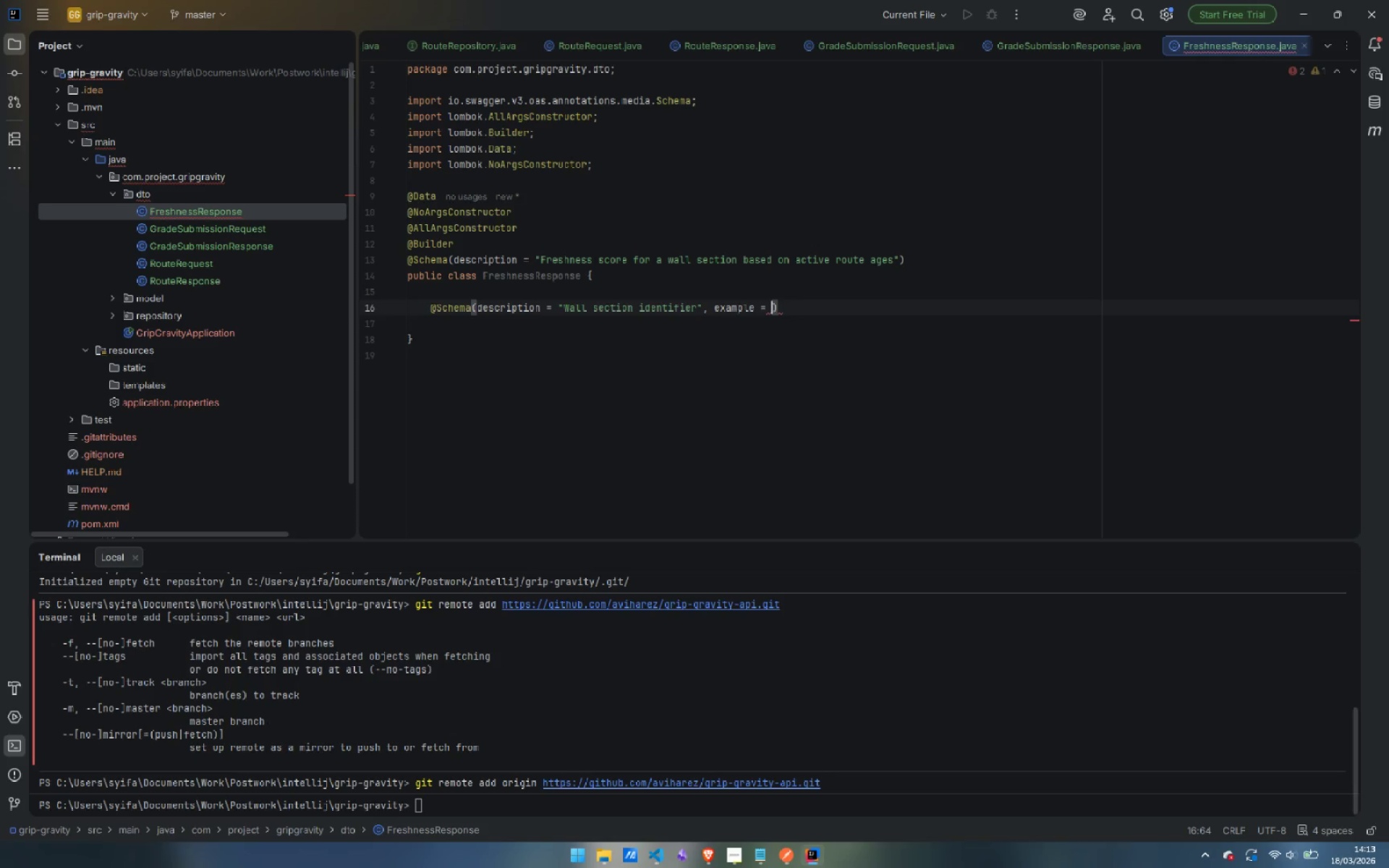 
type("CAVE)
 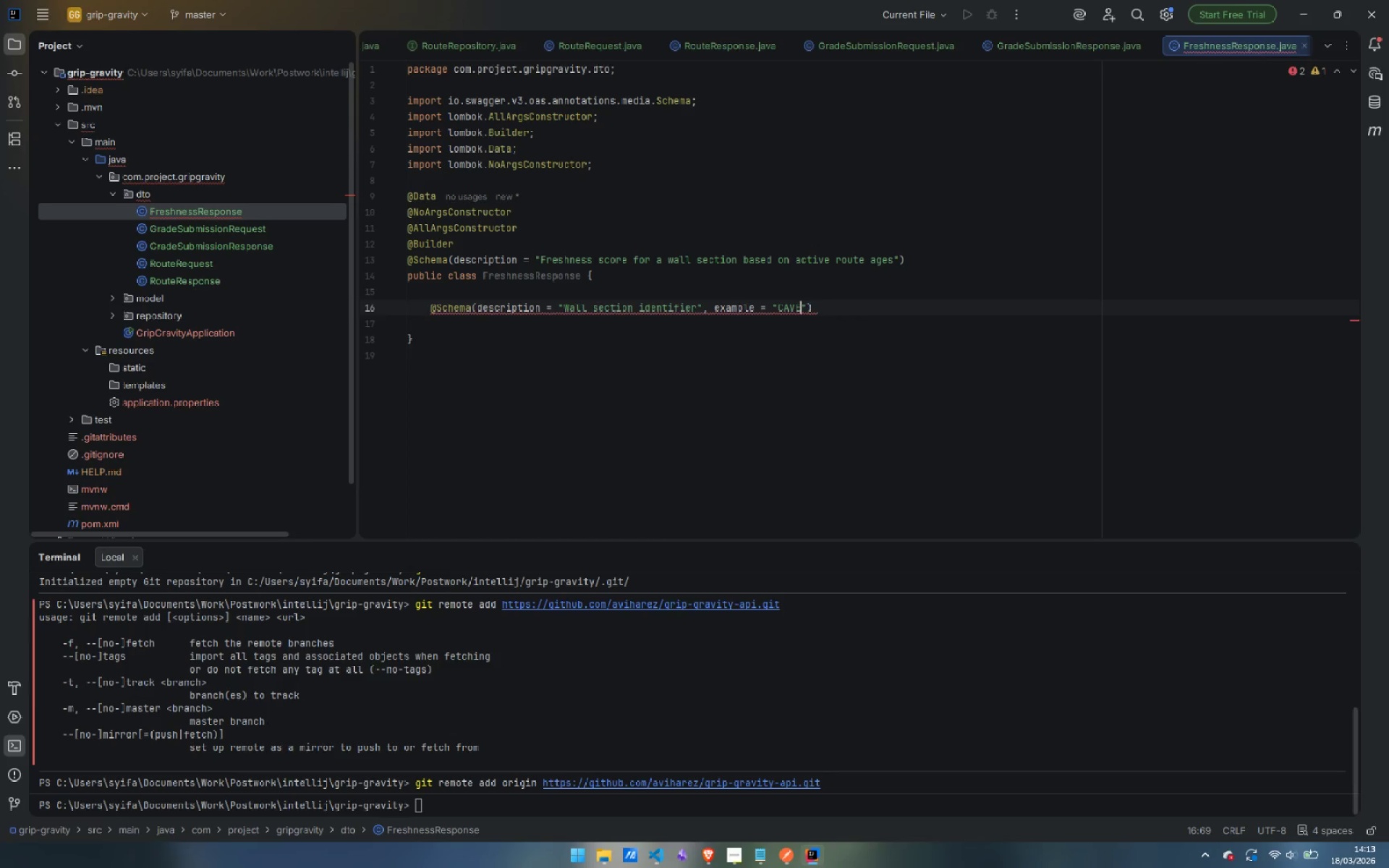 
key(ArrowRight)
 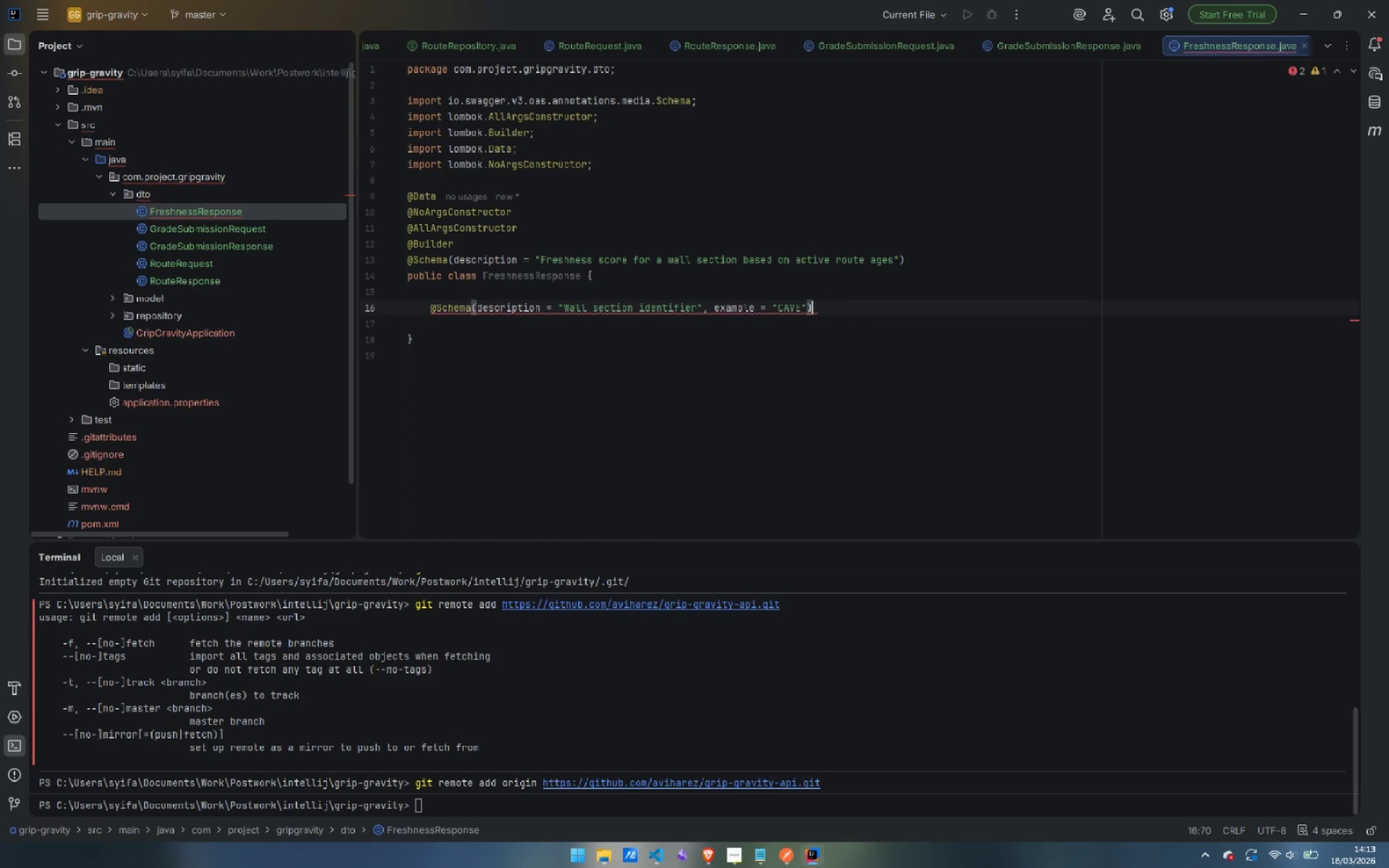 
key(ArrowRight)
 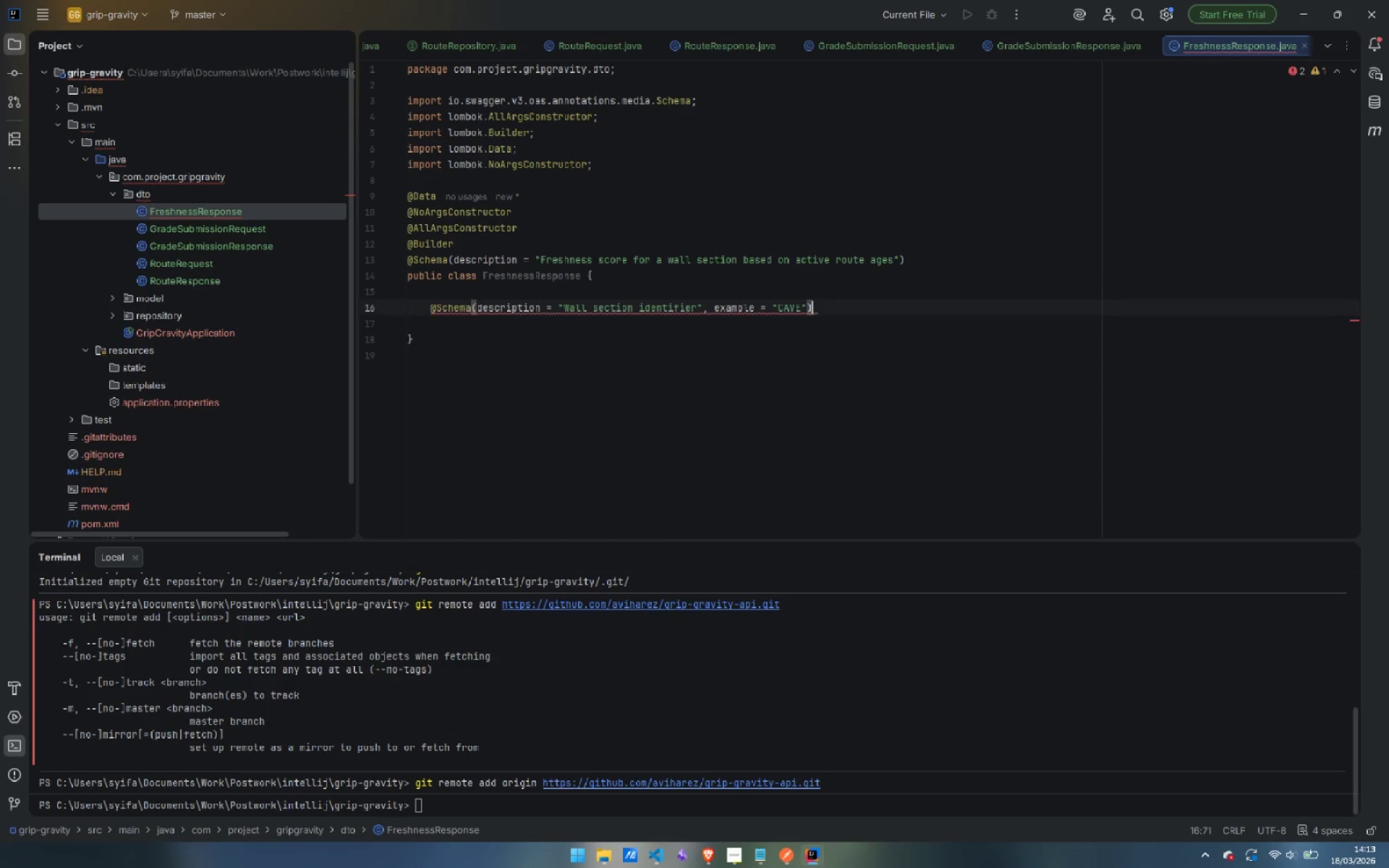 
key(Enter)
 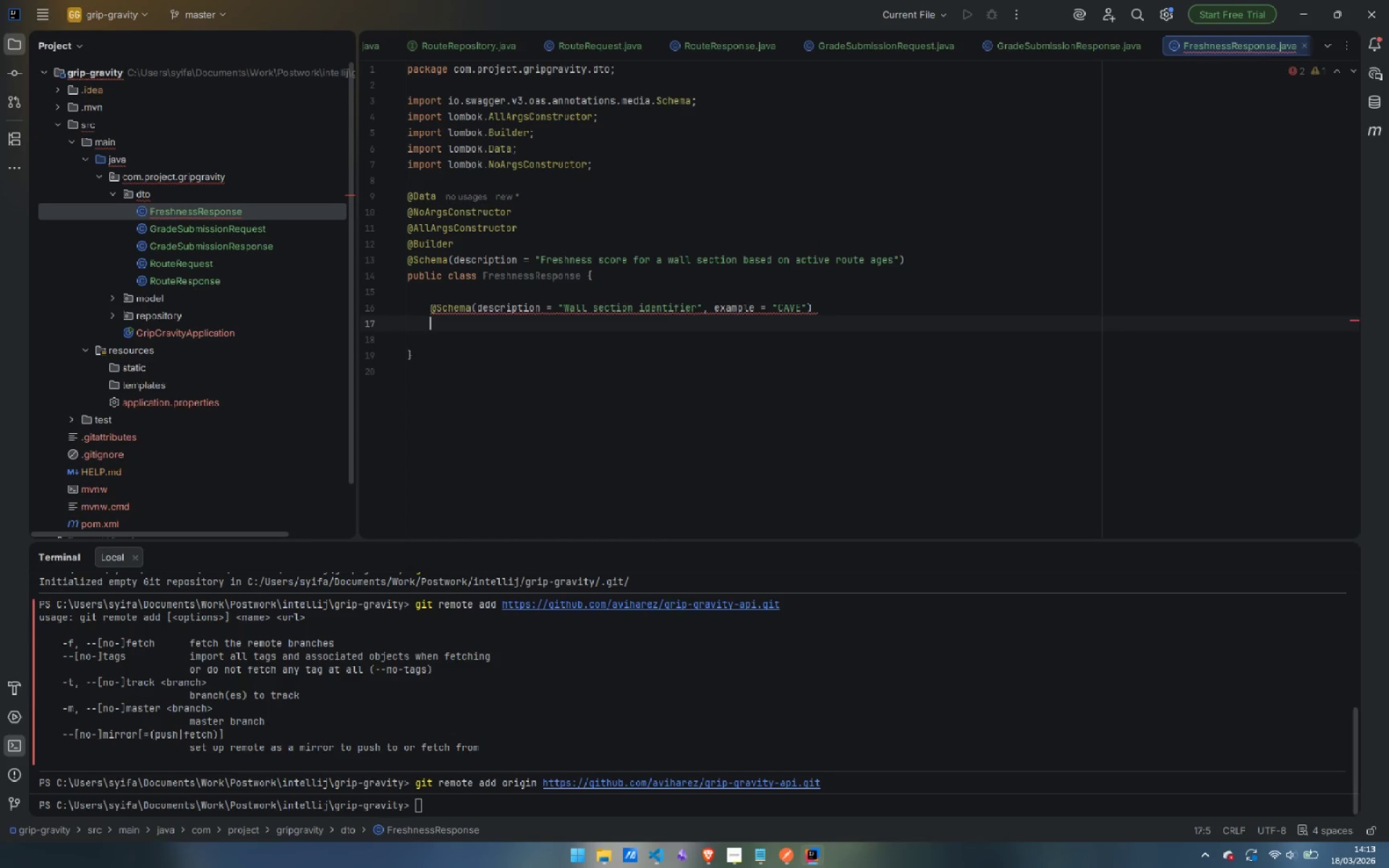 
hold_key(key=ShiftLeft, duration=0.66)
 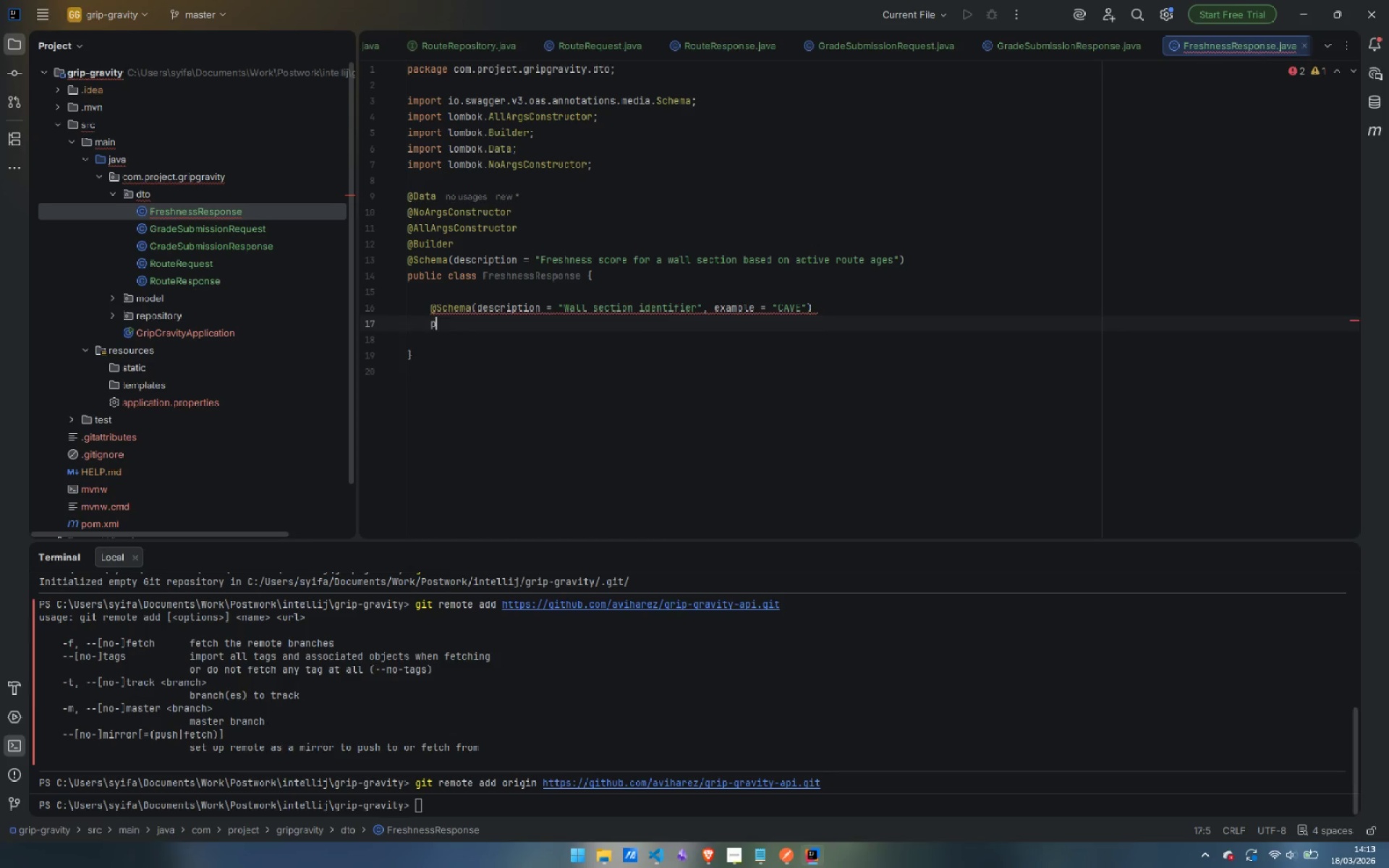 
type(private String wallSer)
key(Backspace)
type(ction;)
 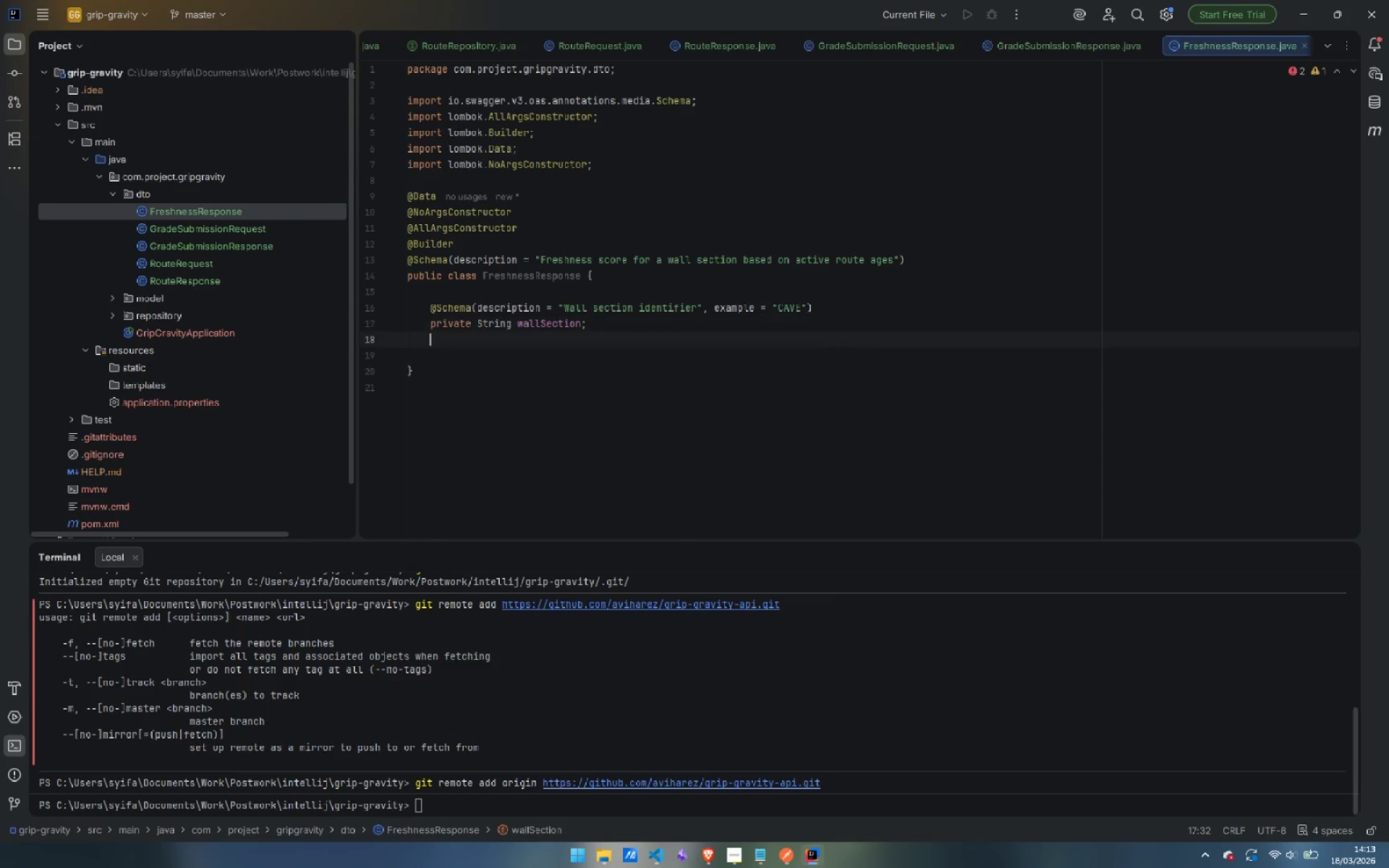 
key(Enter)
 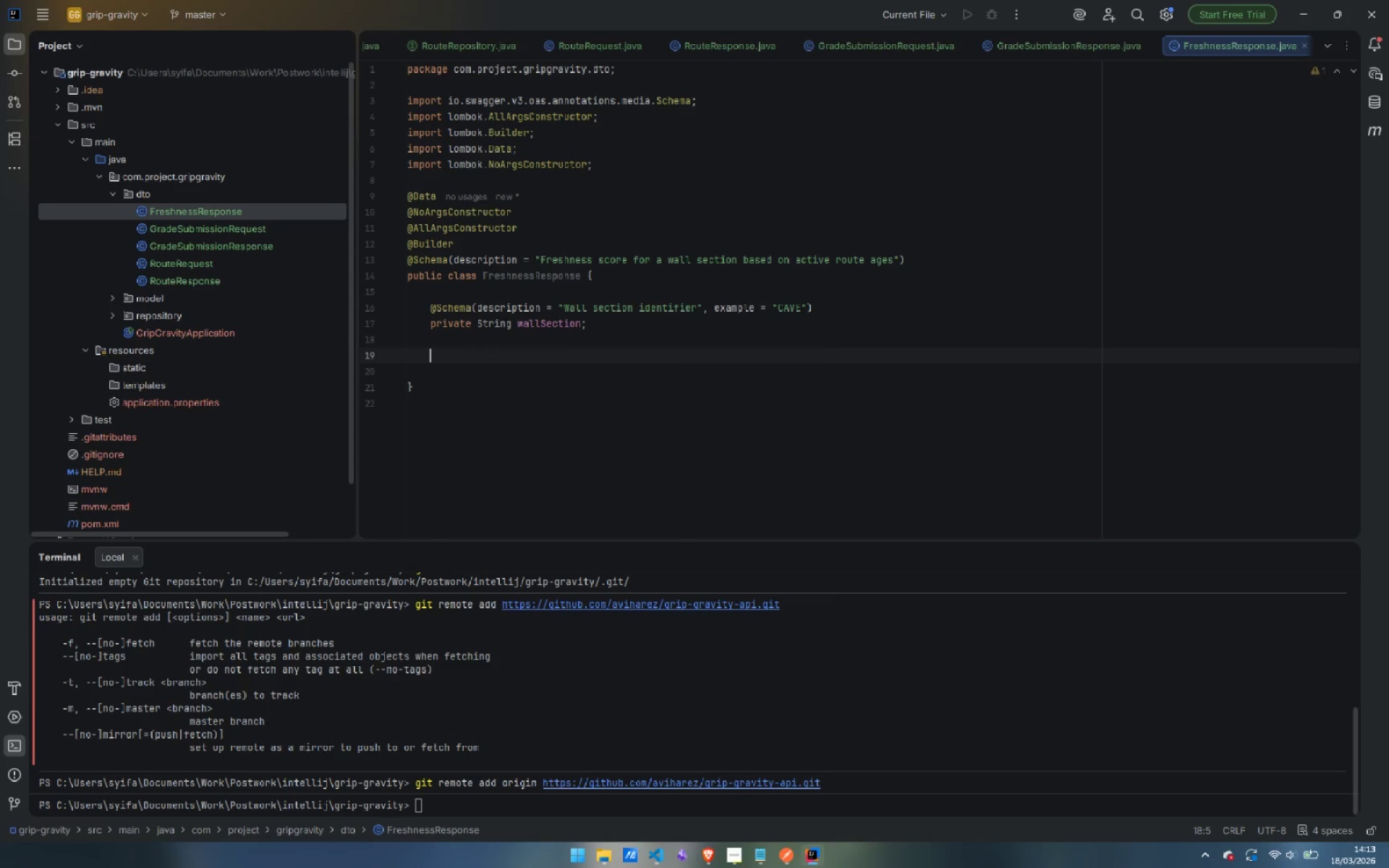 
key(Enter)
 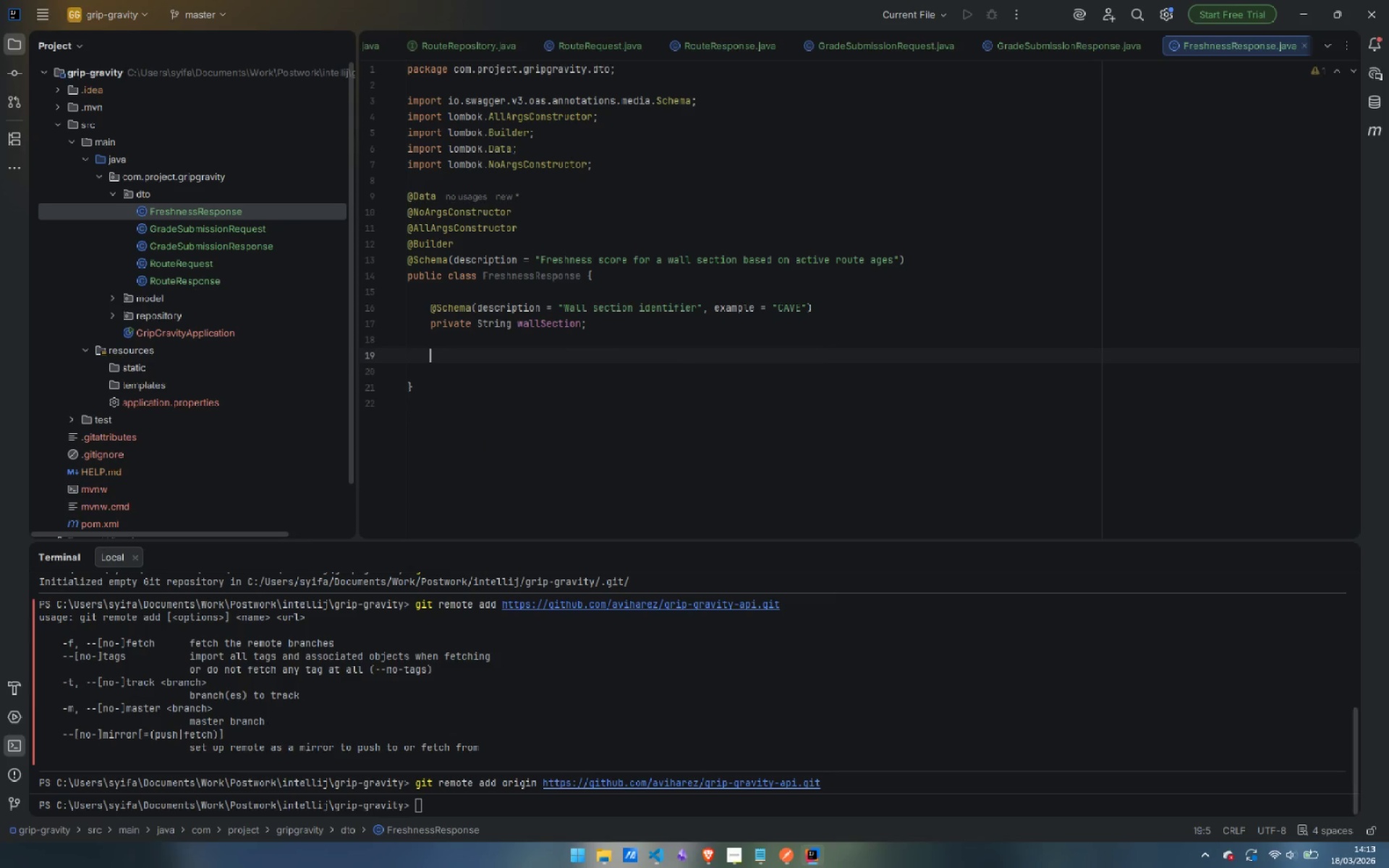 
type(@Sc)
 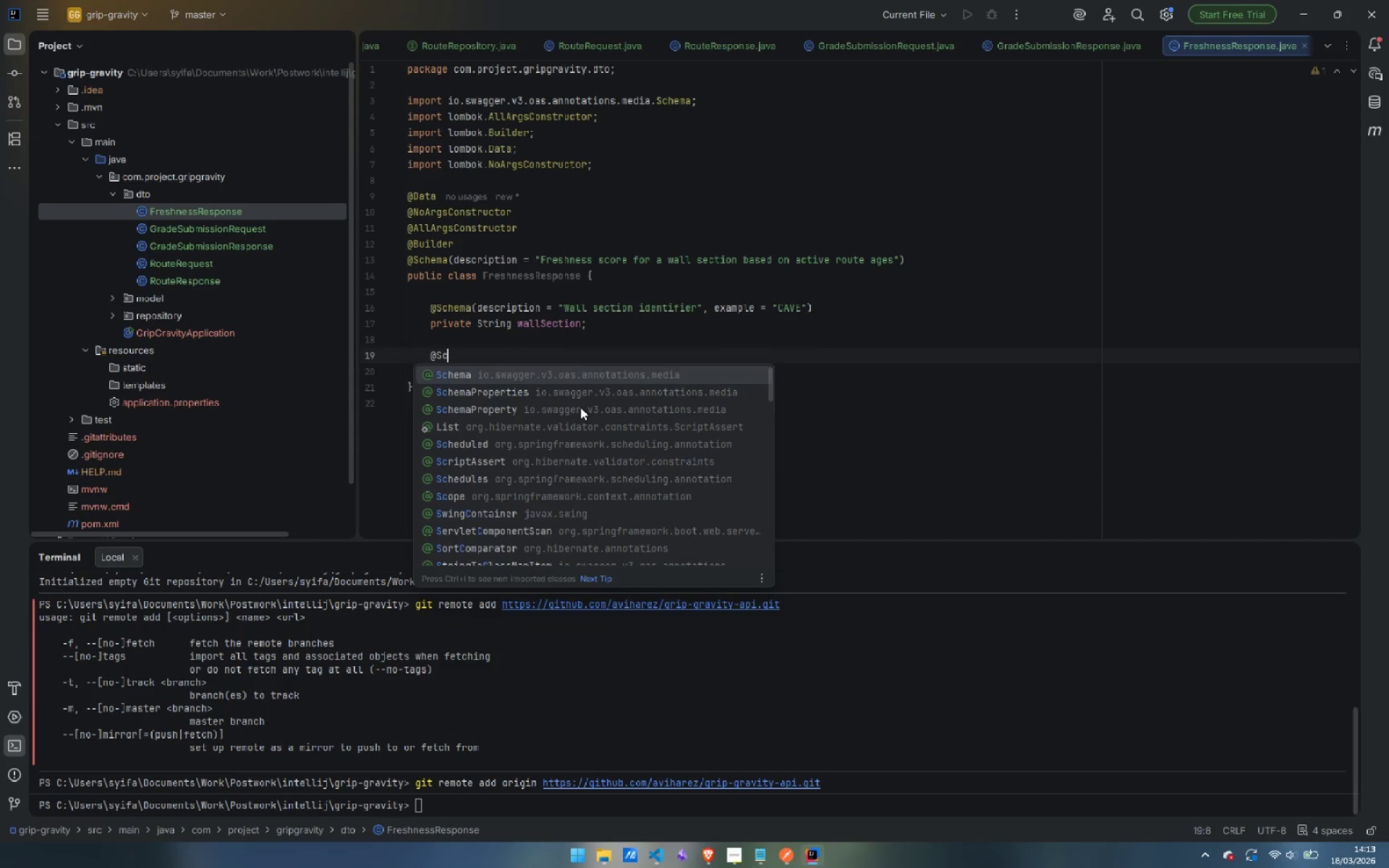 
key(Enter)
 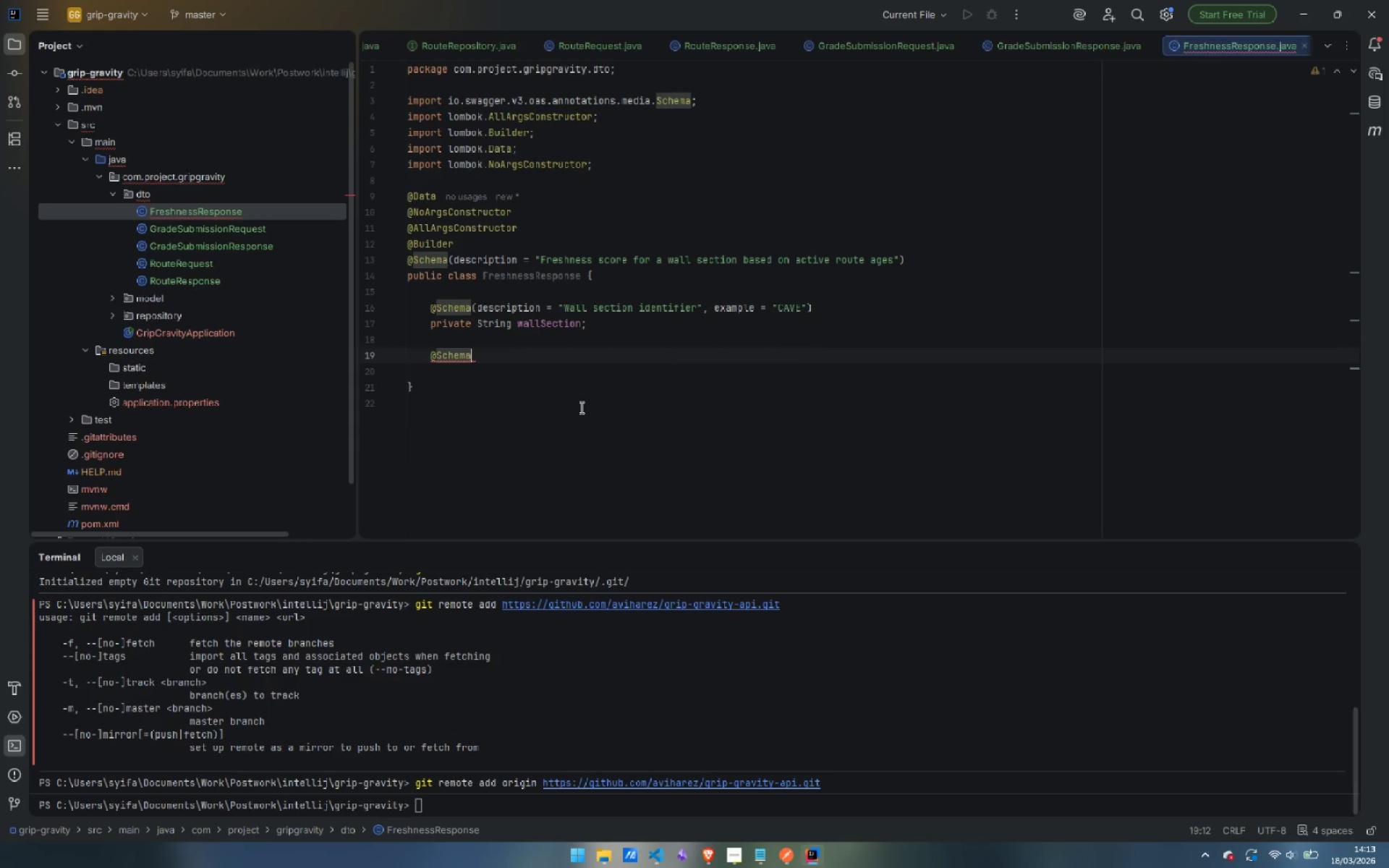 
type((desc)
 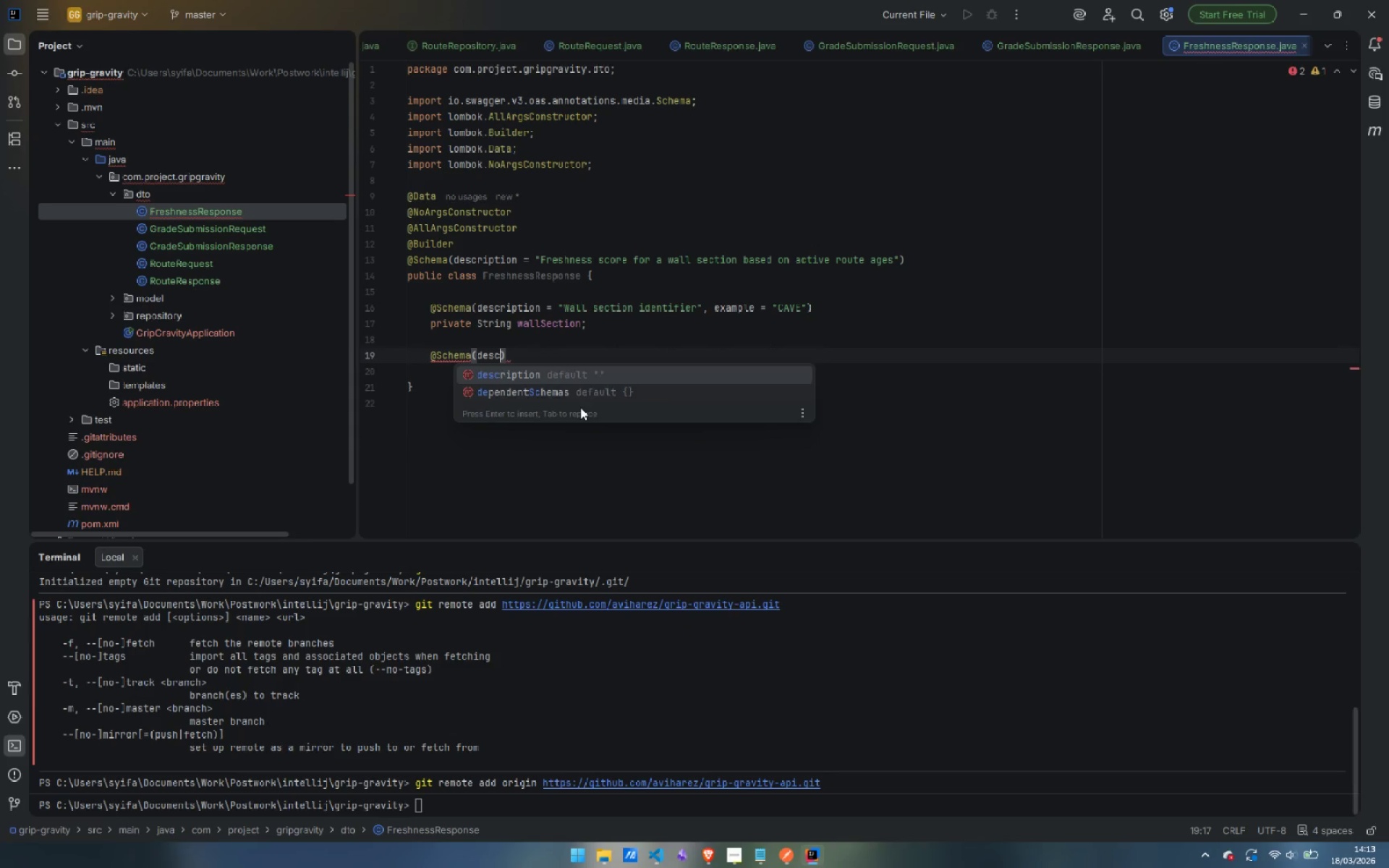 
key(Enter)
 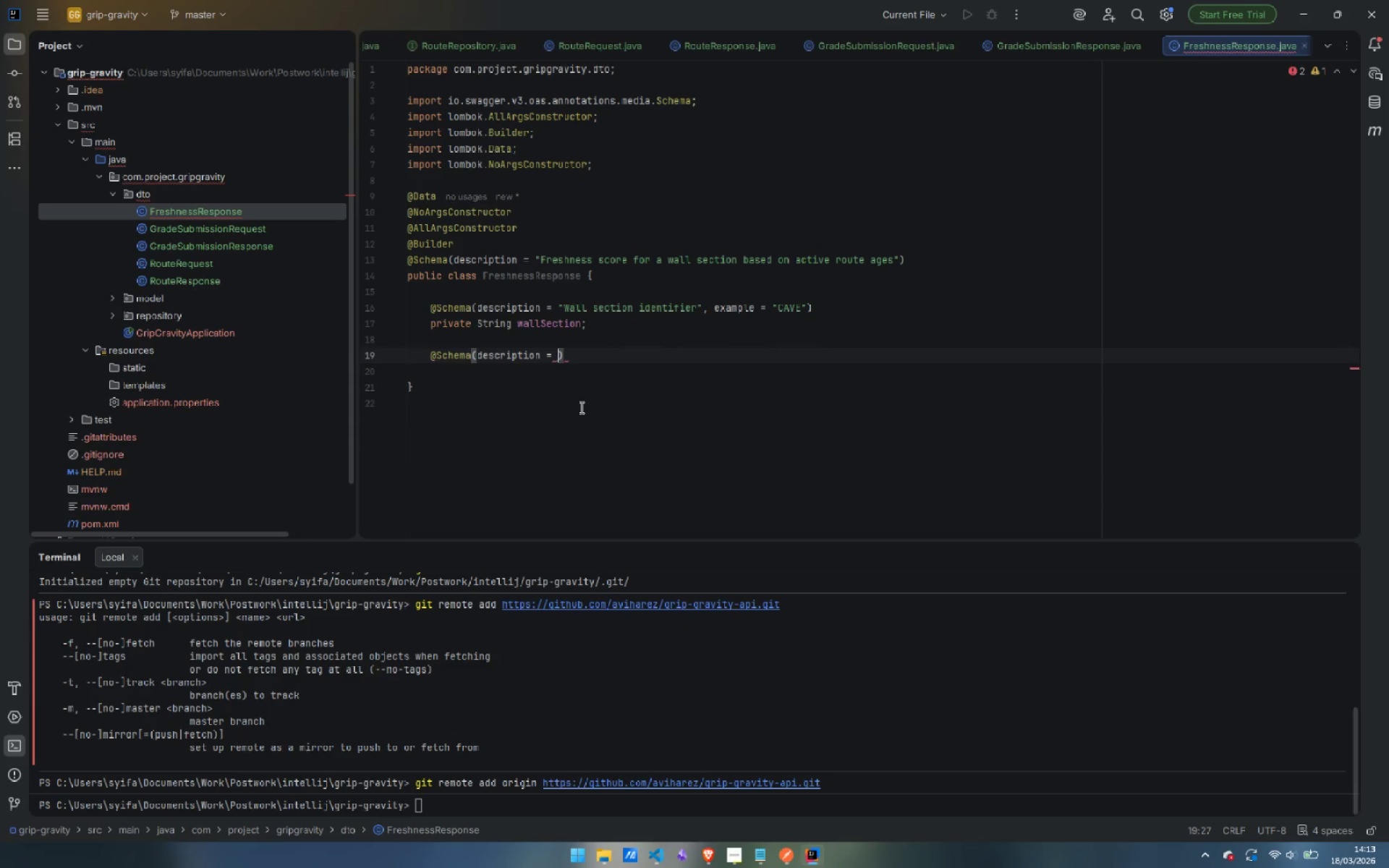 
type("Freshness score from 0.00 to 100.00 ())
 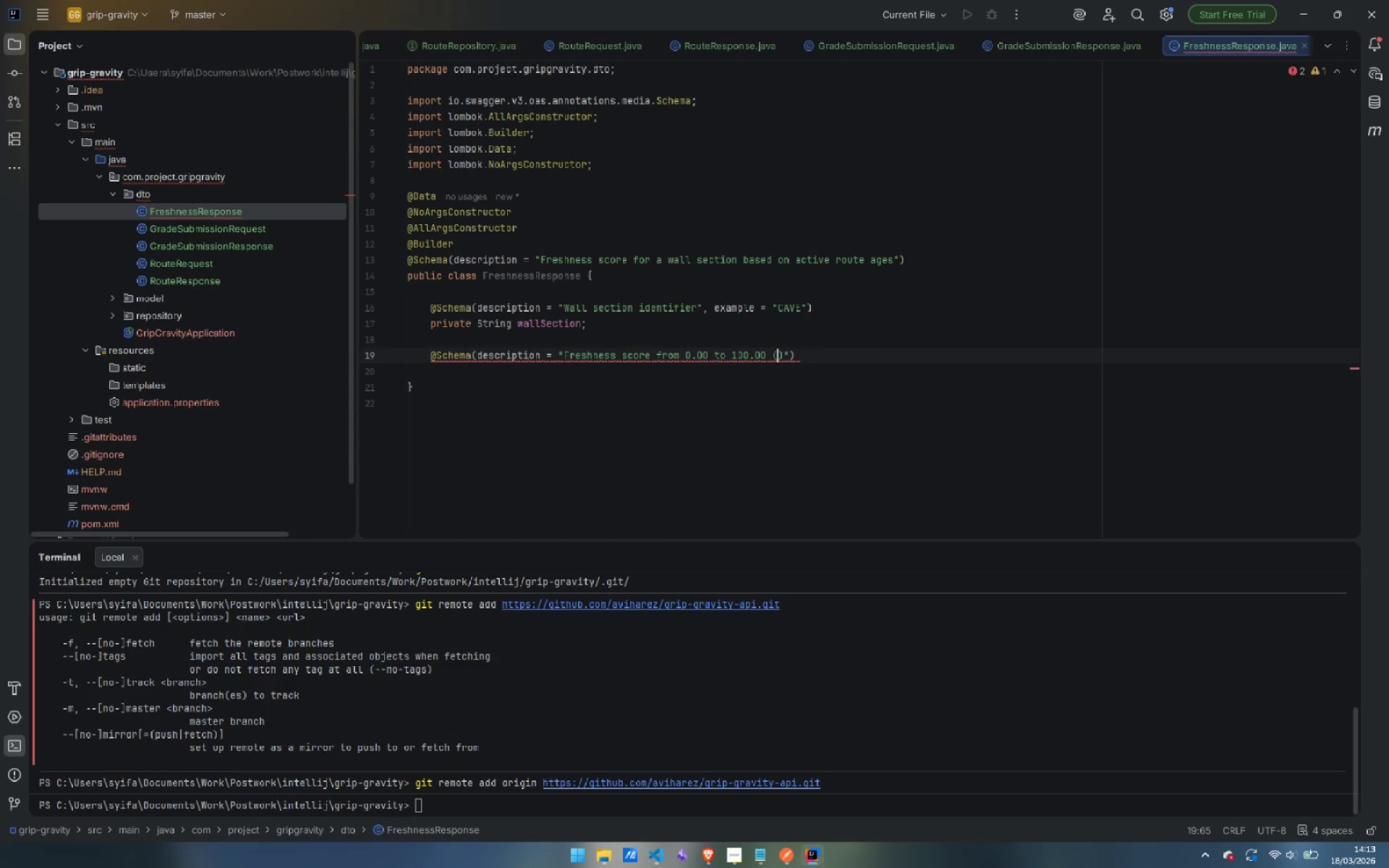 
 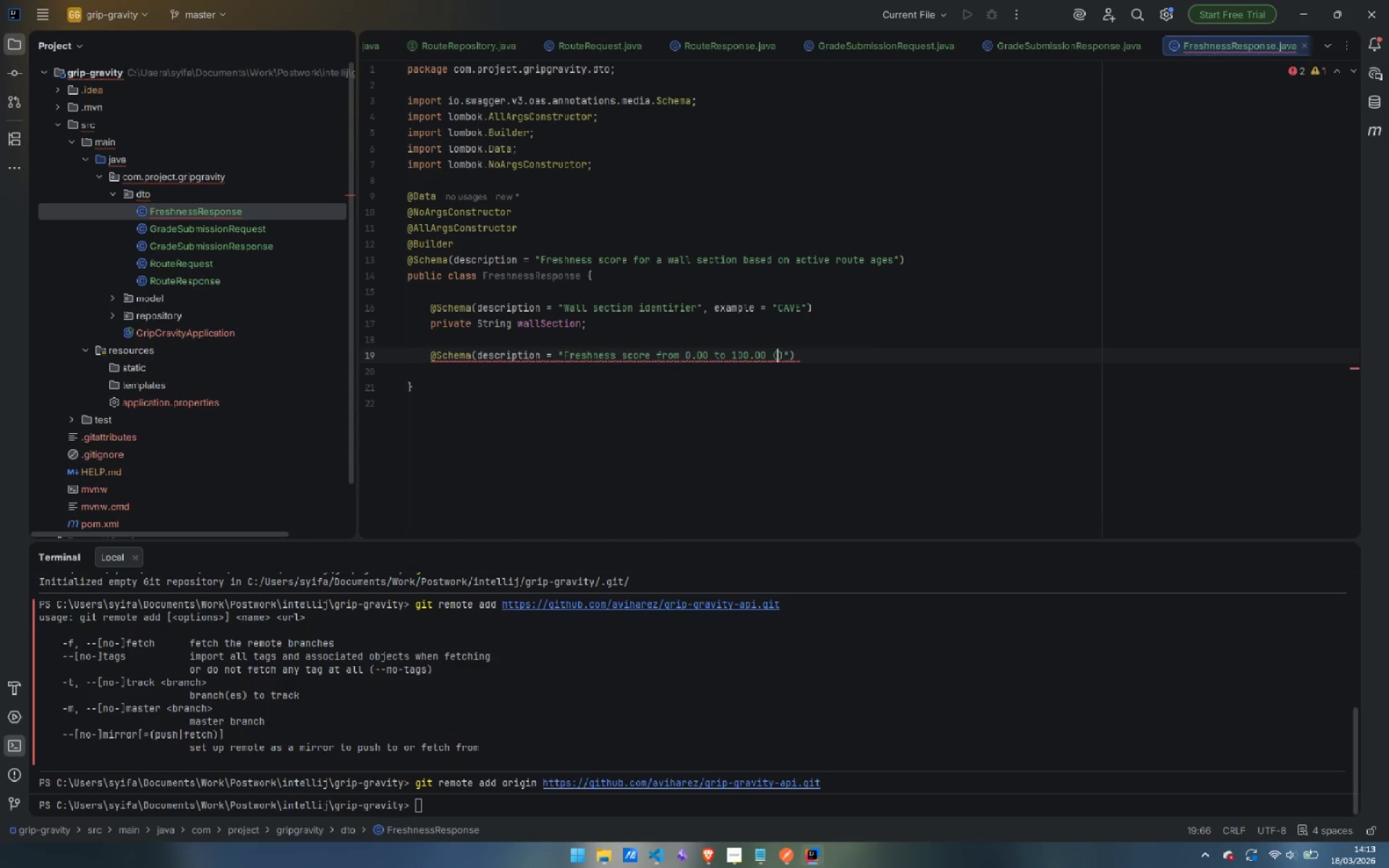 
key(ArrowLeft)
 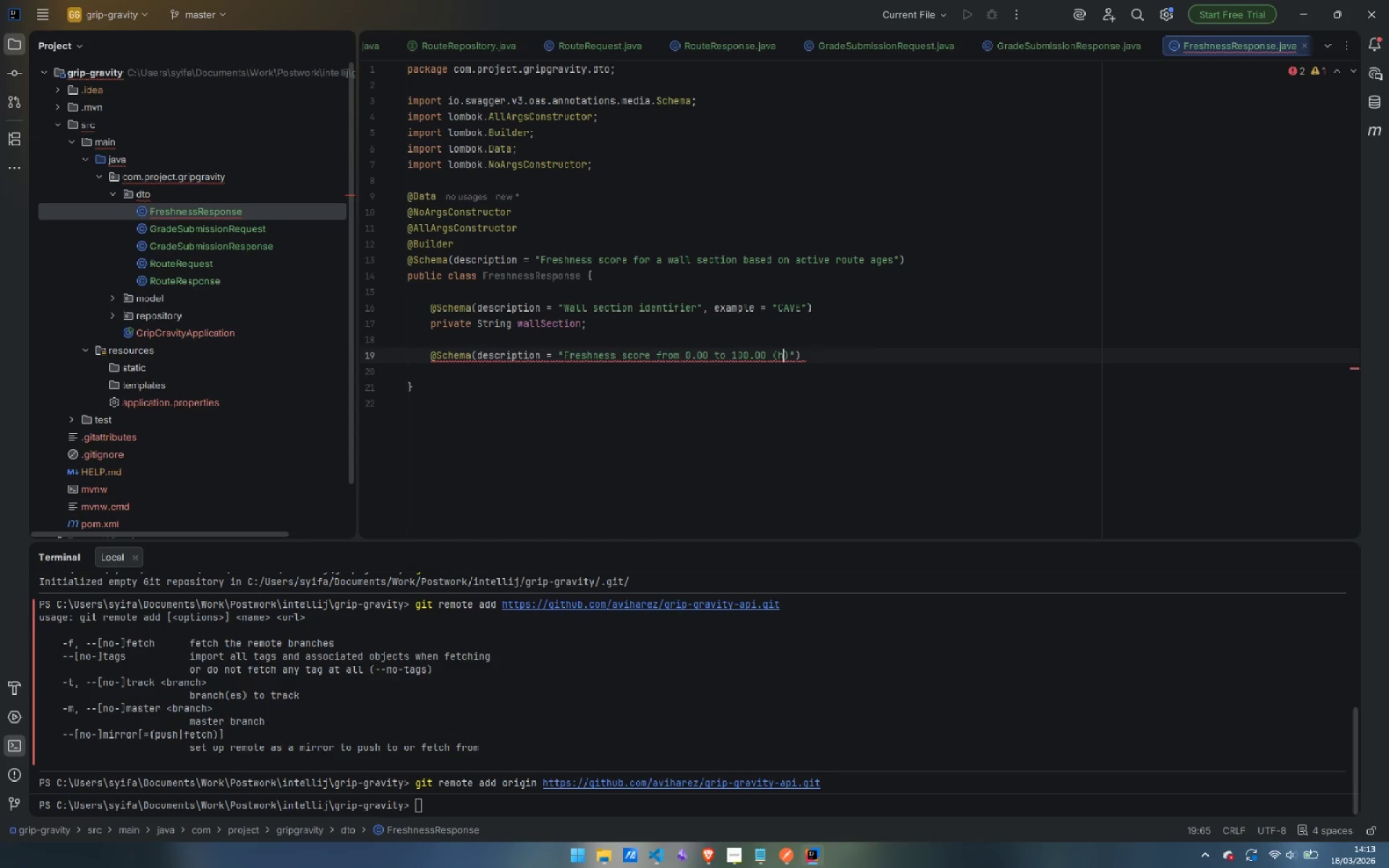 
type(hiogher)
key(Backspace)
key(Backspace)
key(Backspace)
key(Backspace)
key(Backspace)
type(gher = newer routes)
 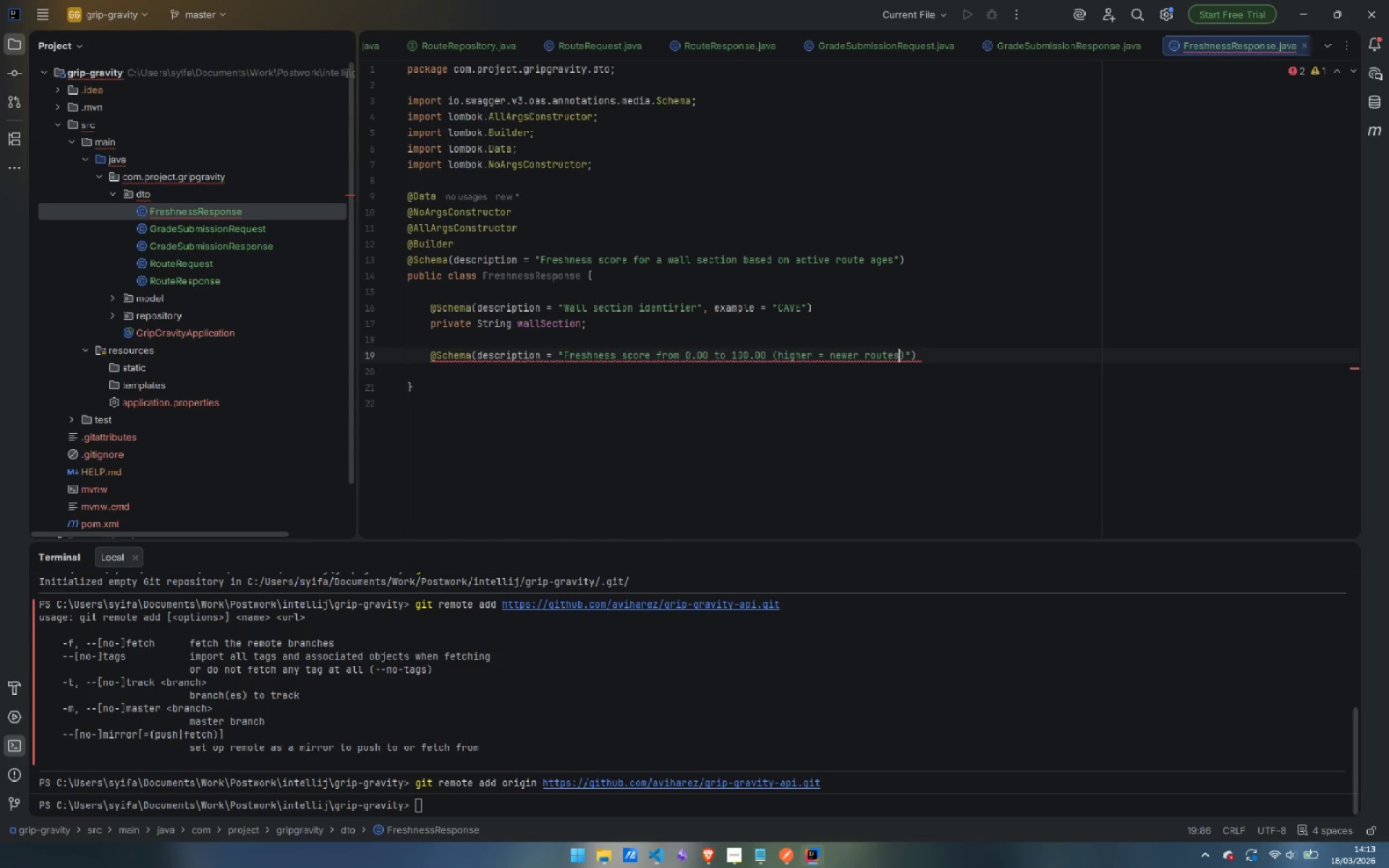 
key(ArrowRight)
 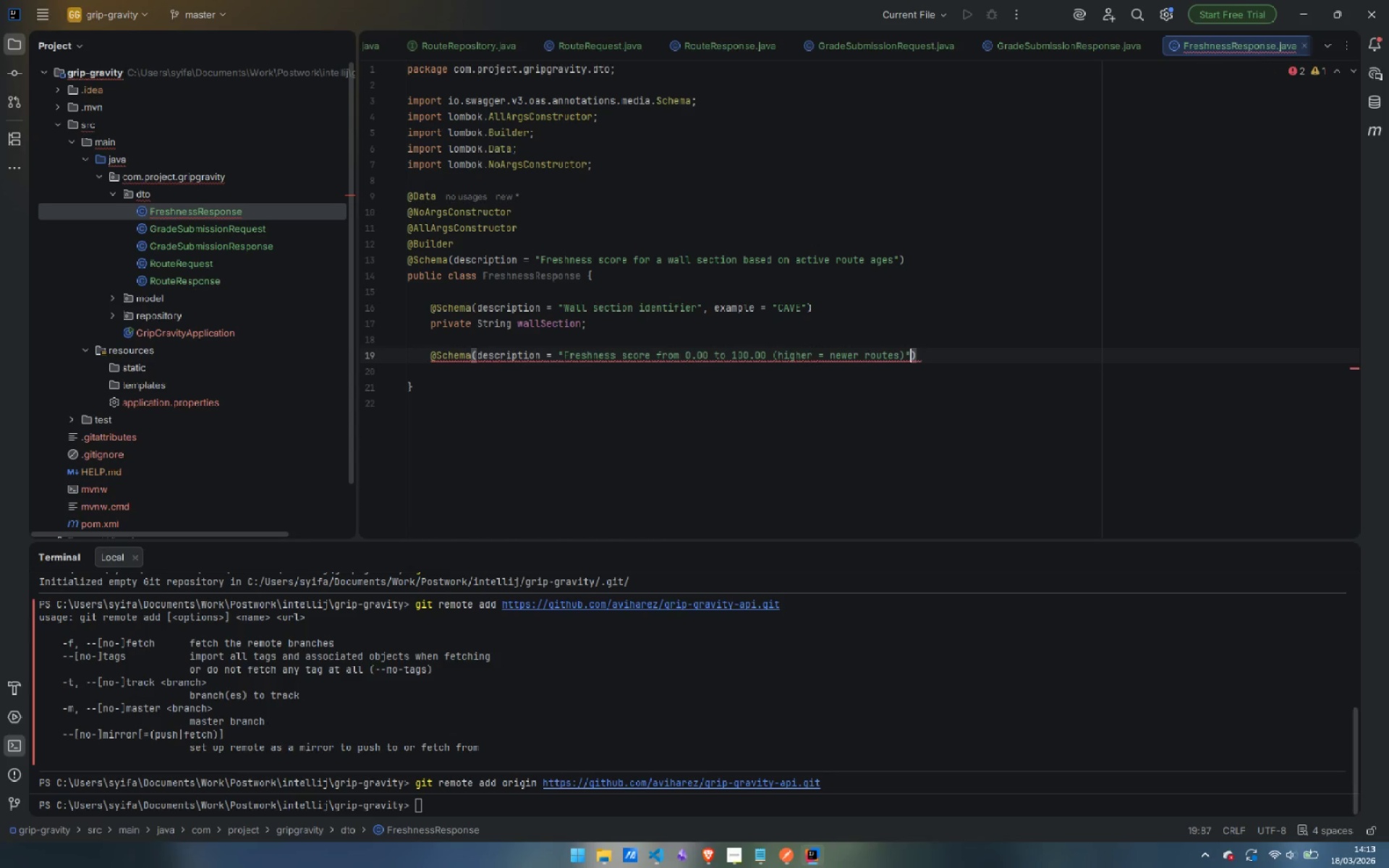 
key(ArrowRight)
 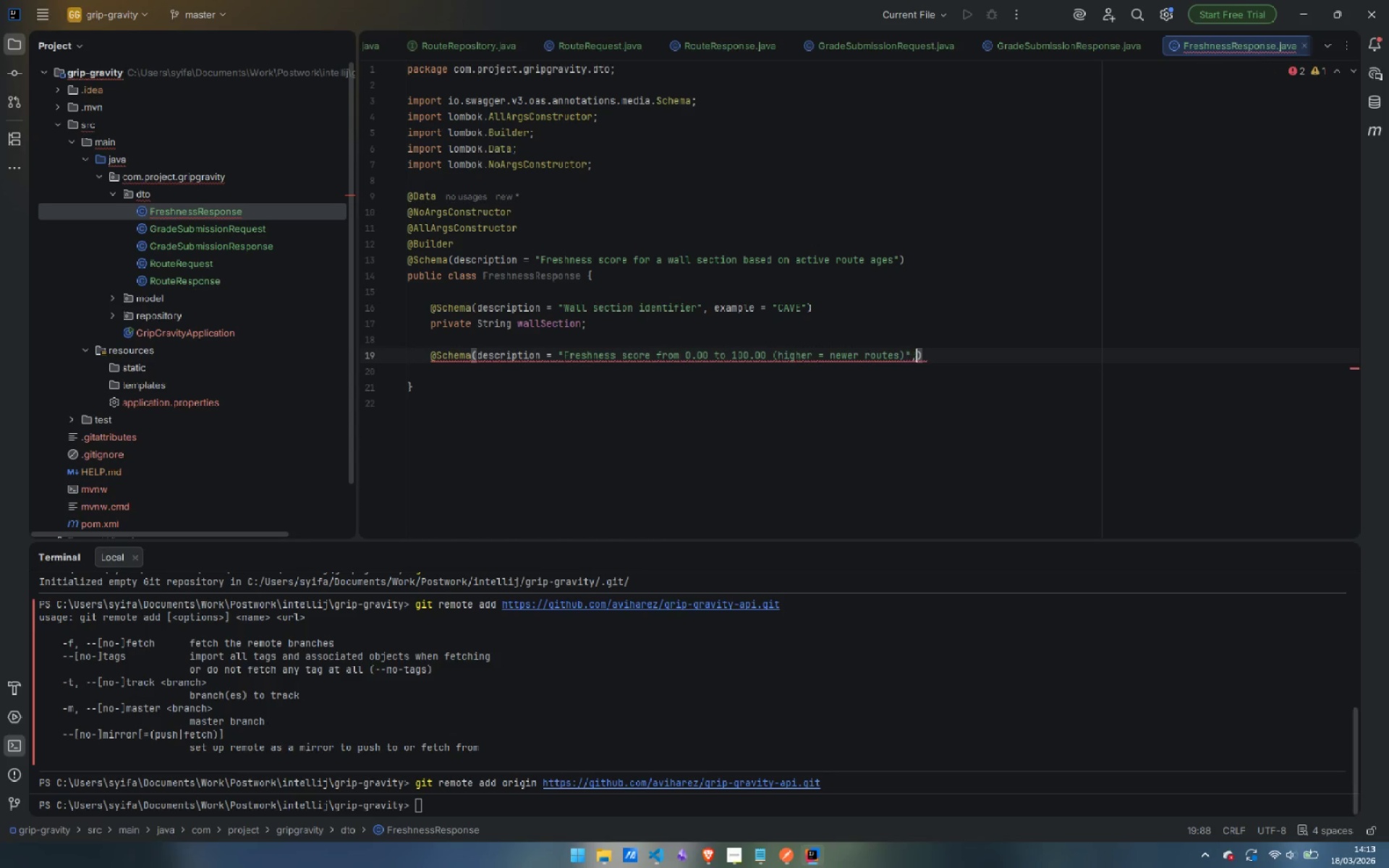 
type(, exa)
 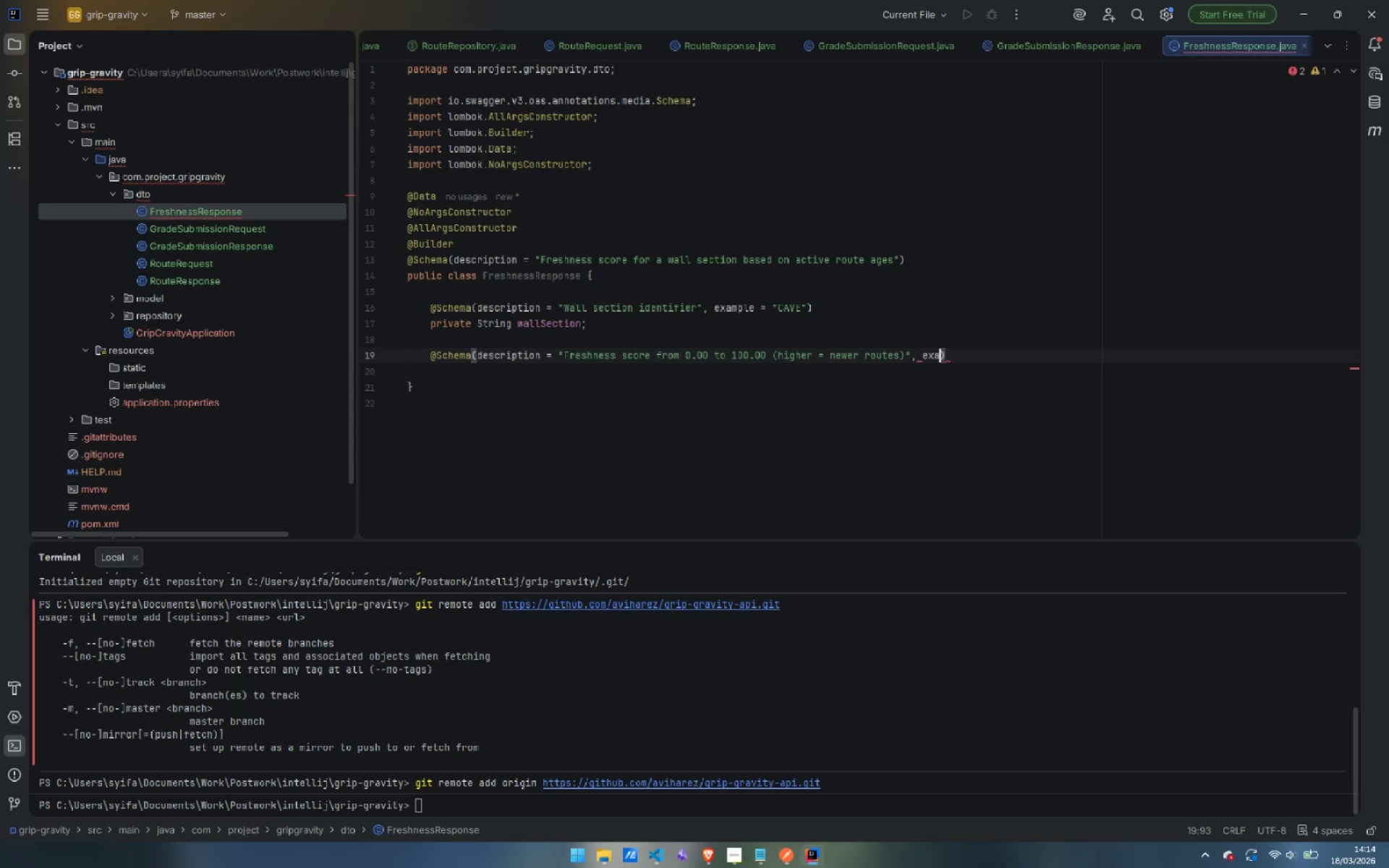 
key(Enter)
 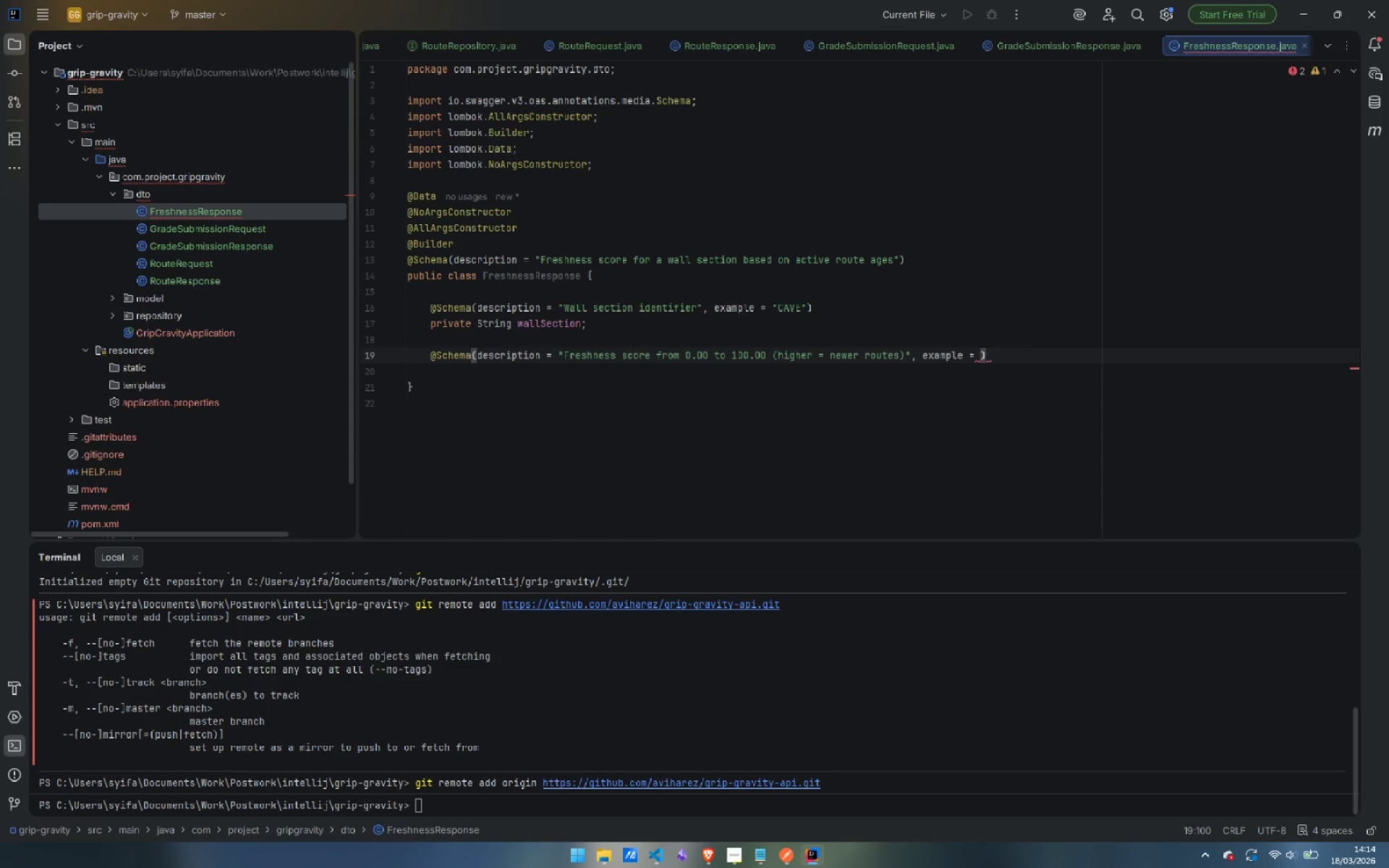 
type("78.57)
 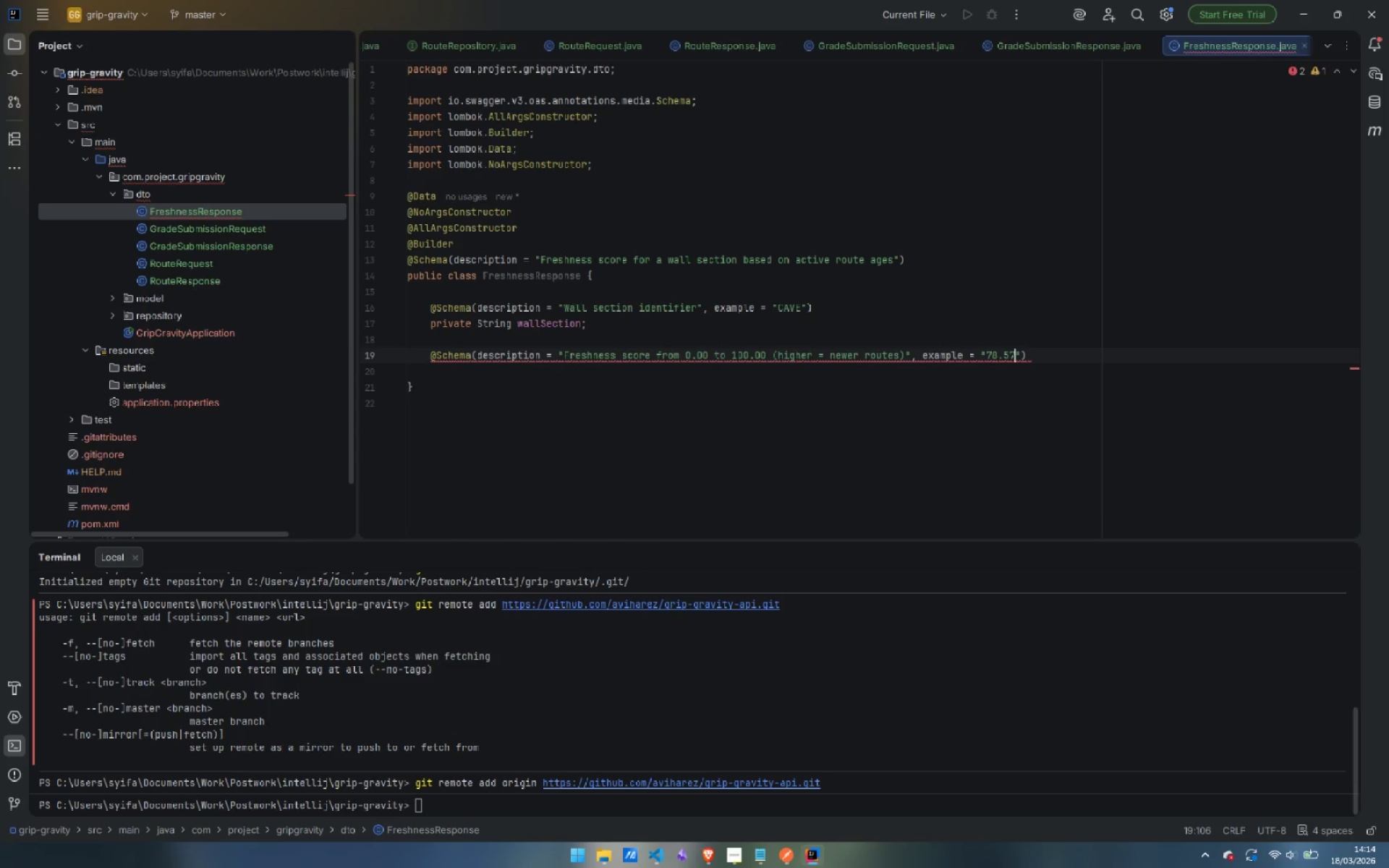 
key(ArrowRight)
 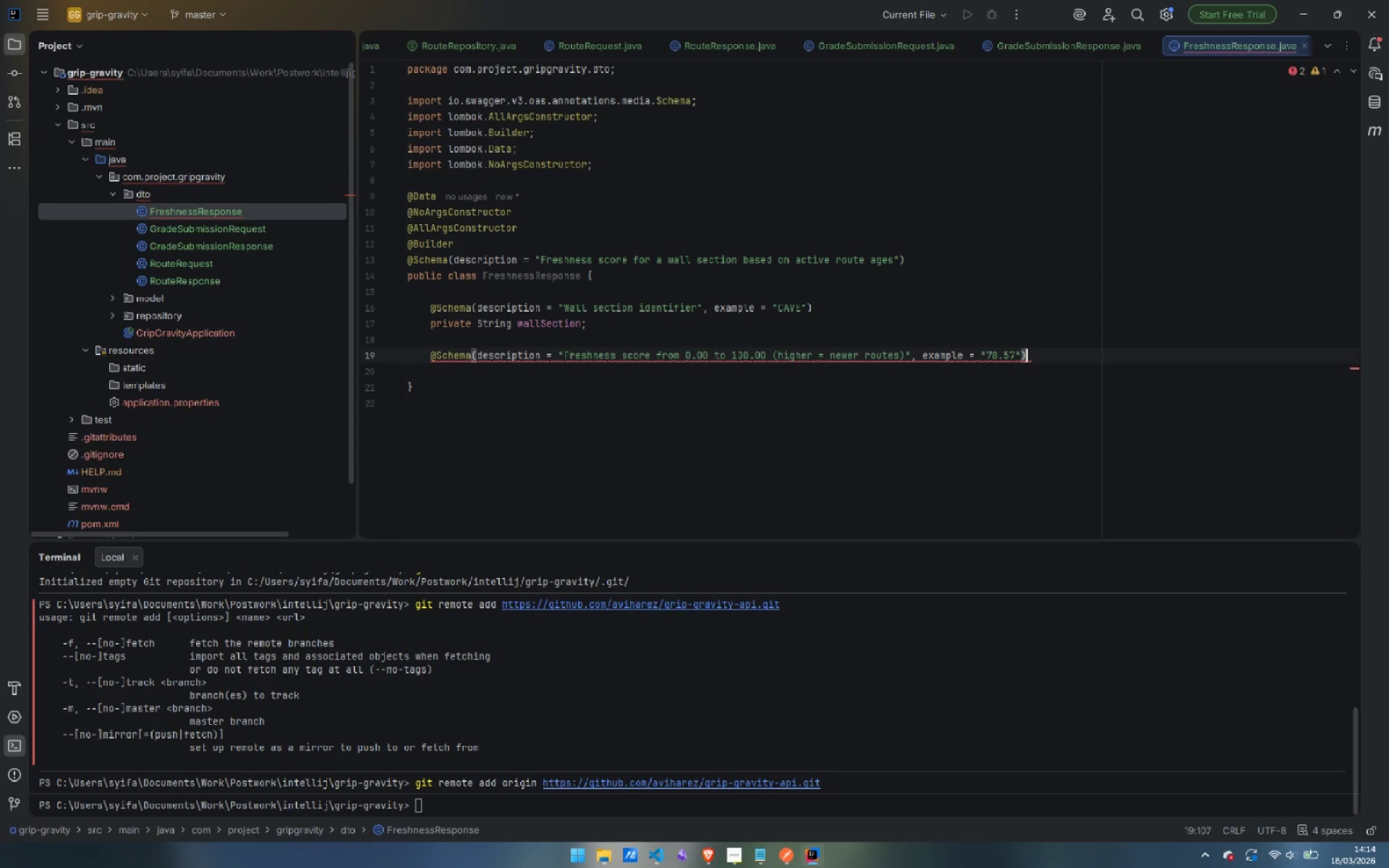 
key(ArrowRight)
 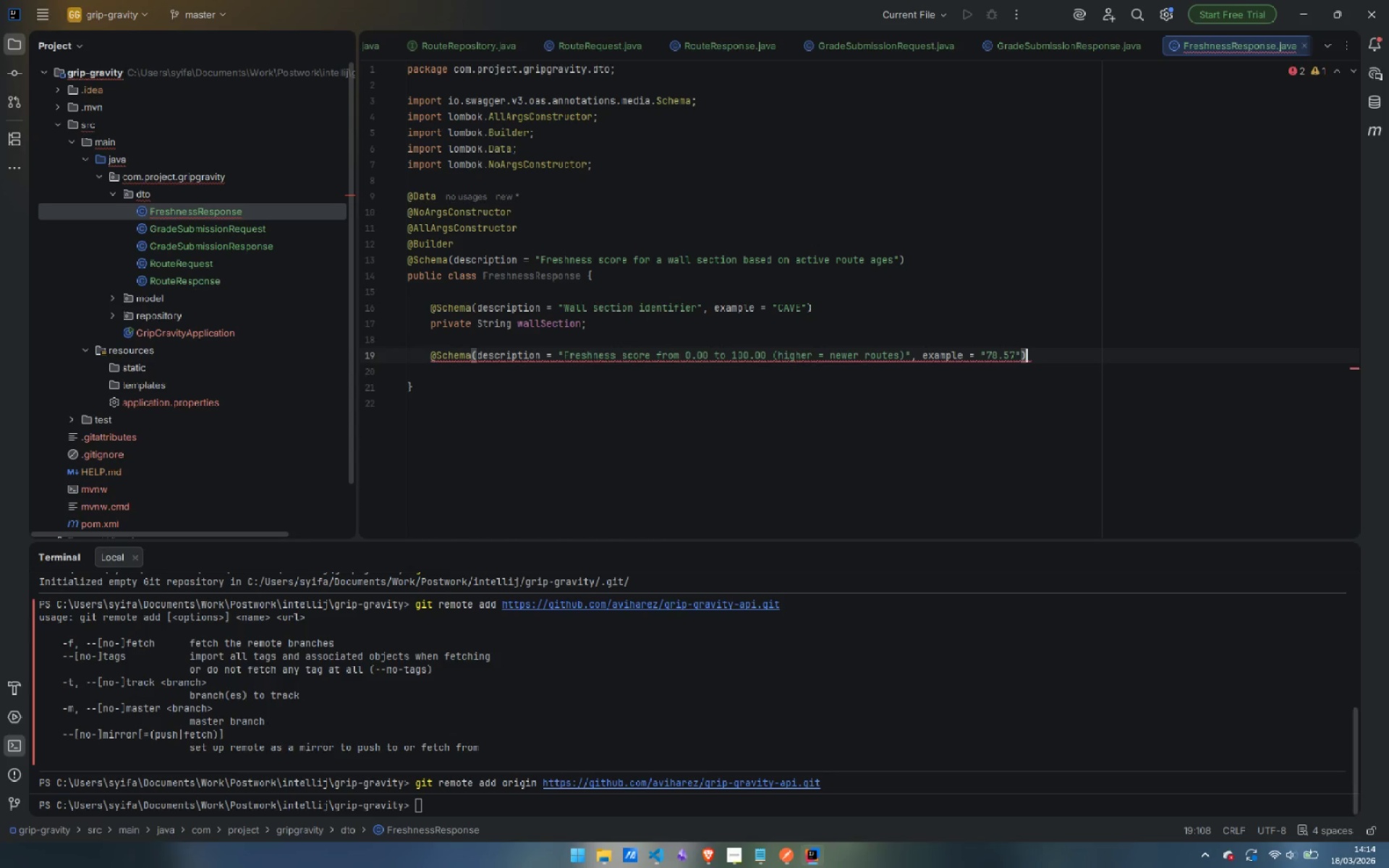 
key(Enter)
 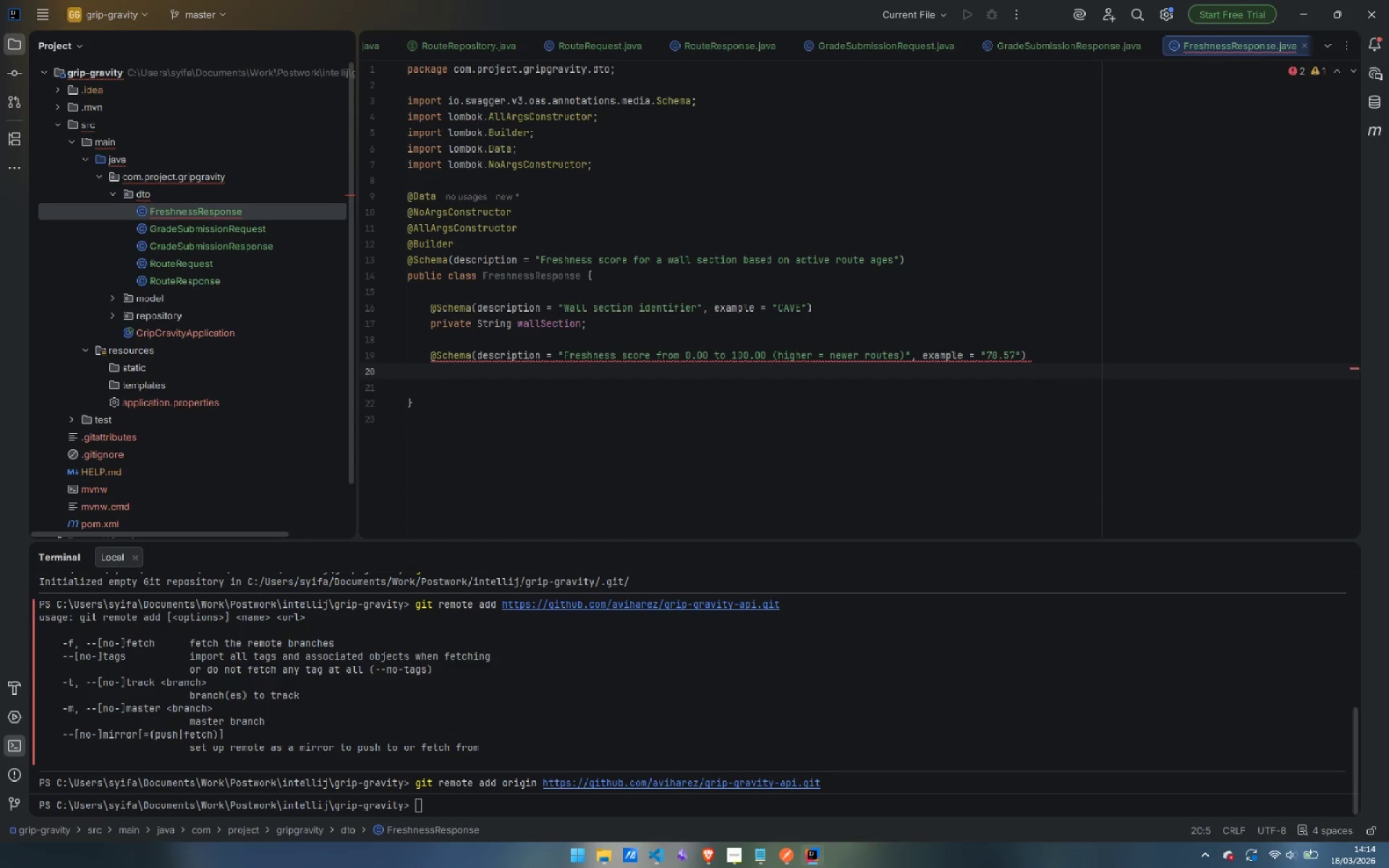 
type(private S)
key(Backspace)
type(double fe)
key(Backspace)
type(reshnessScore;)
 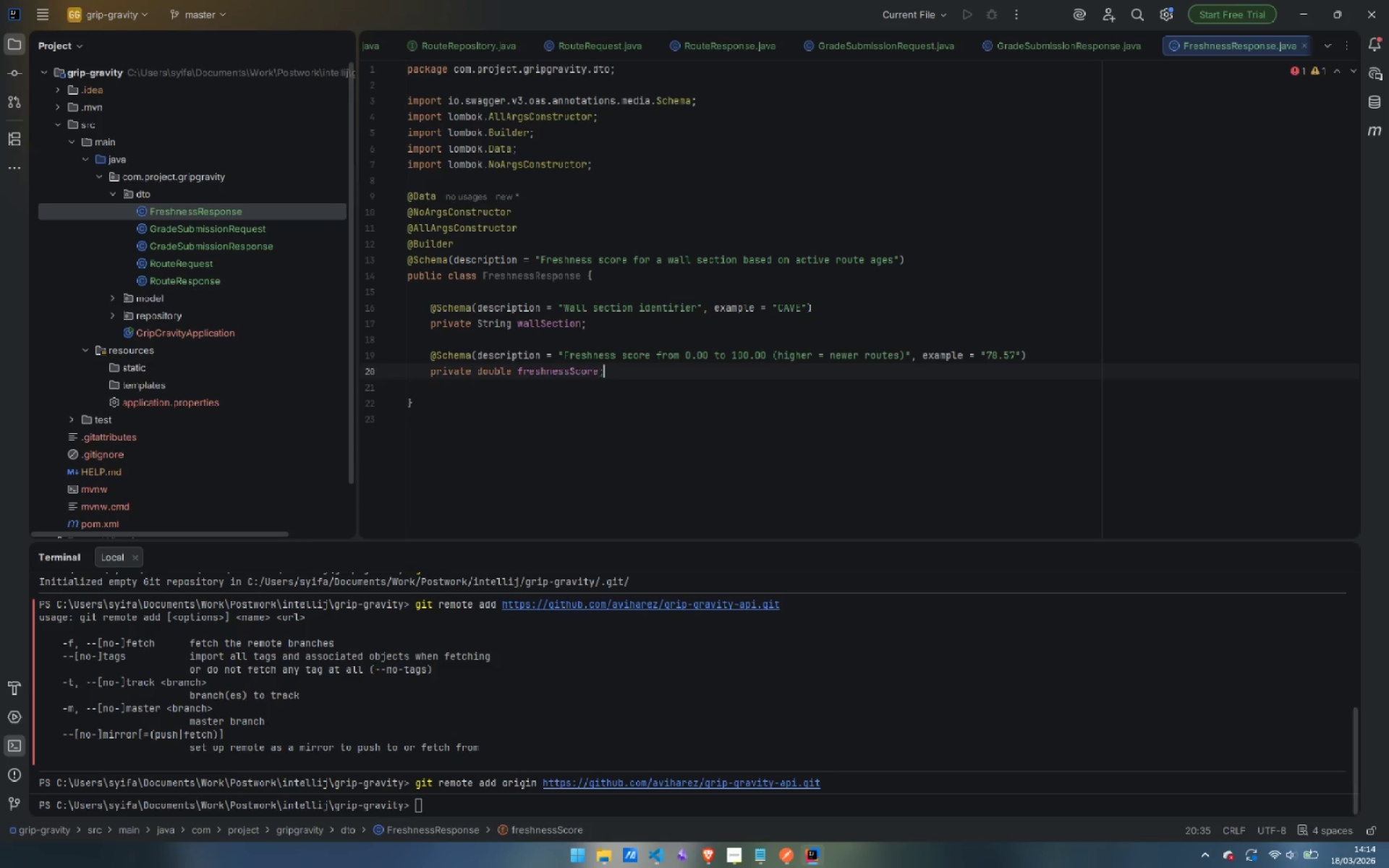 
key(Enter)
 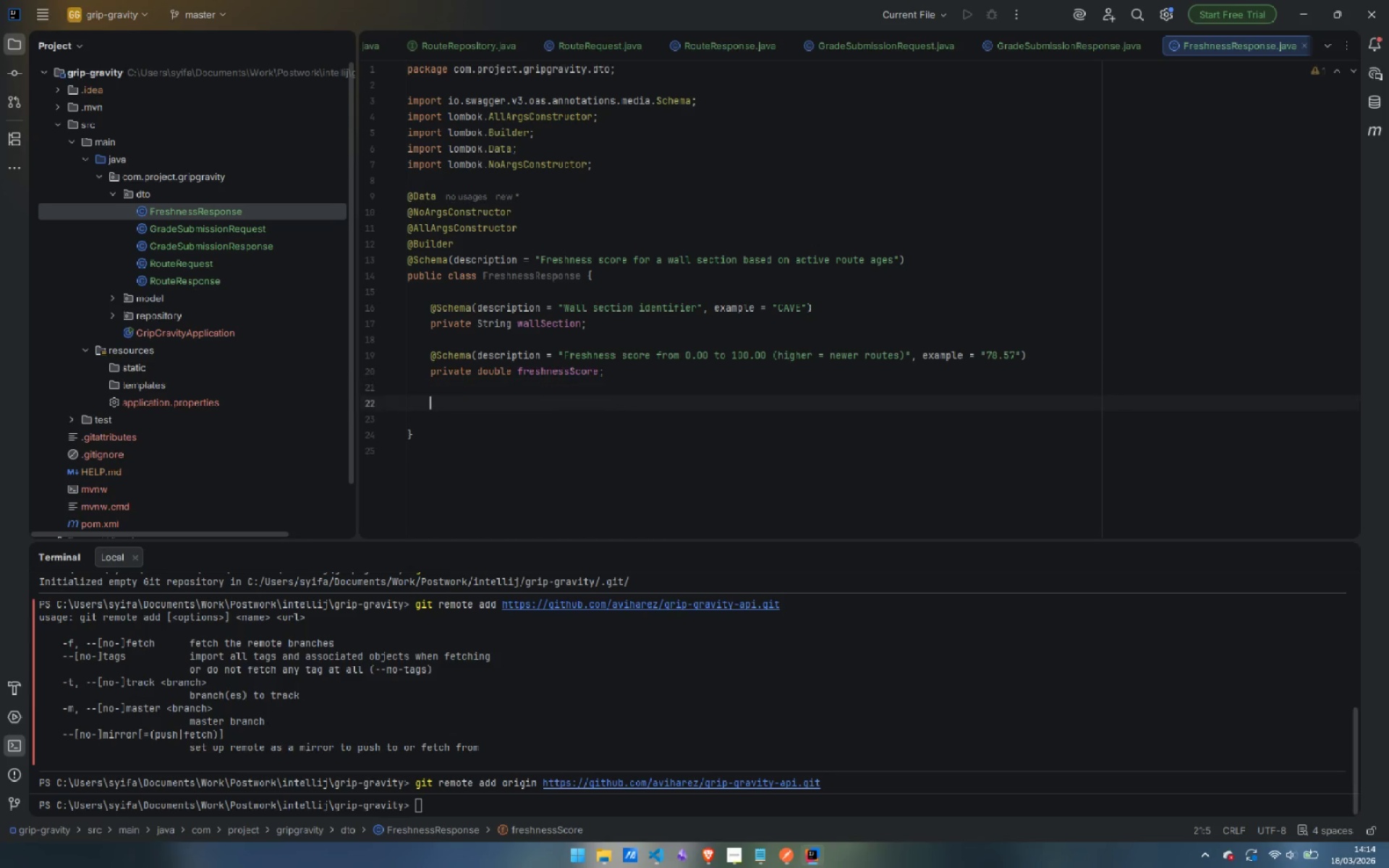 
key(Enter)
 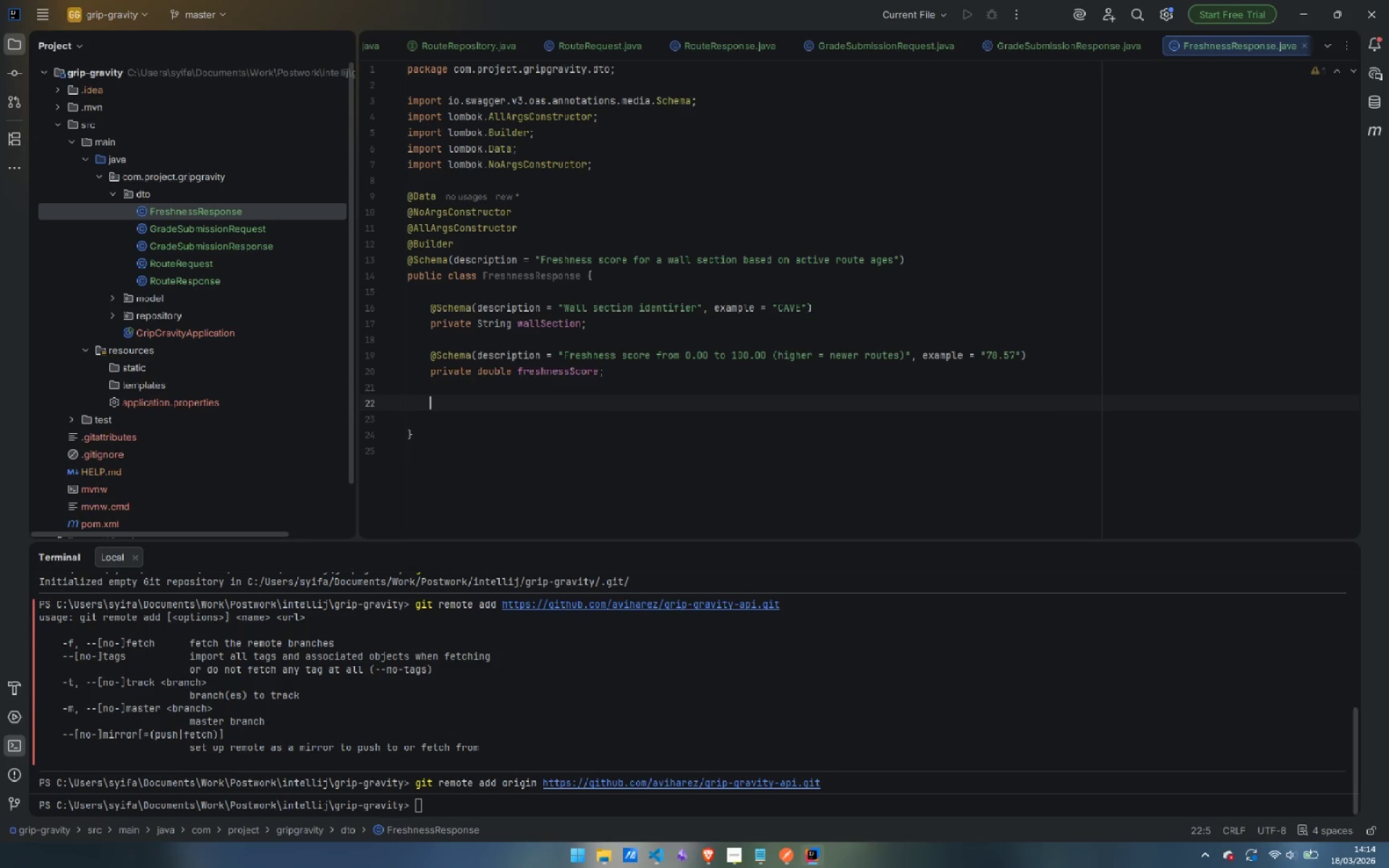 
type(@Sc)
 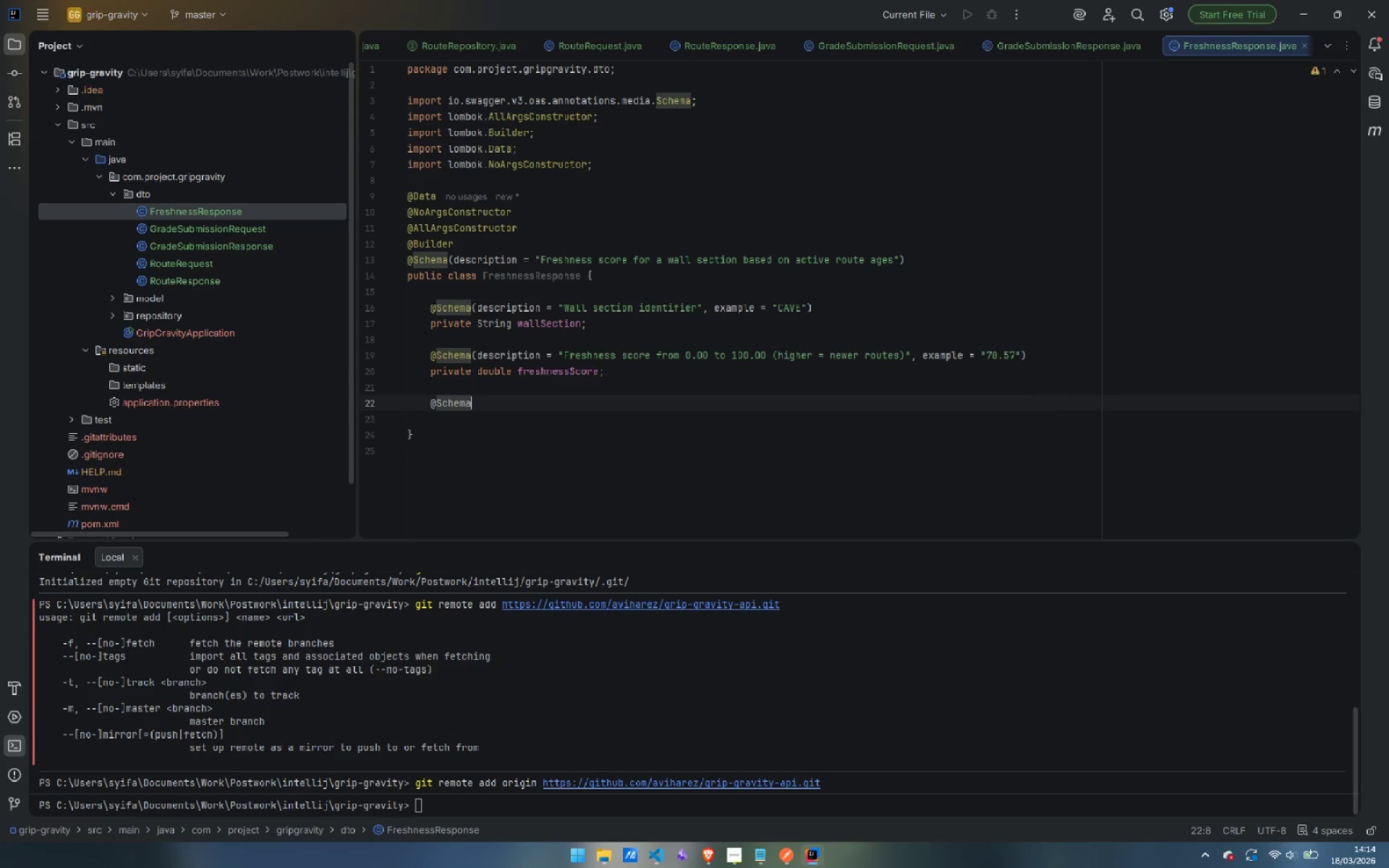 
key(Enter)
 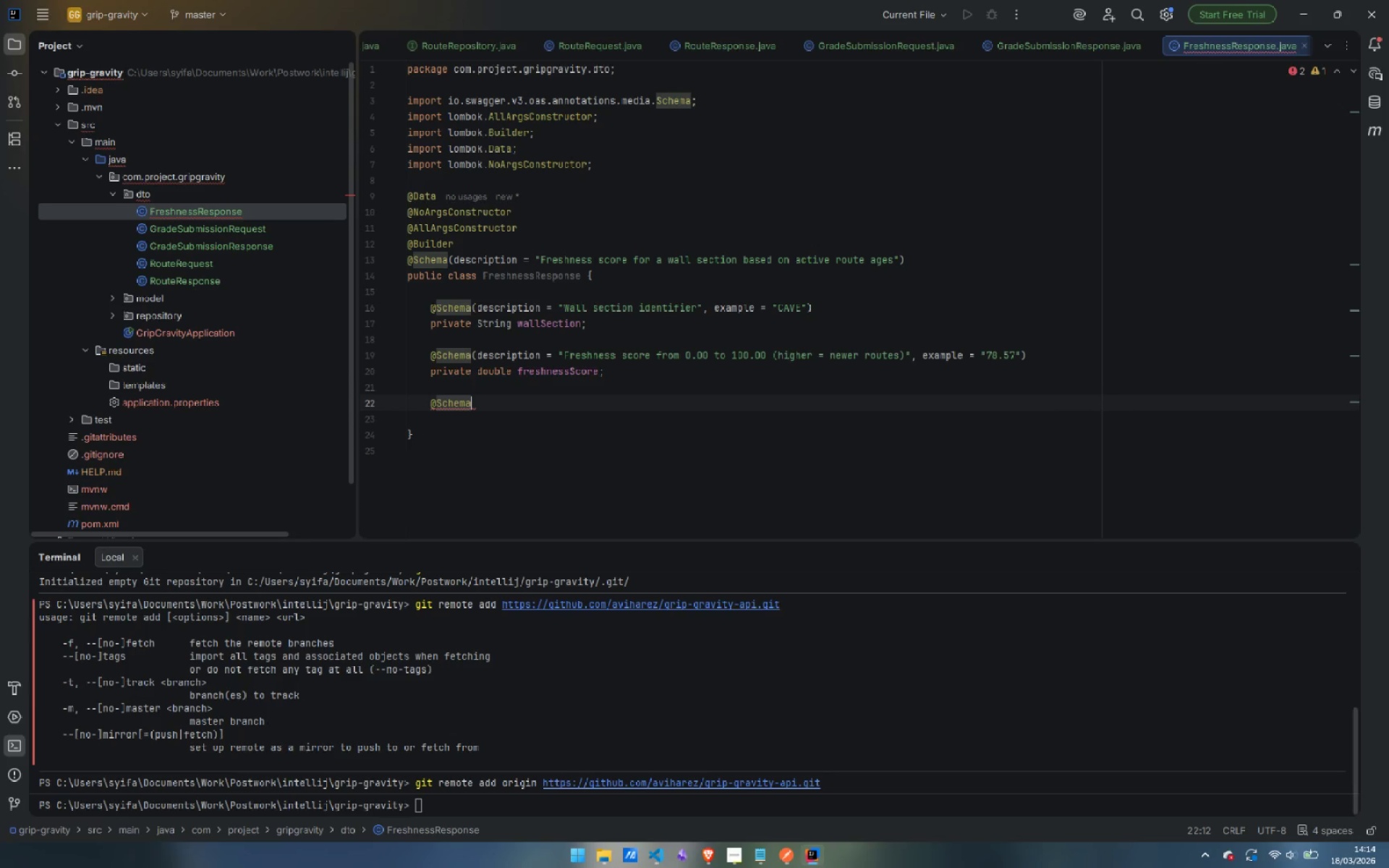 
type((de)
 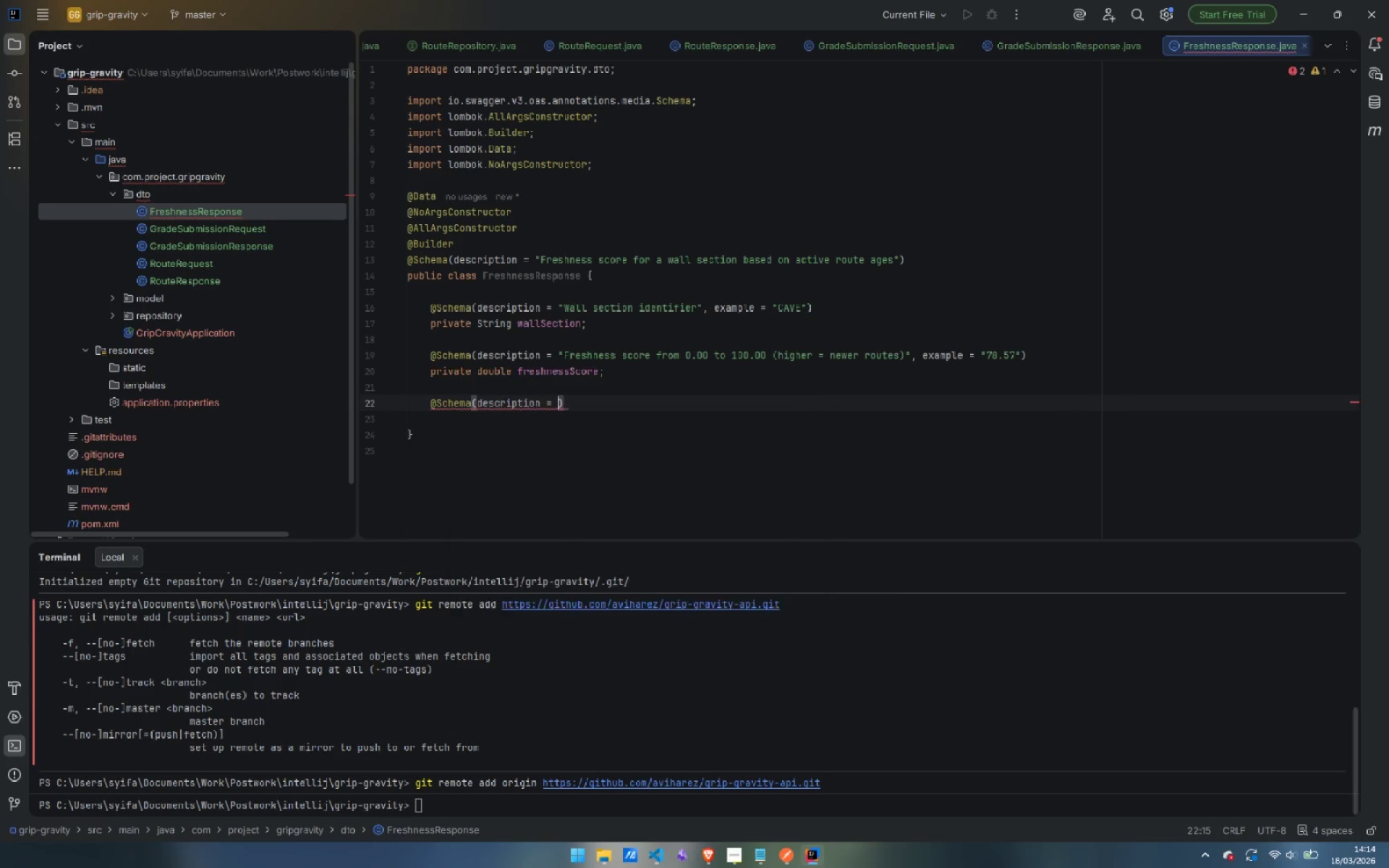 
key(Enter)
 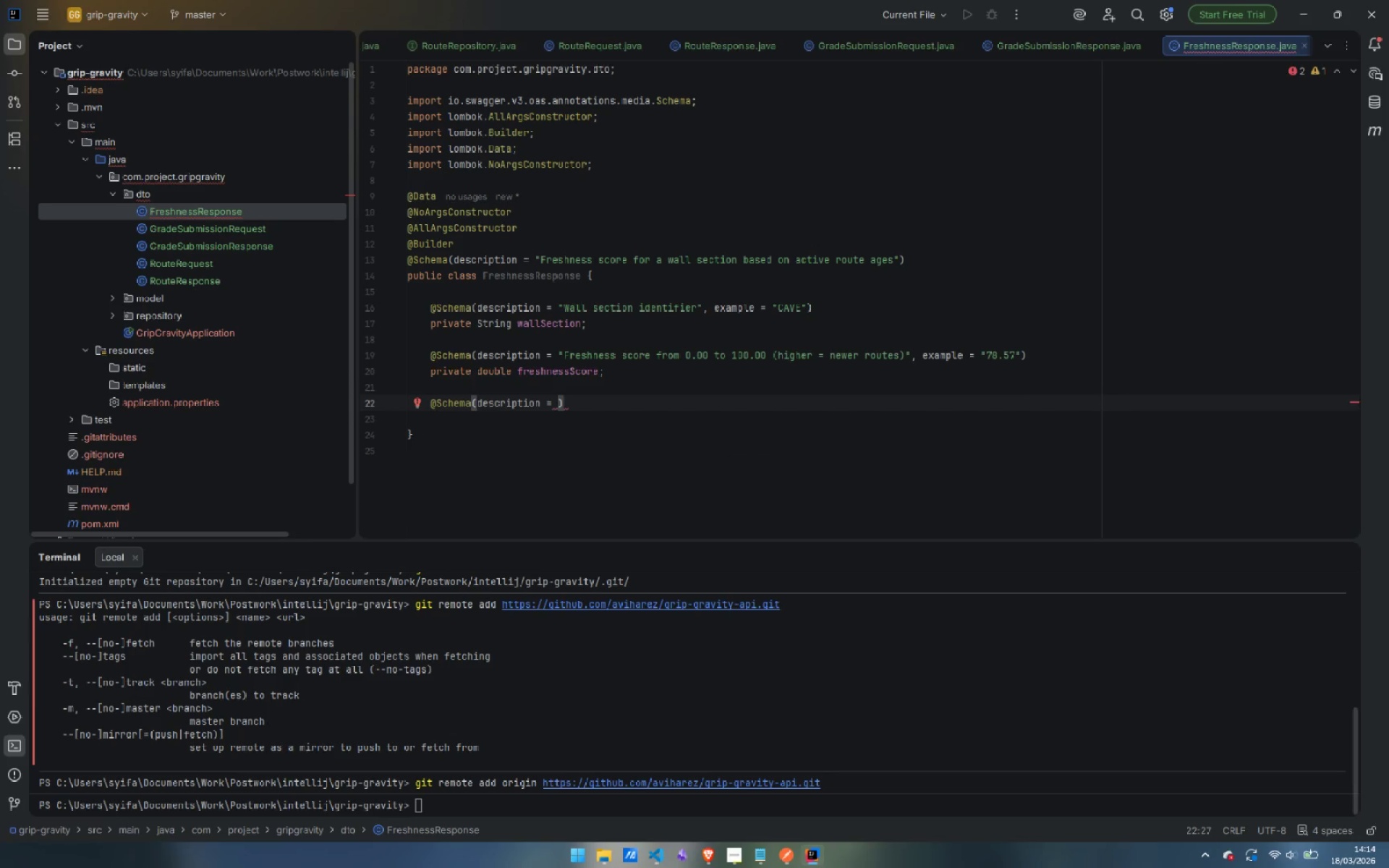 
key(Shift+Quote)
 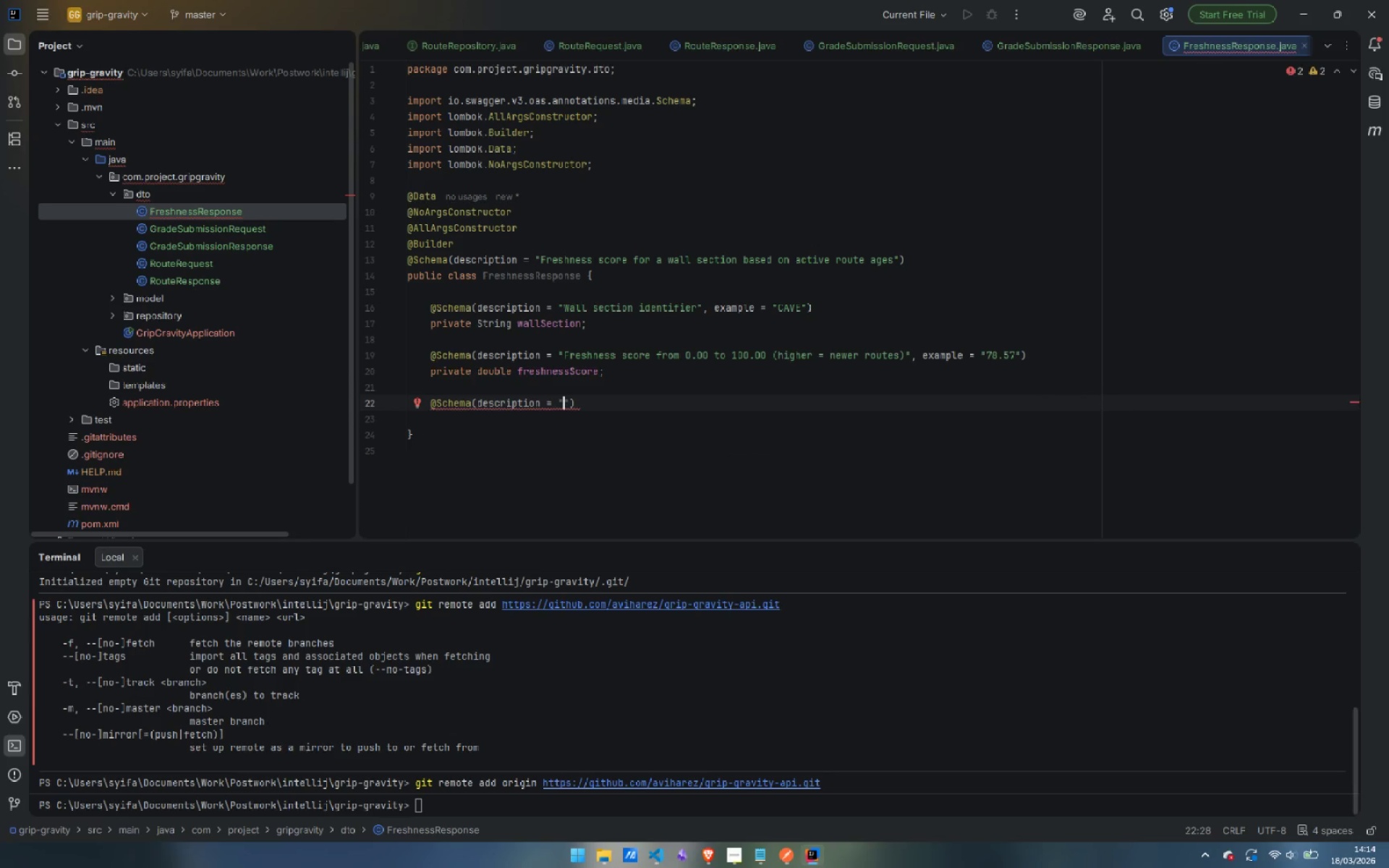 
type(Number of currently active routes in this section)
 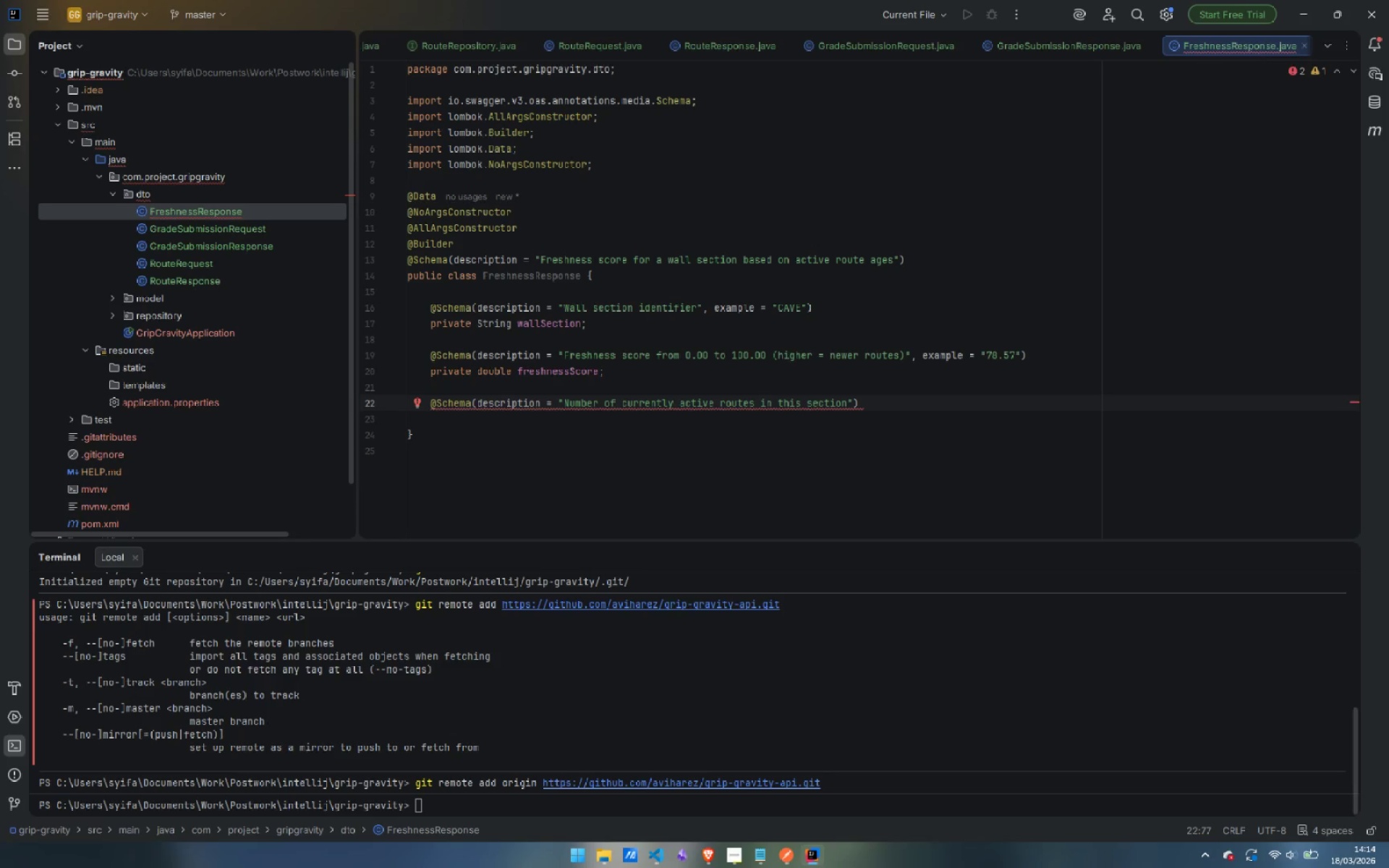 
key(ArrowRight)
 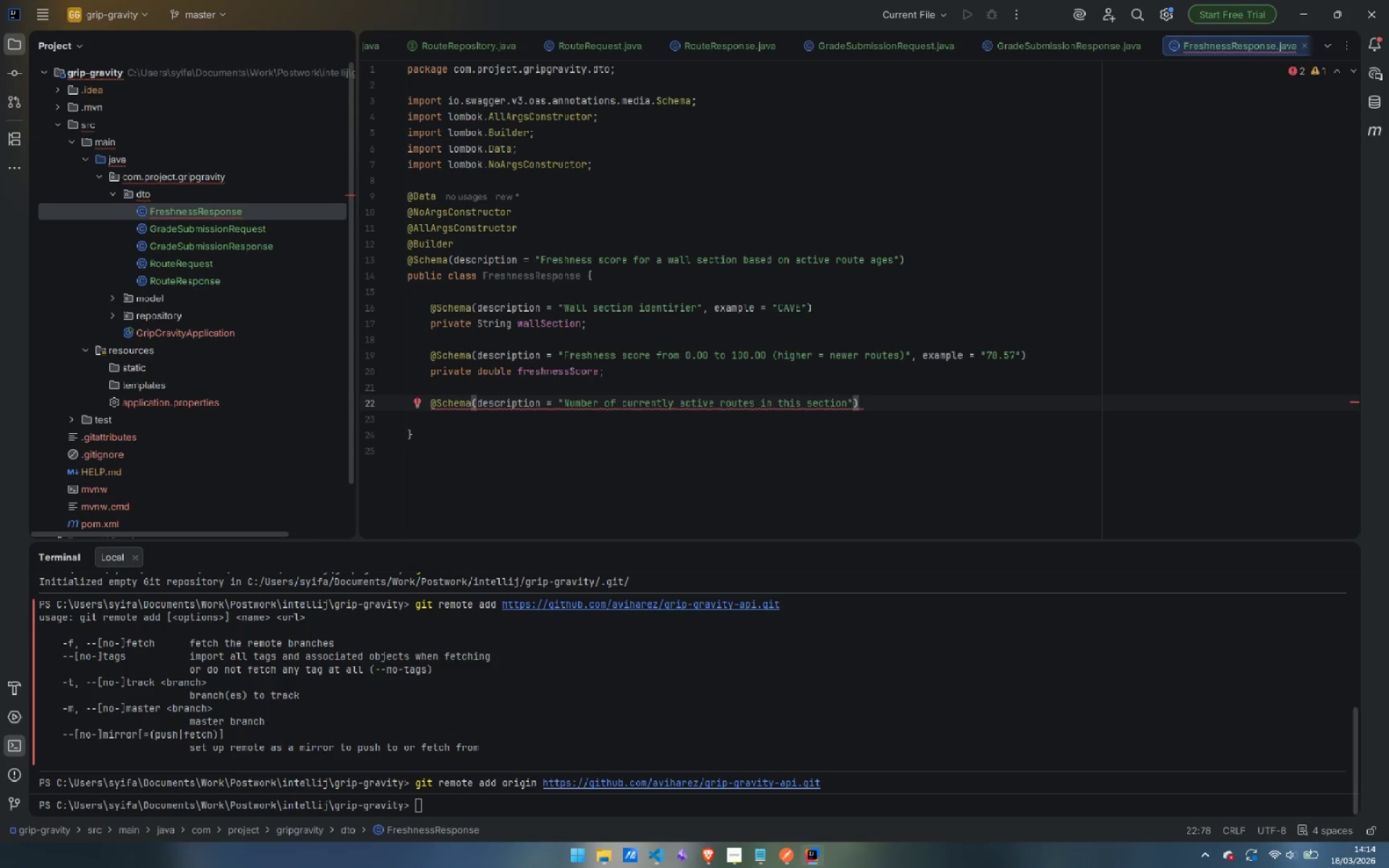 
type(, exa)
 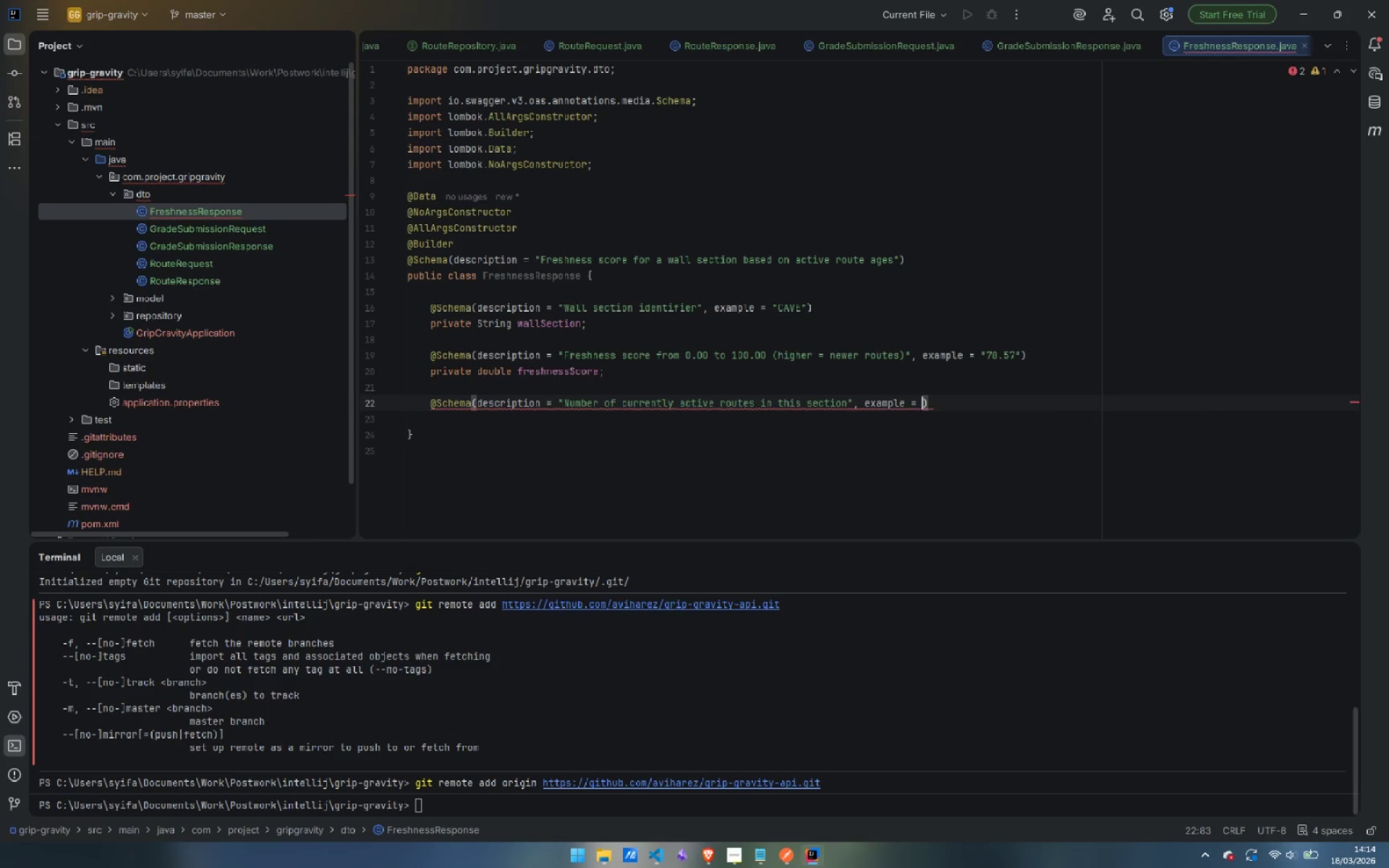 
key(Enter)
 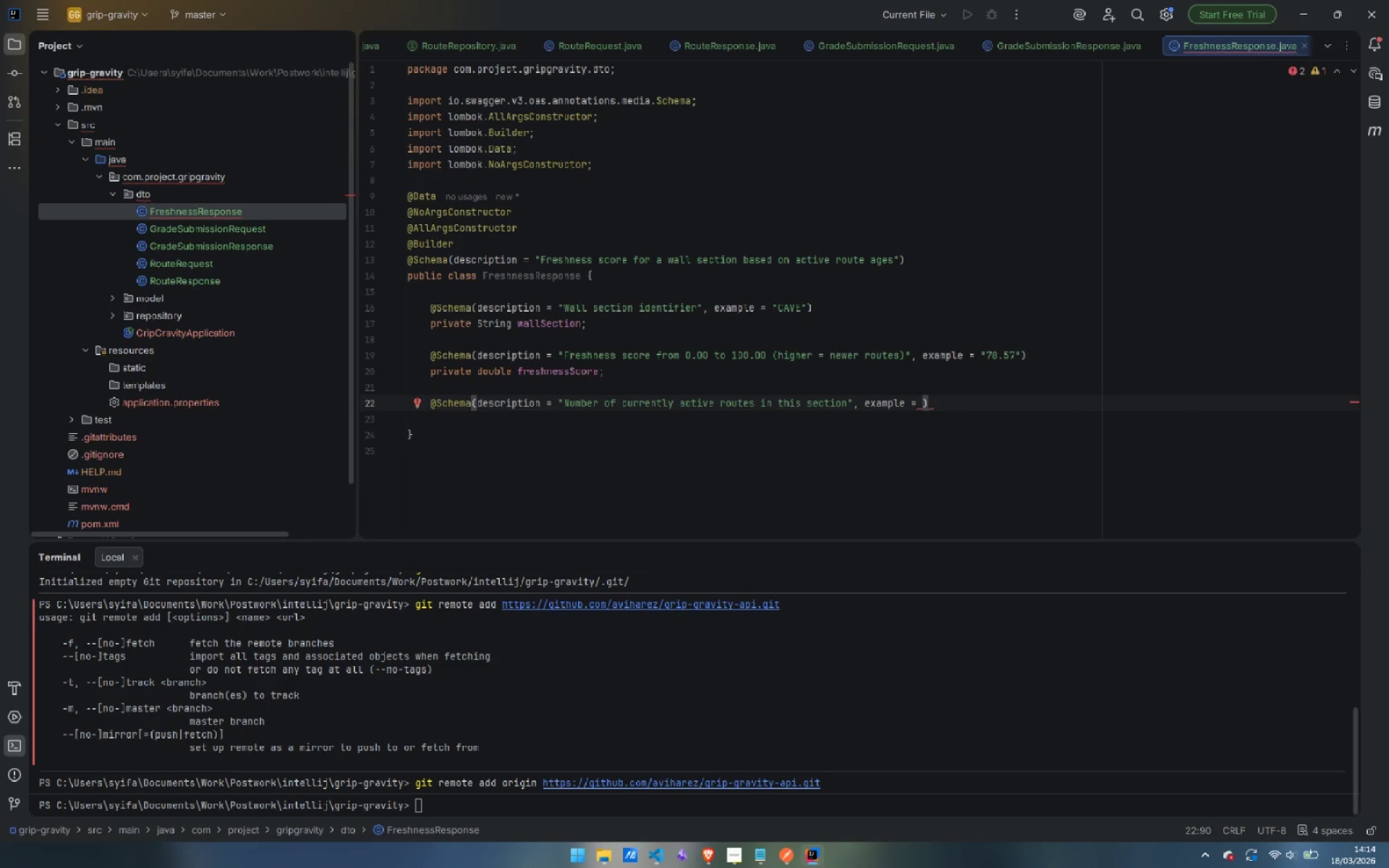 
key(Shift+Quote)
 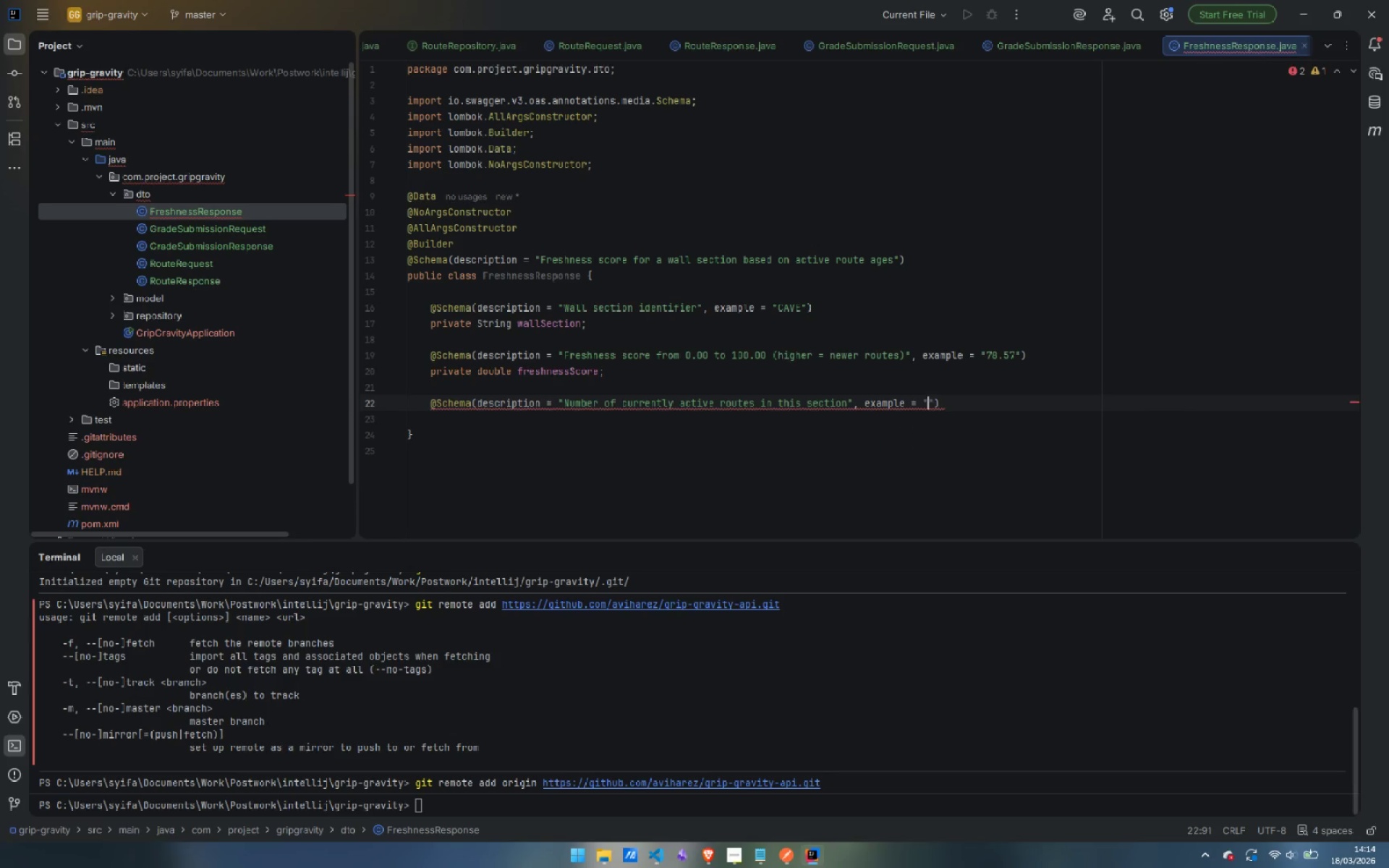 
key(5)
 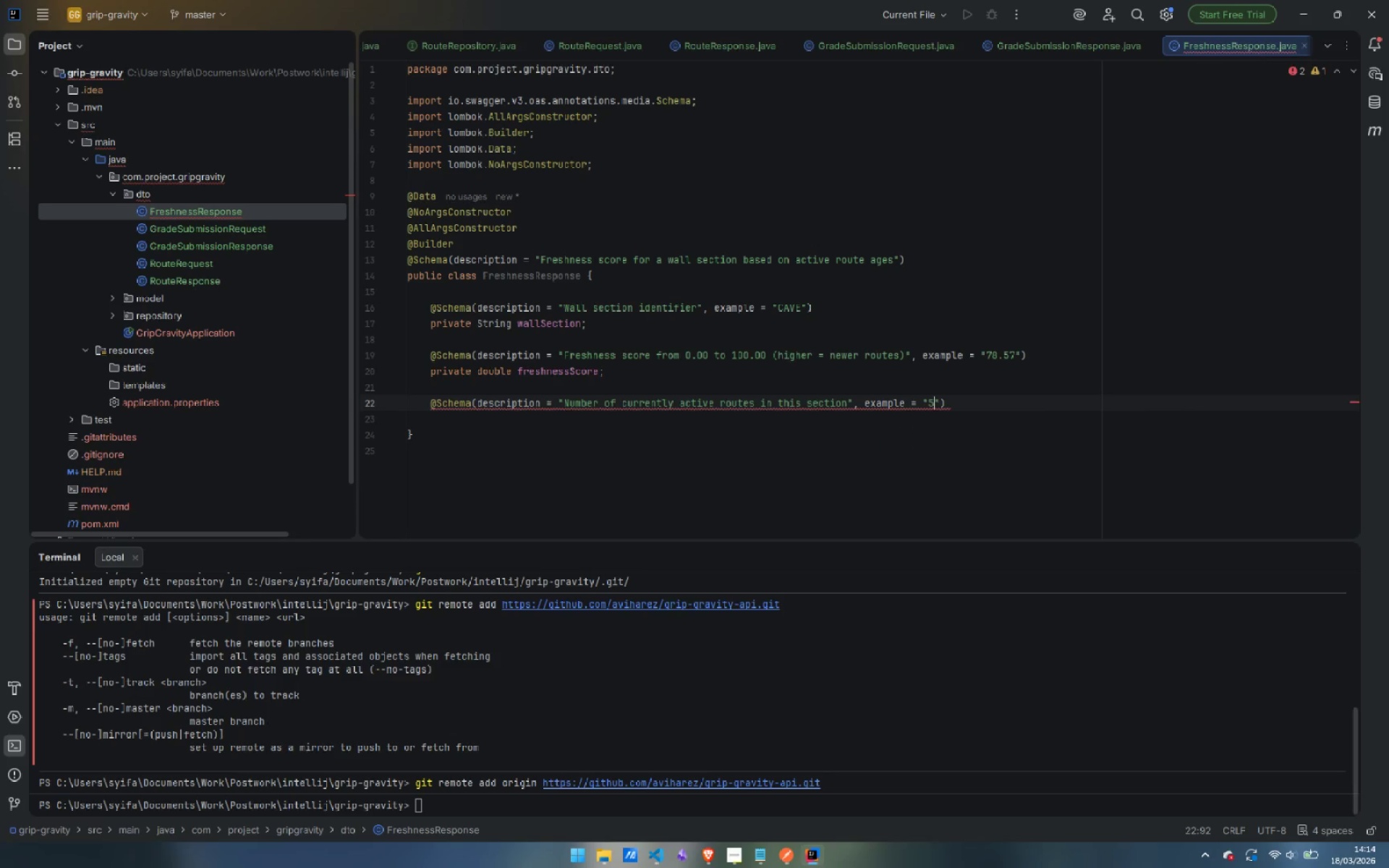 
key(ArrowRight)
 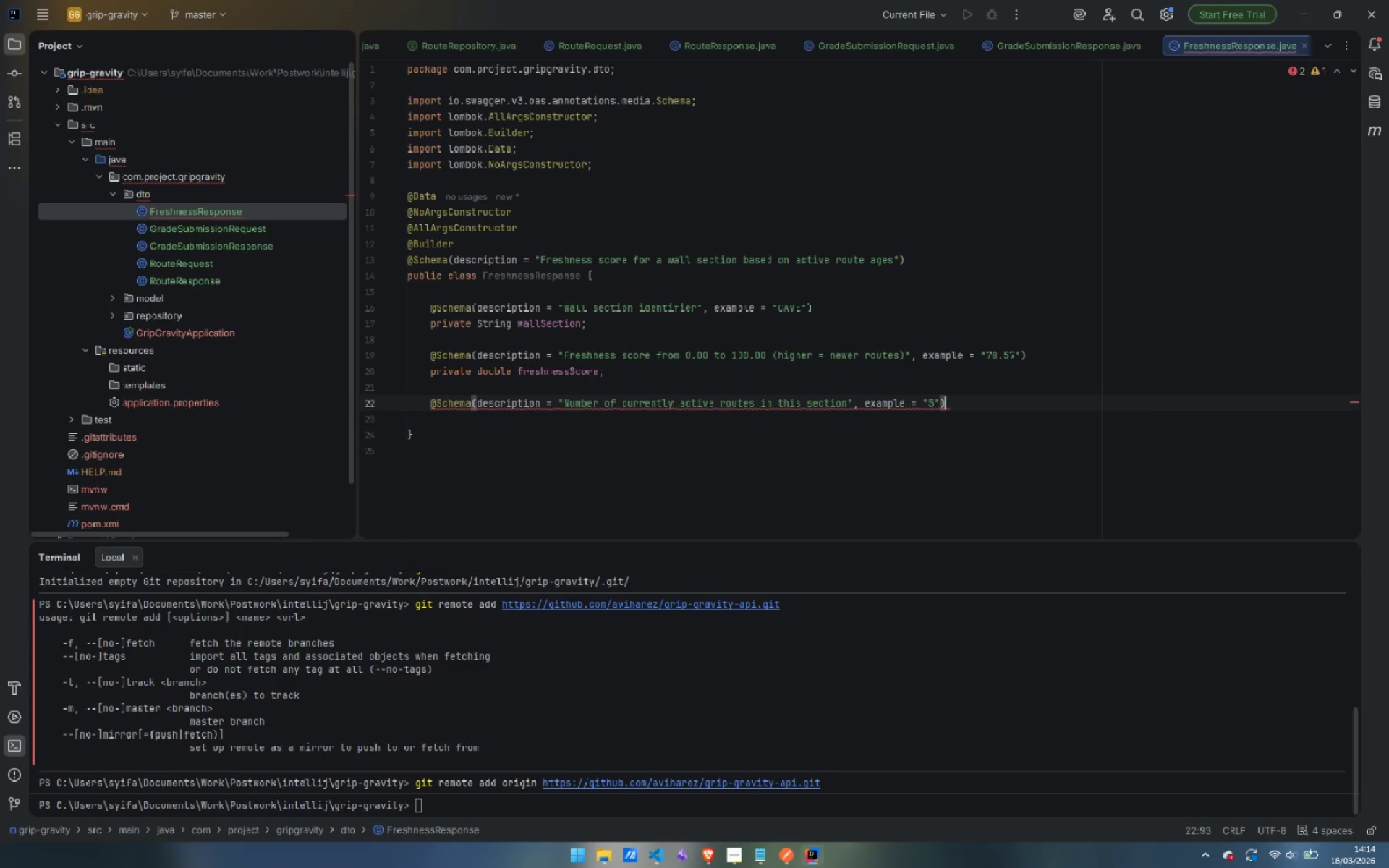 
key(ArrowRight)
 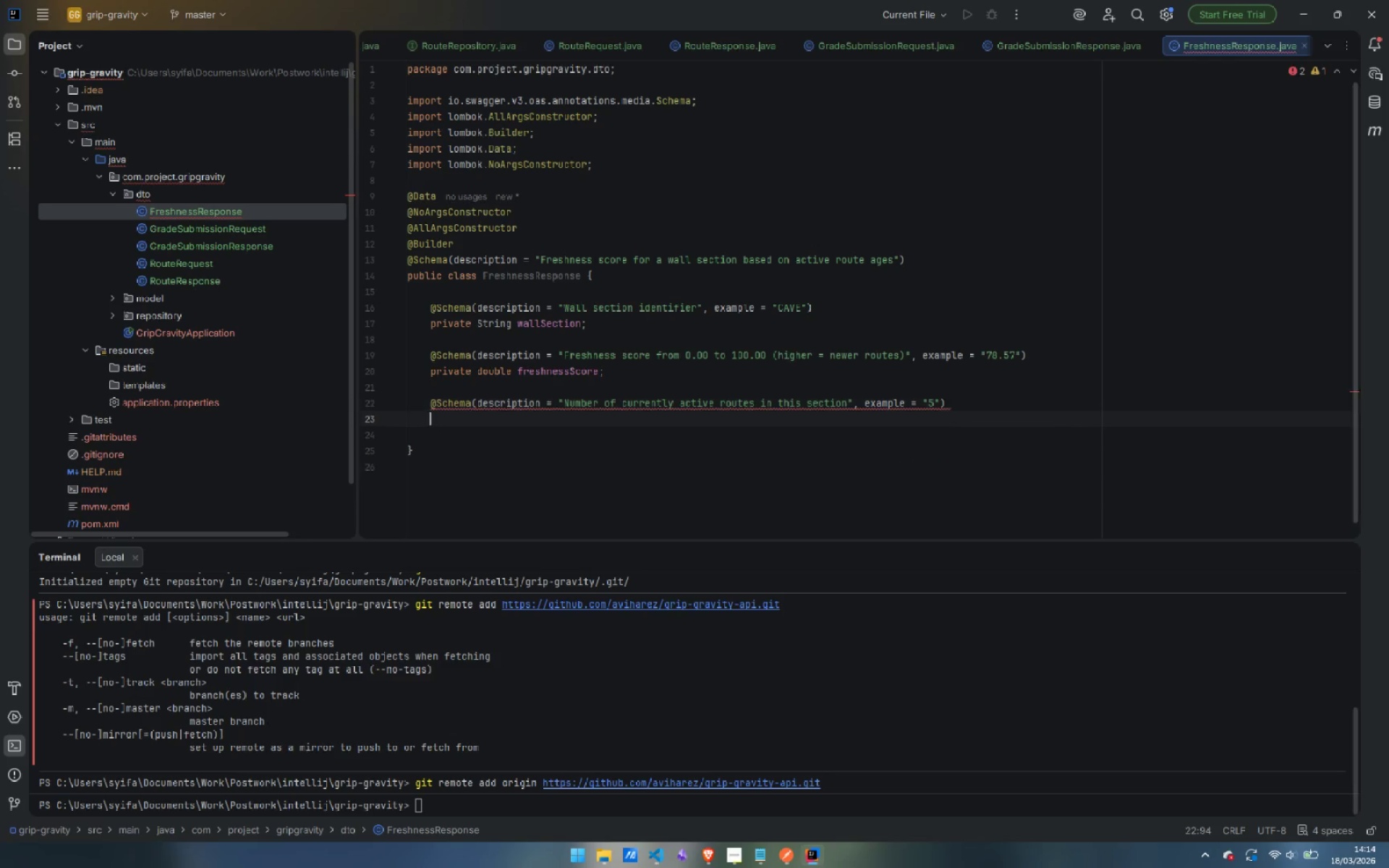 
key(Enter)
 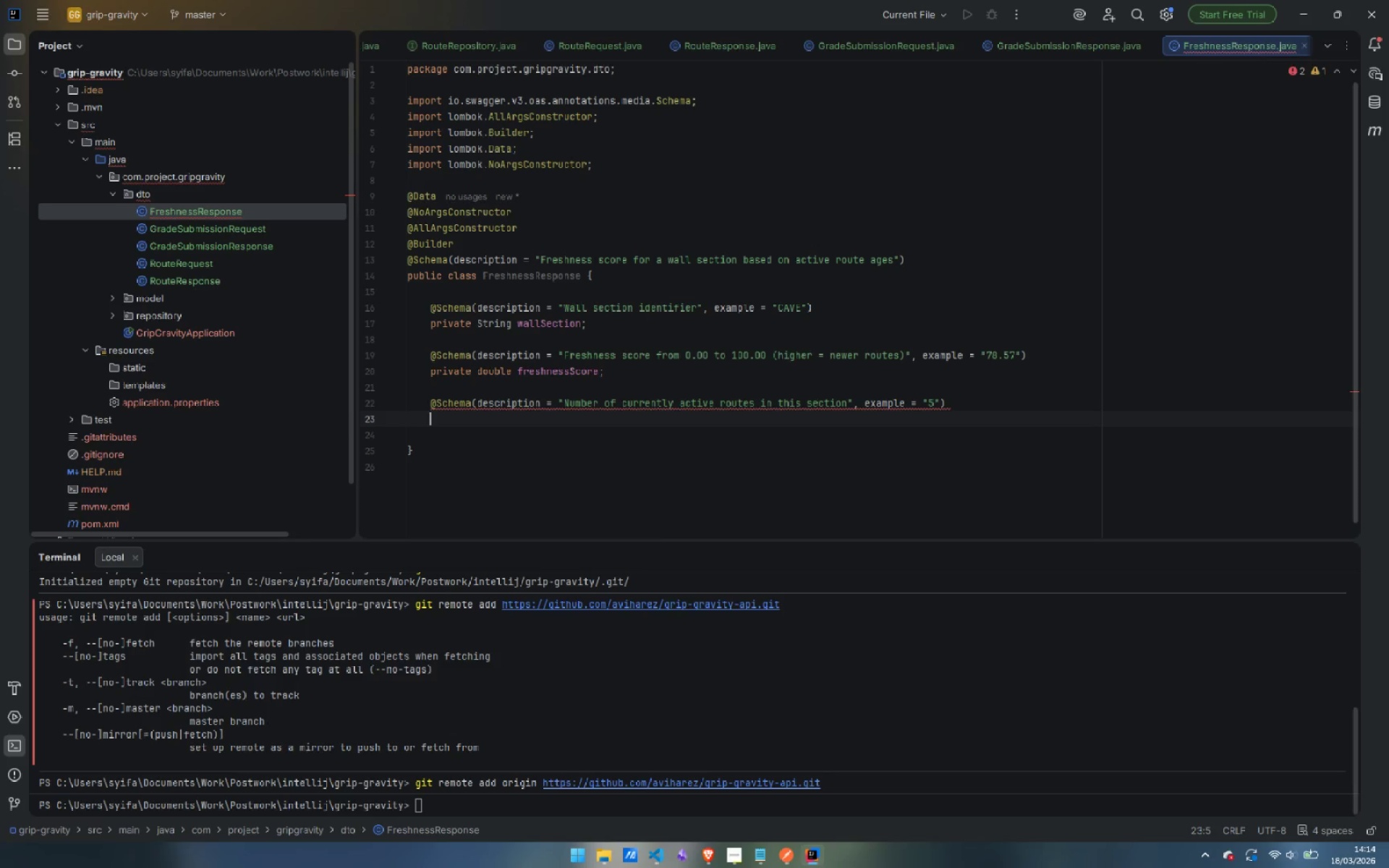 
type(private int activeRouteCount;)
 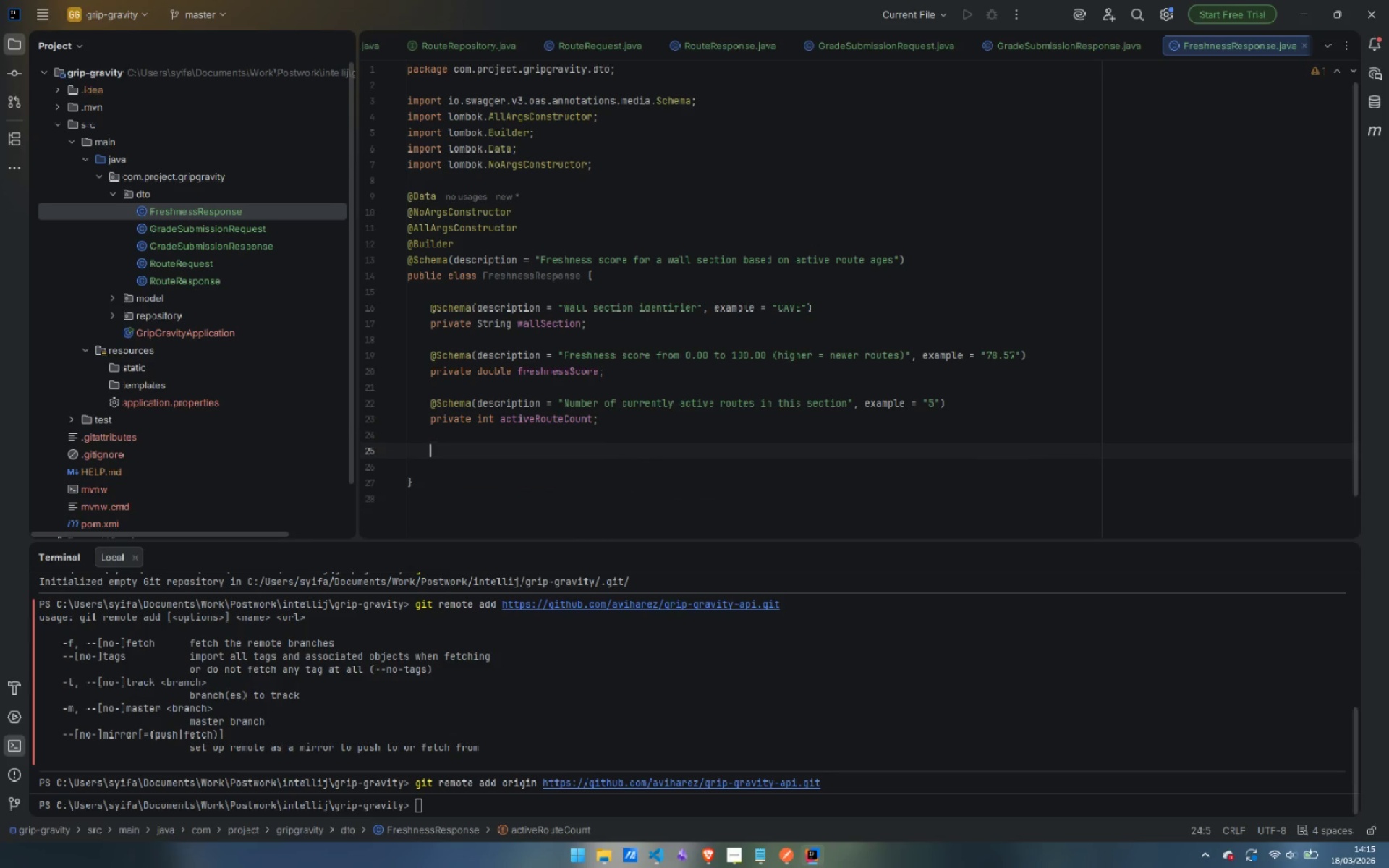 
 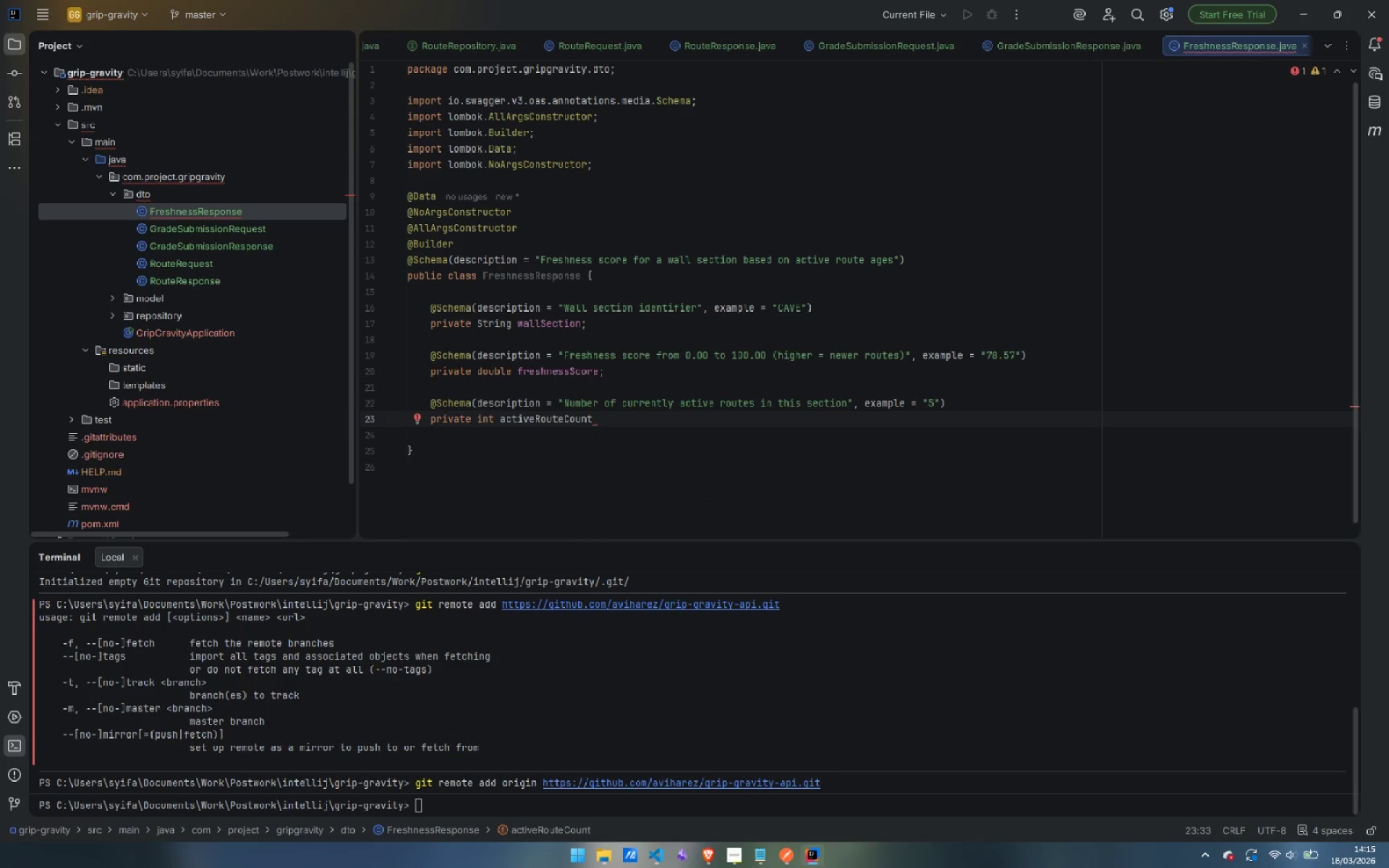 
key(Enter)
 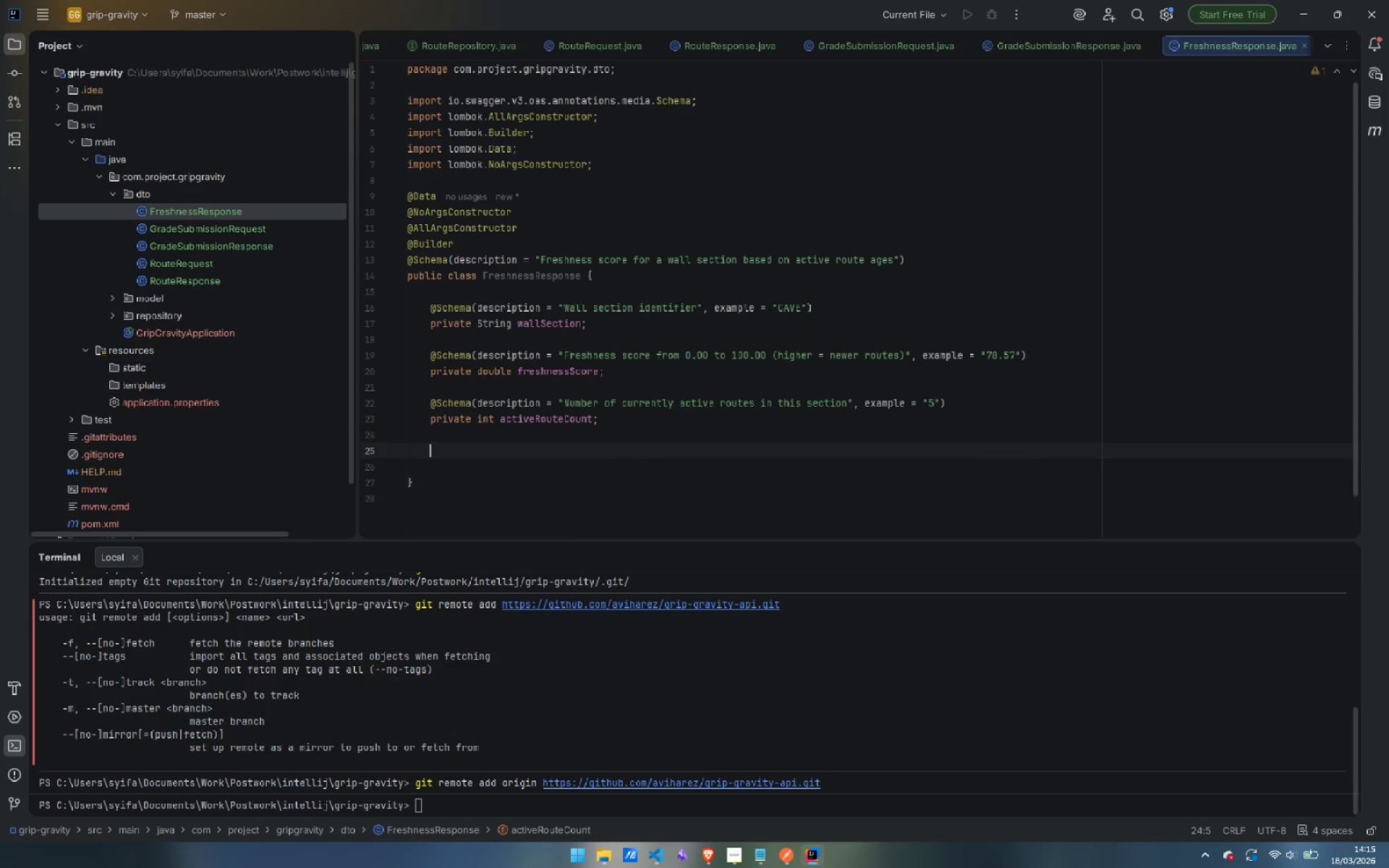 
key(Enter)
 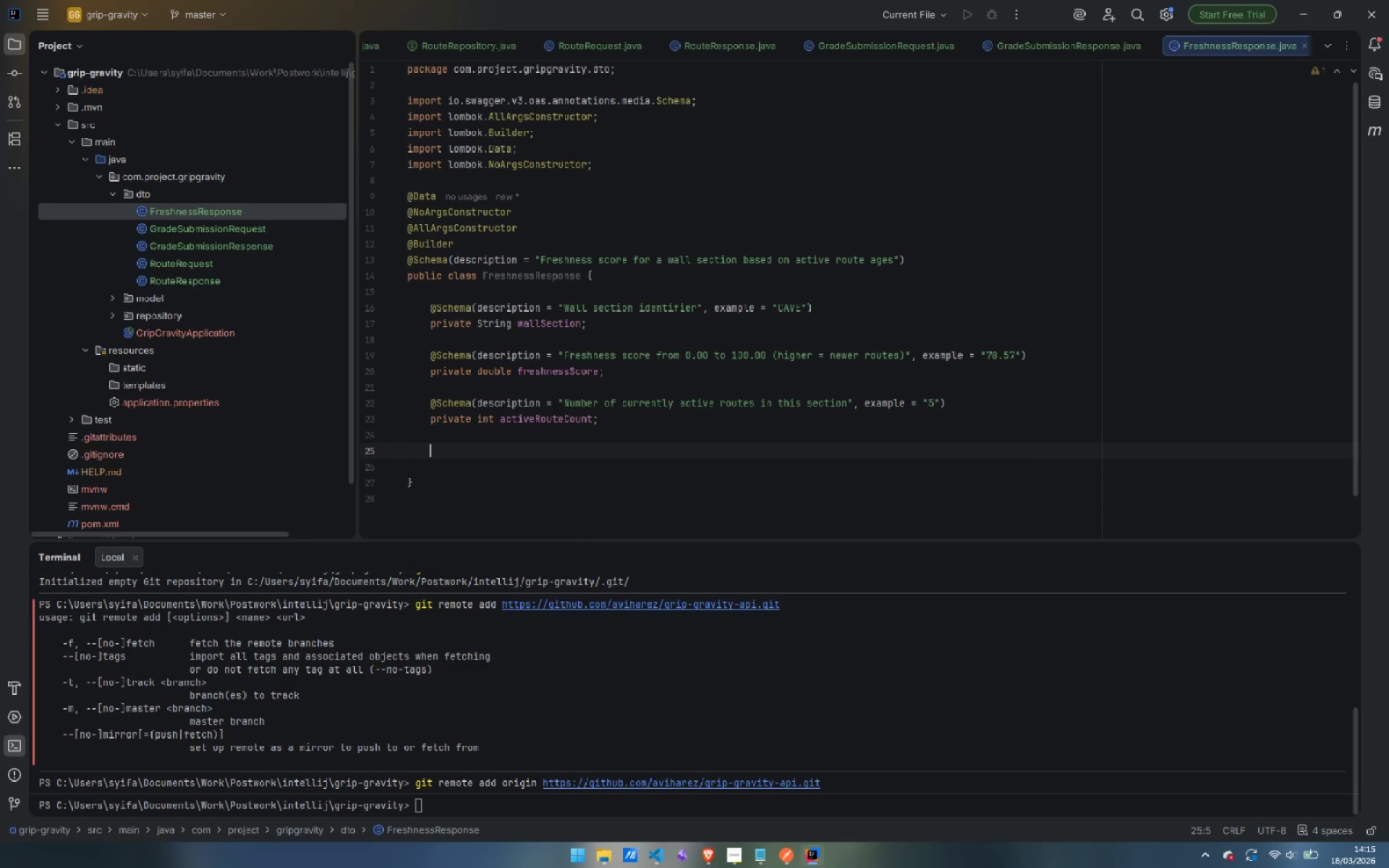 
type(@Sc)
 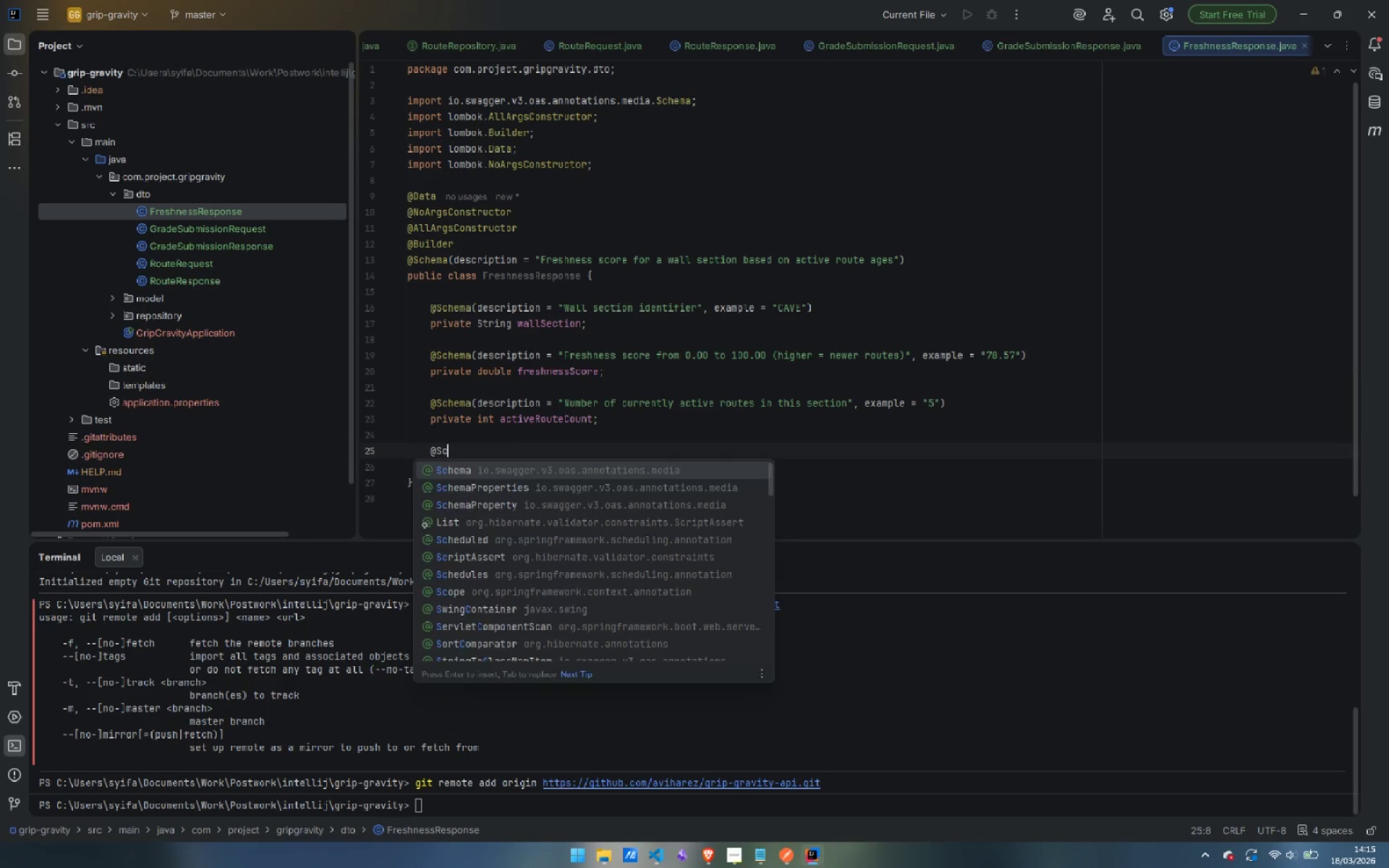 
key(Enter)
 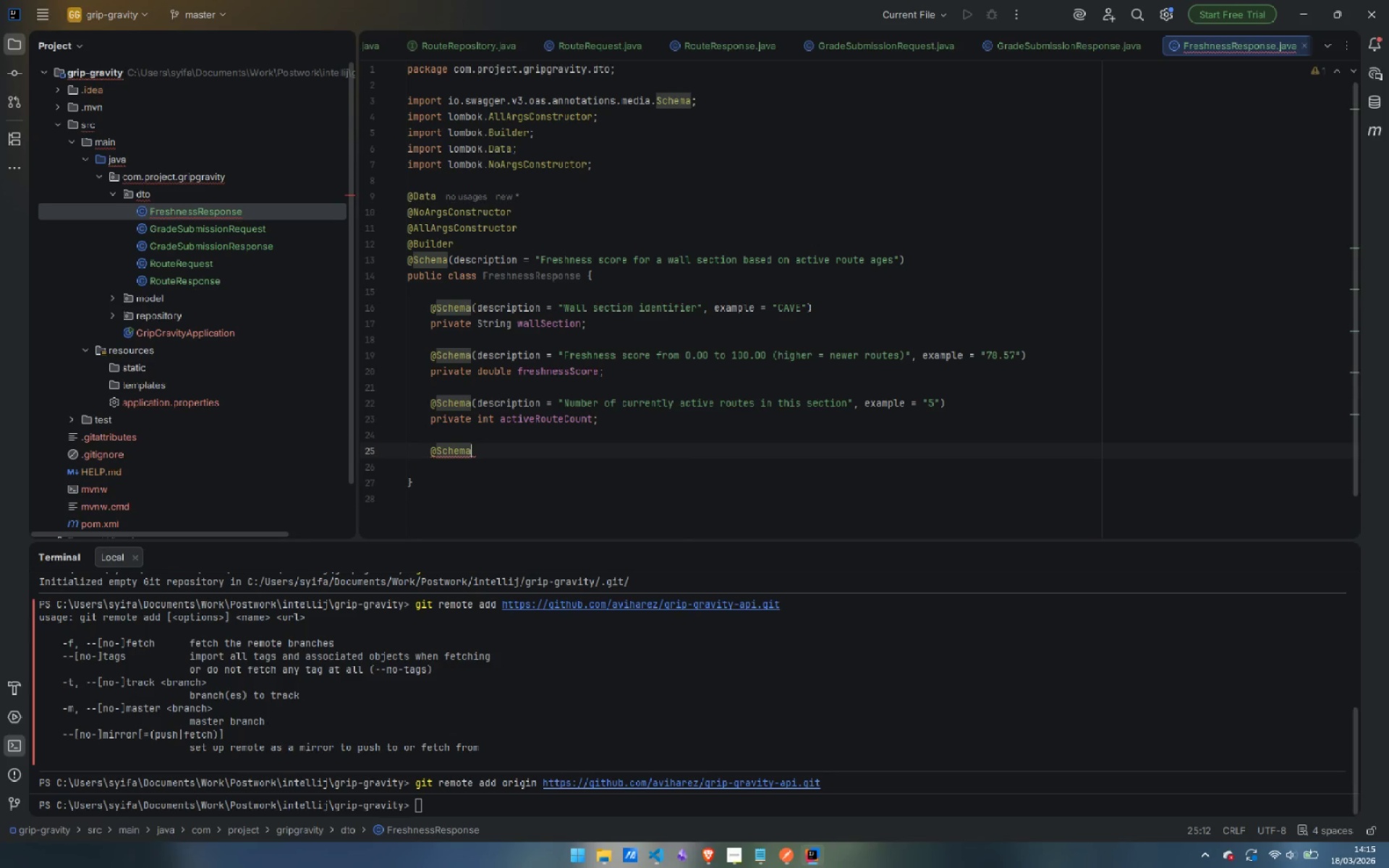 
type((desc)
 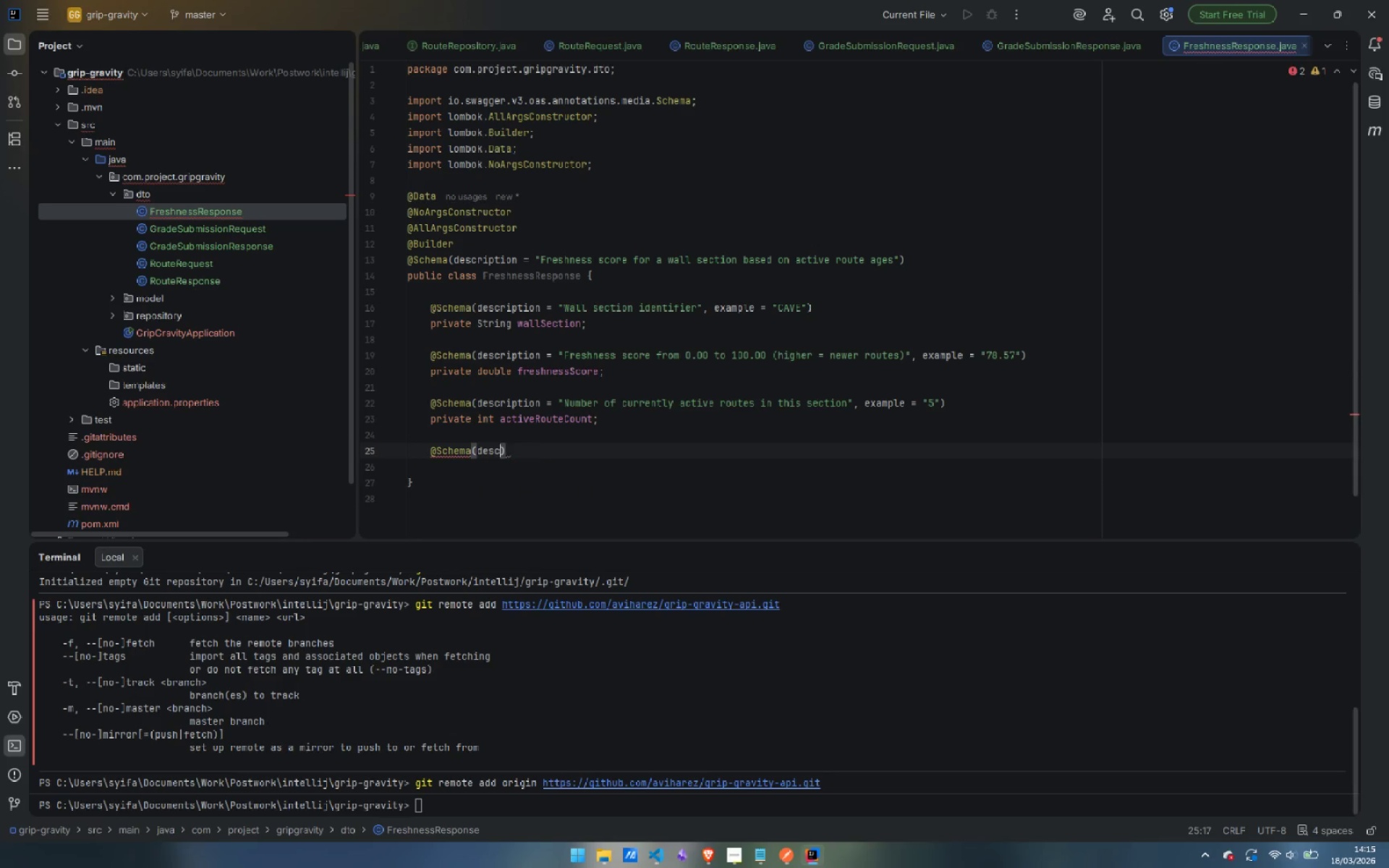 
key(Enter)
 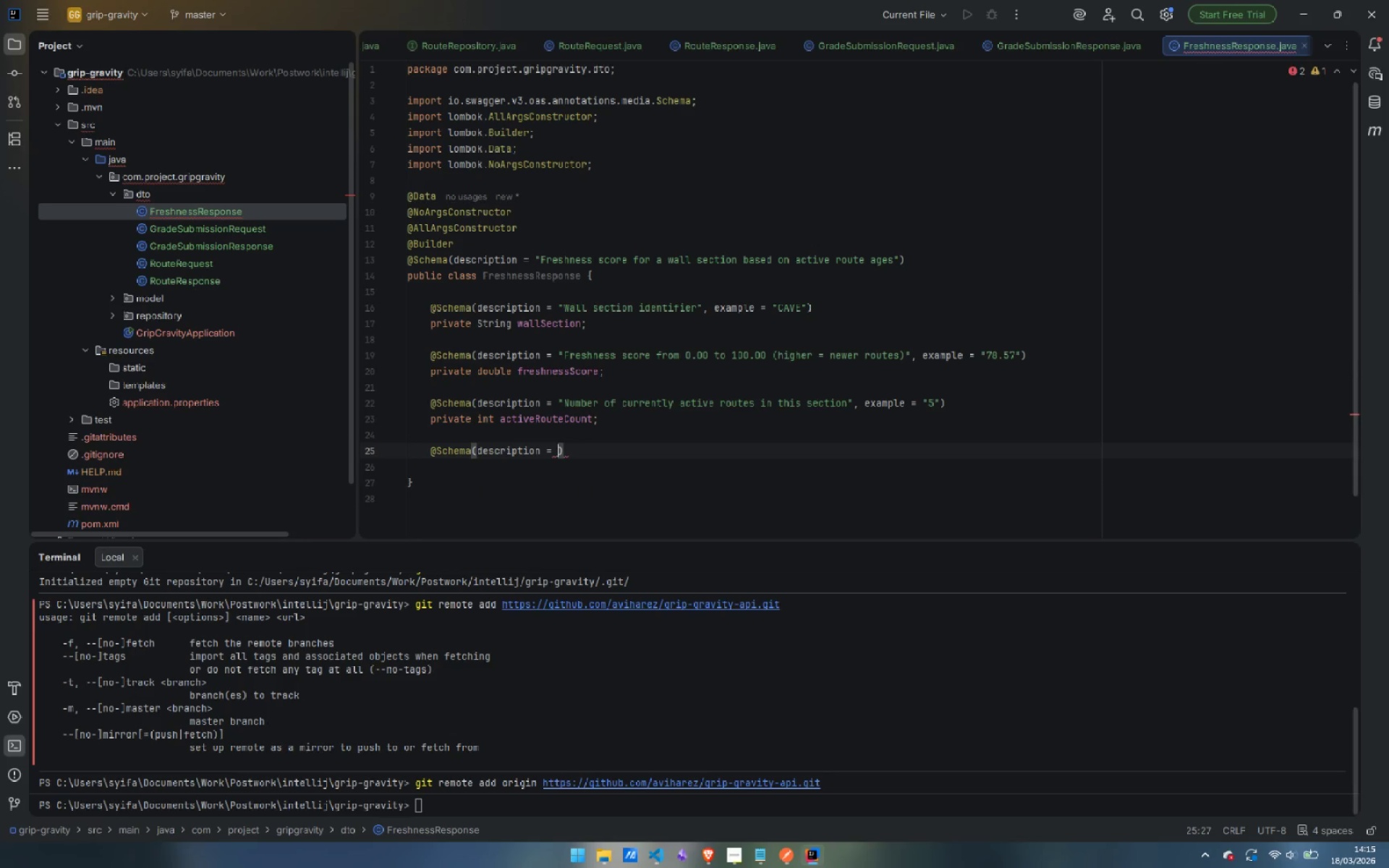 
type("average)
 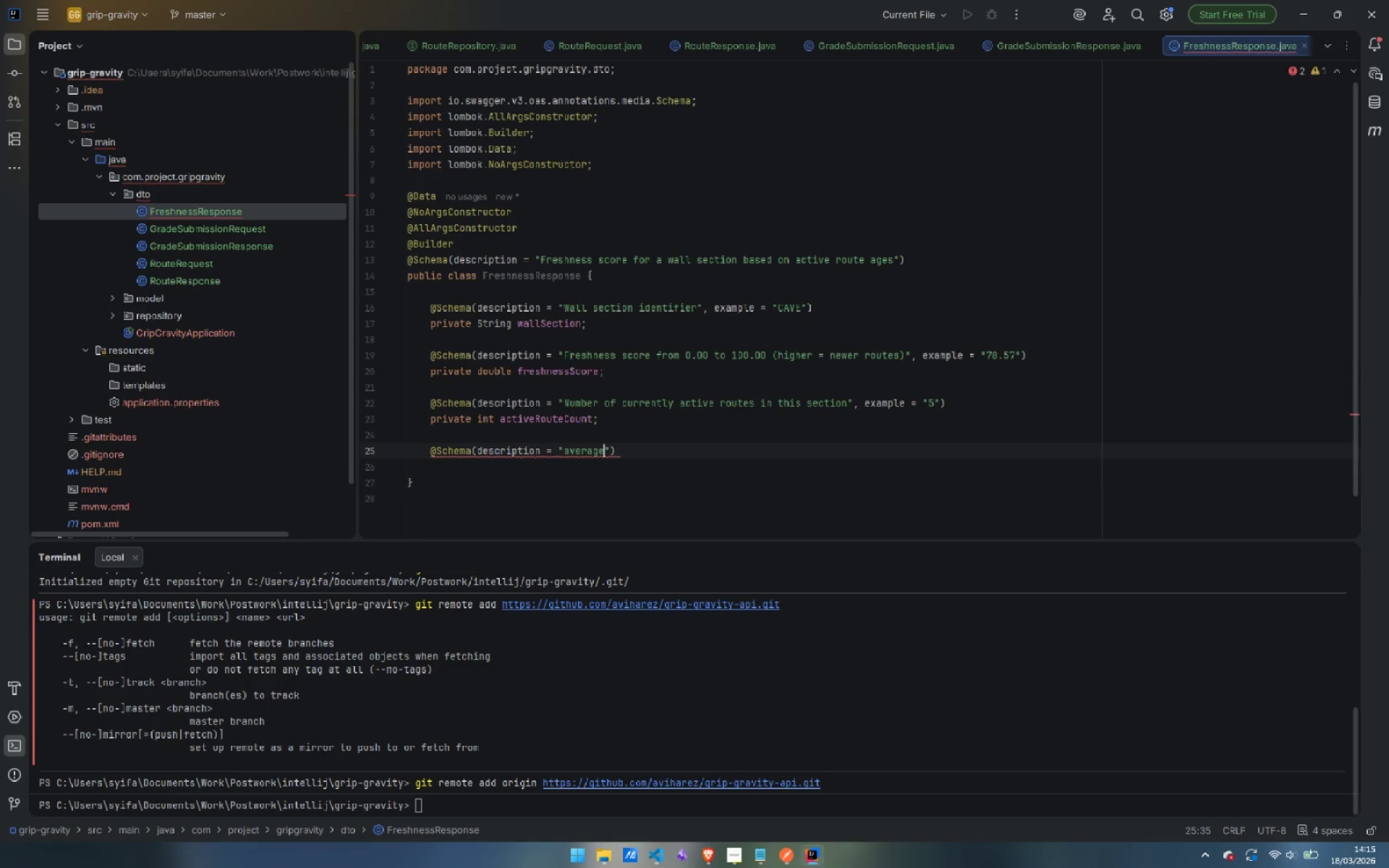 
key(Control+ArrowLeft)
 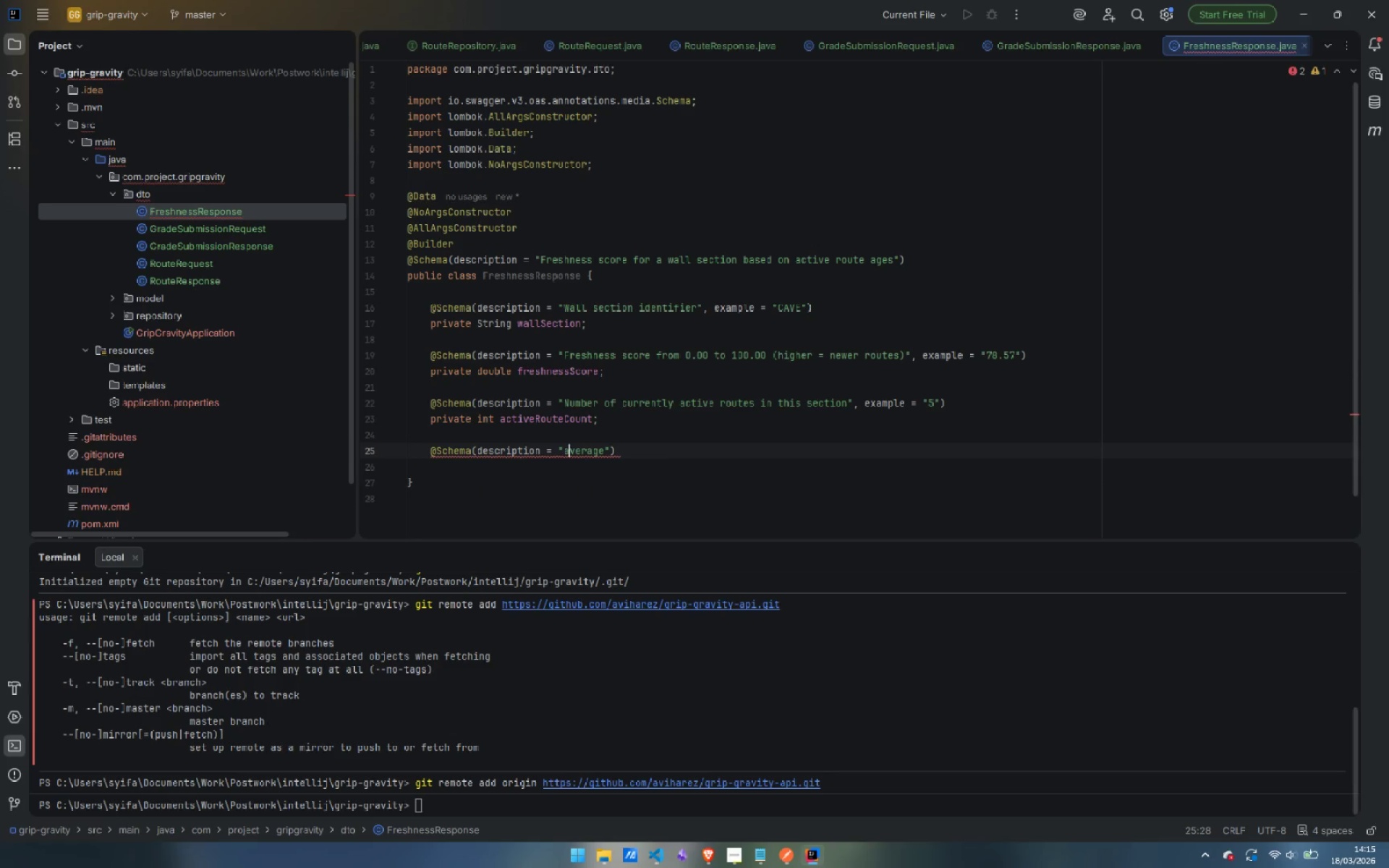 
key(ArrowRight)
 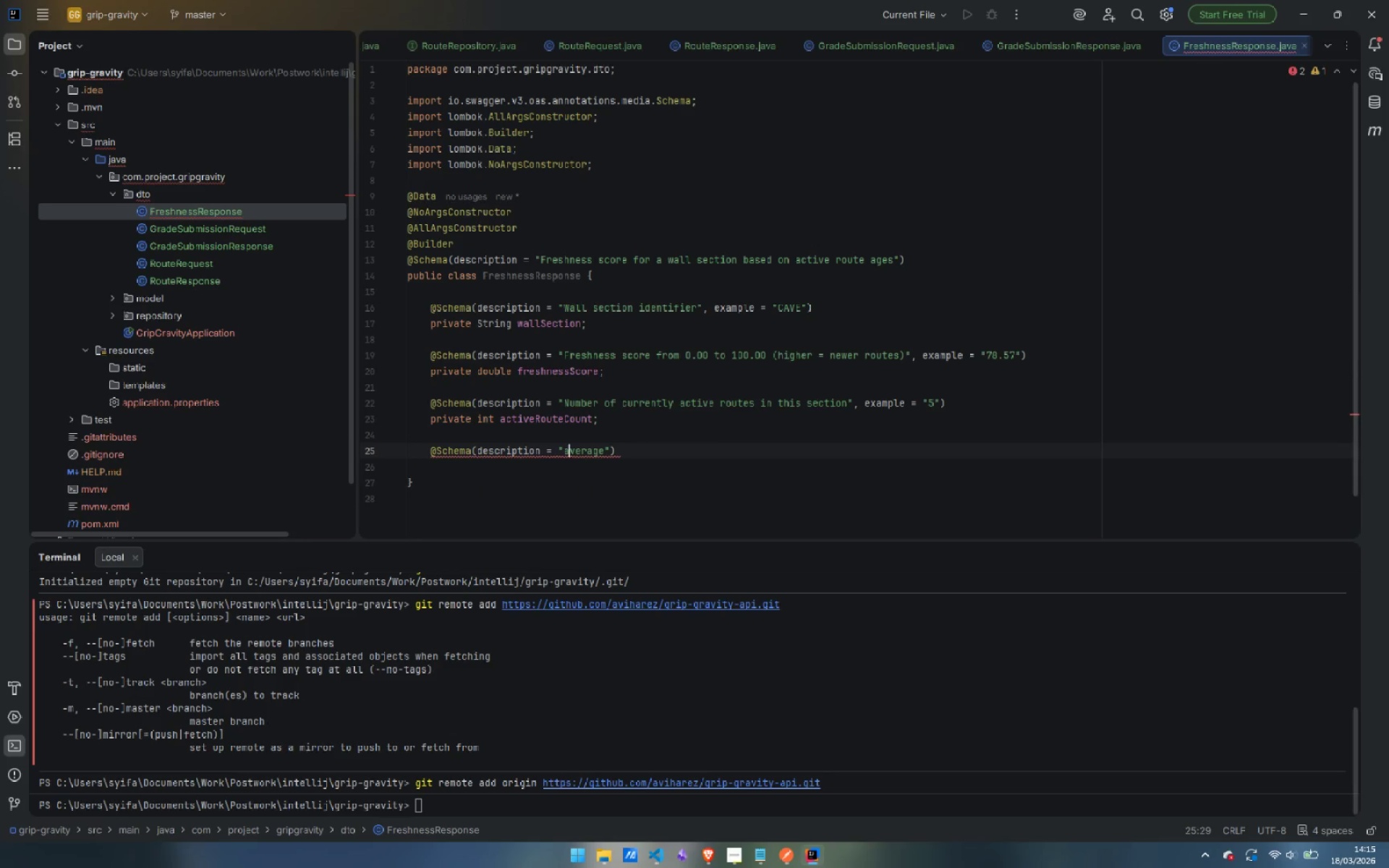 
key(Backspace)
 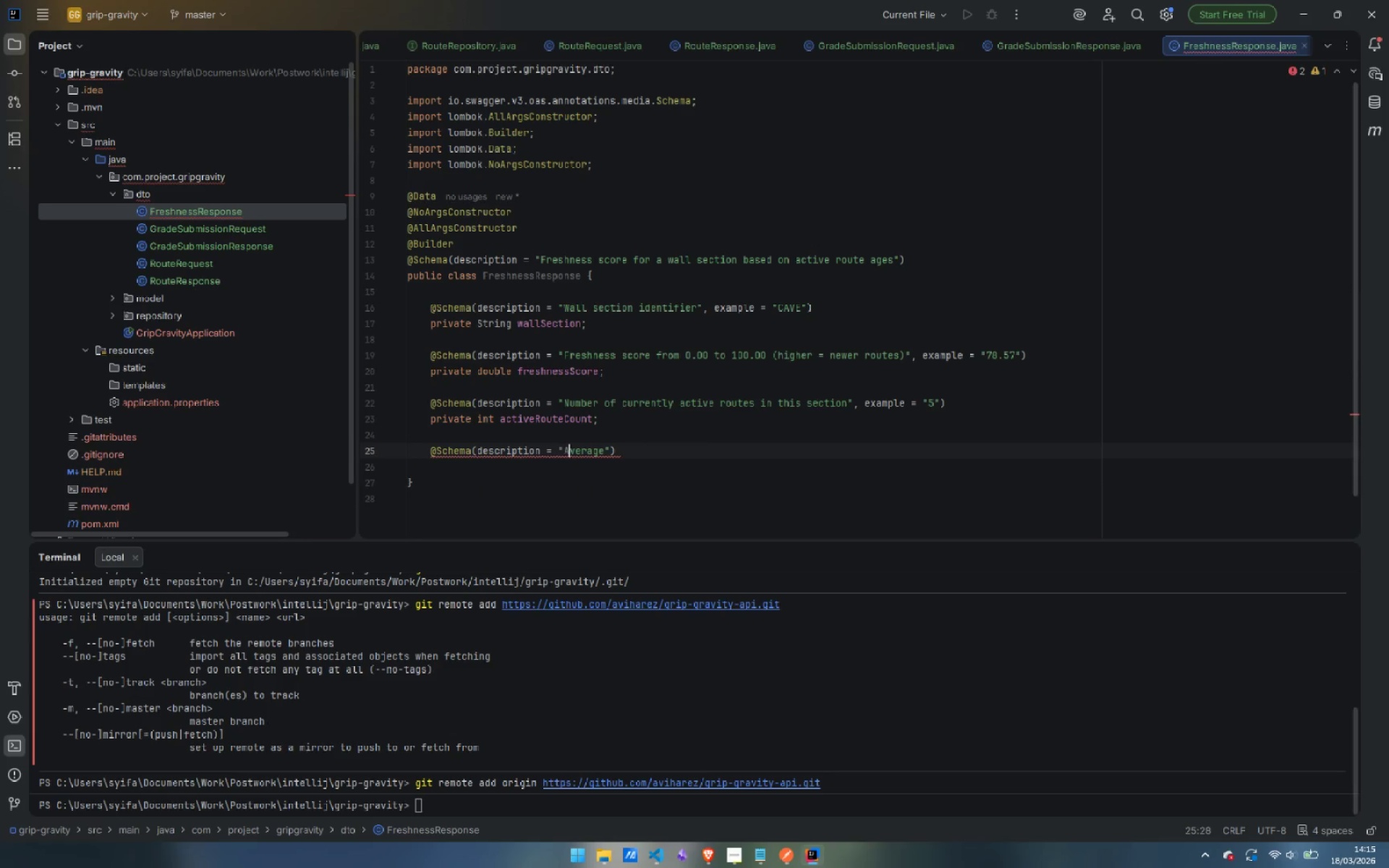 
key(Shift+A)
 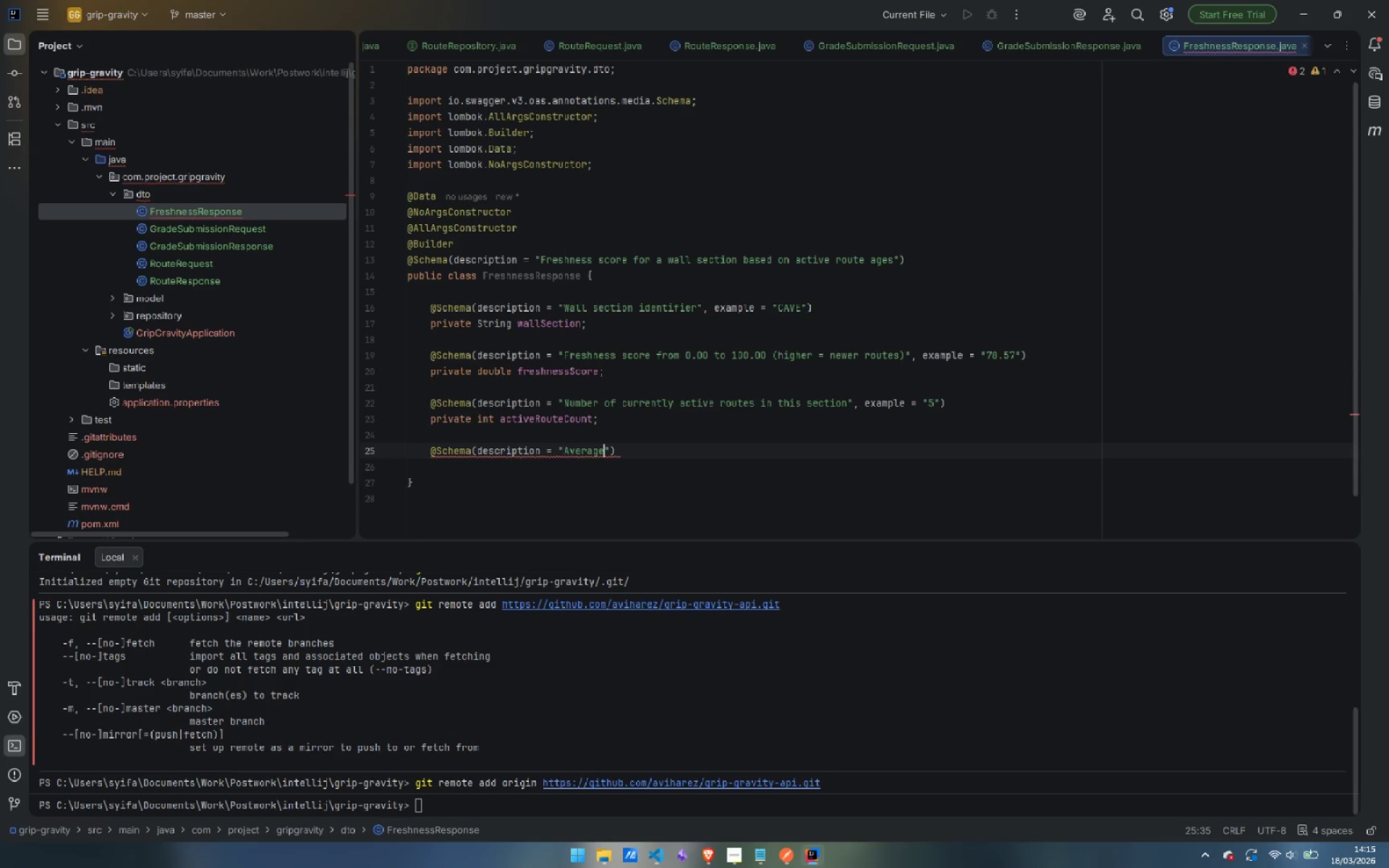 
key(Shift+ShiftLeft)
 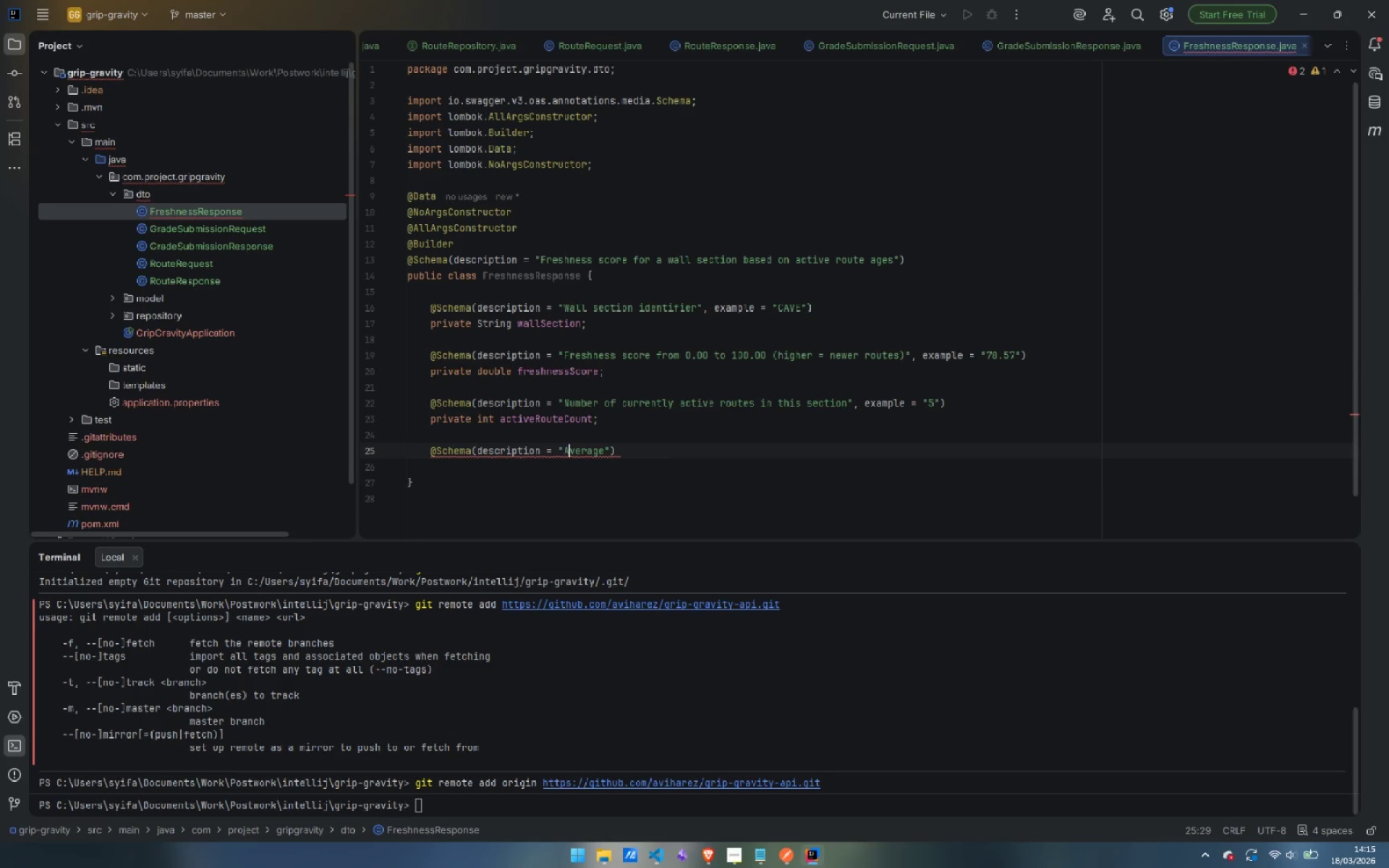 
key(Control+ControlLeft)
 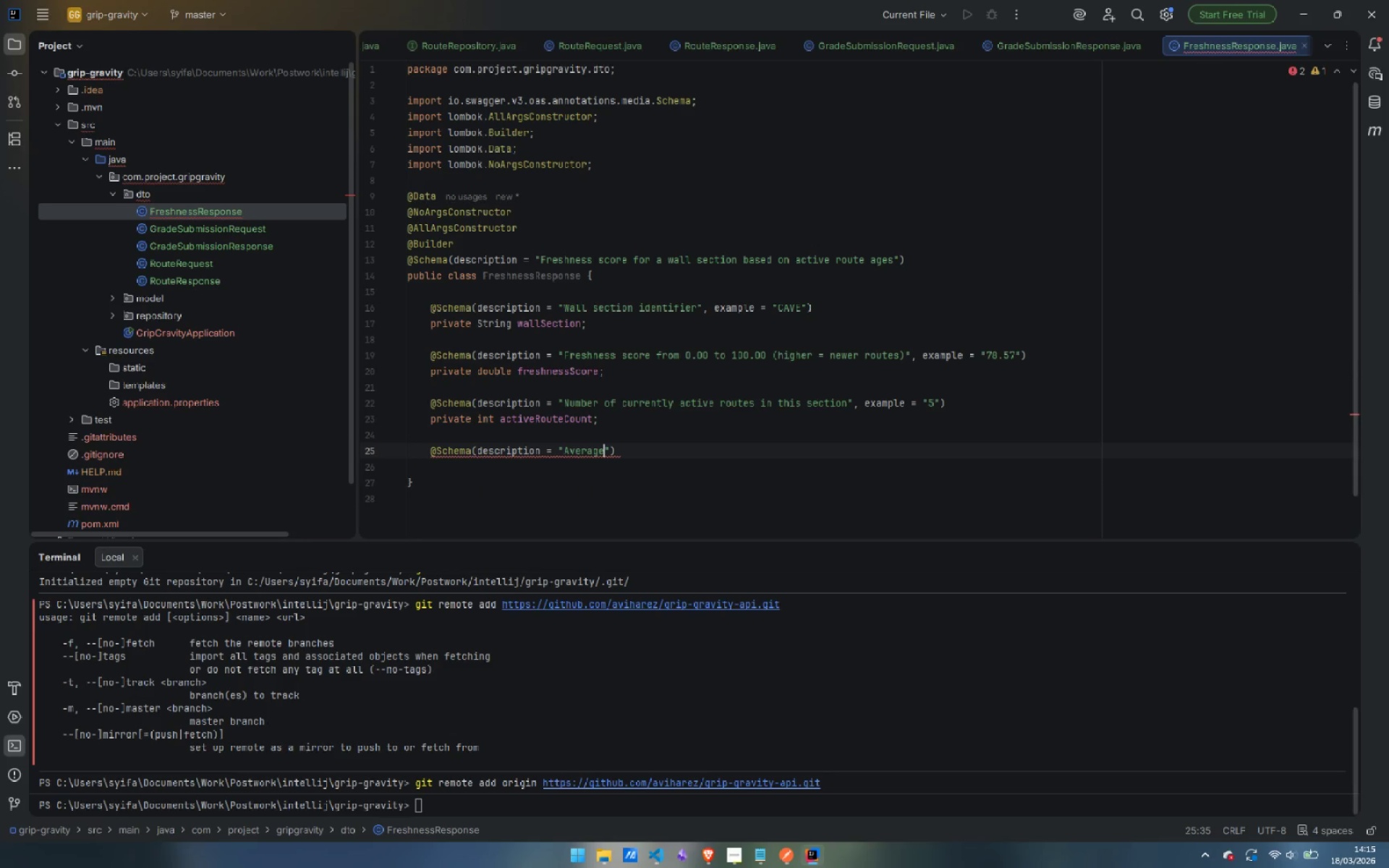 
key(Control+ArrowRight)
 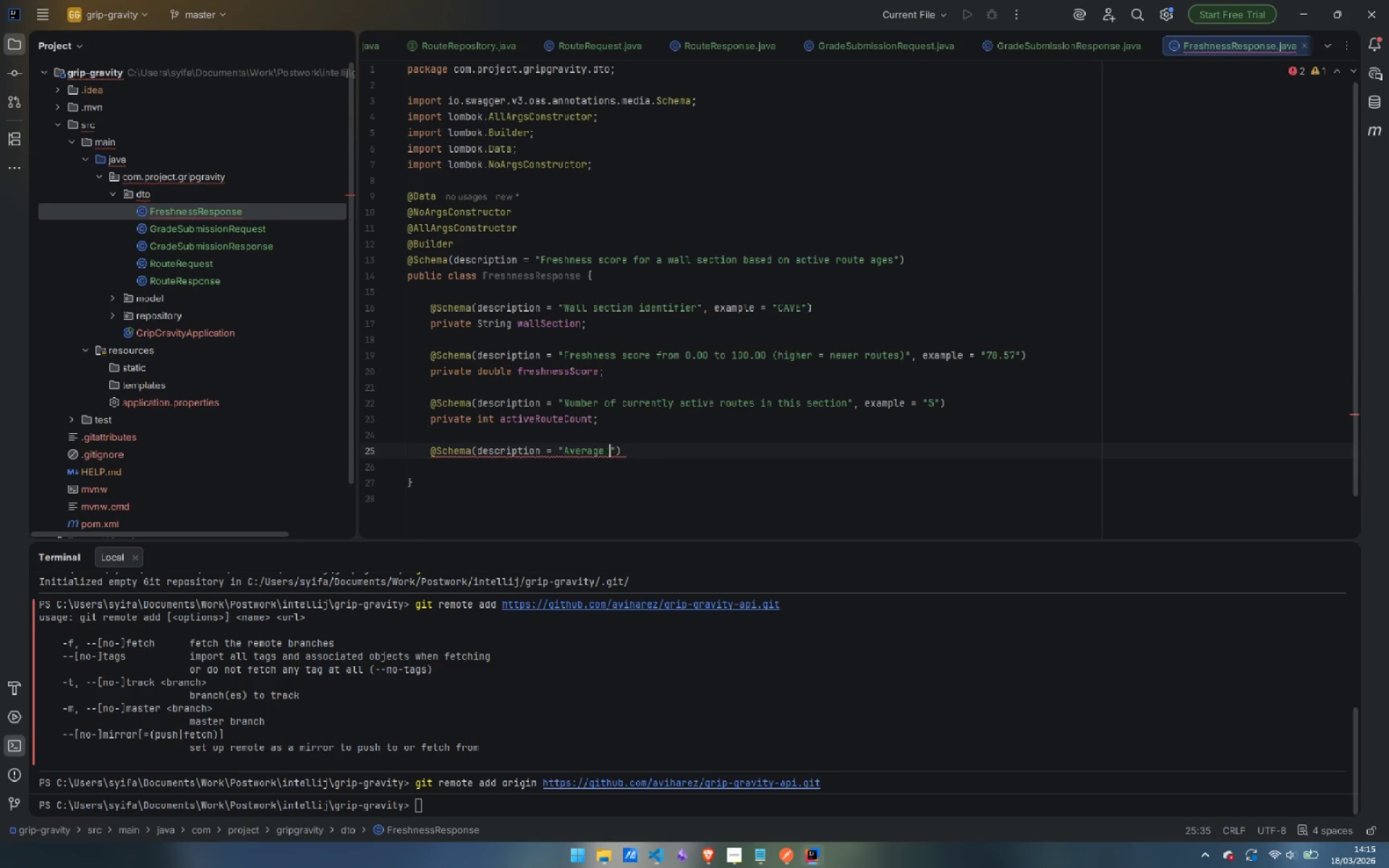 
type( age in days of the active routes in this section)
 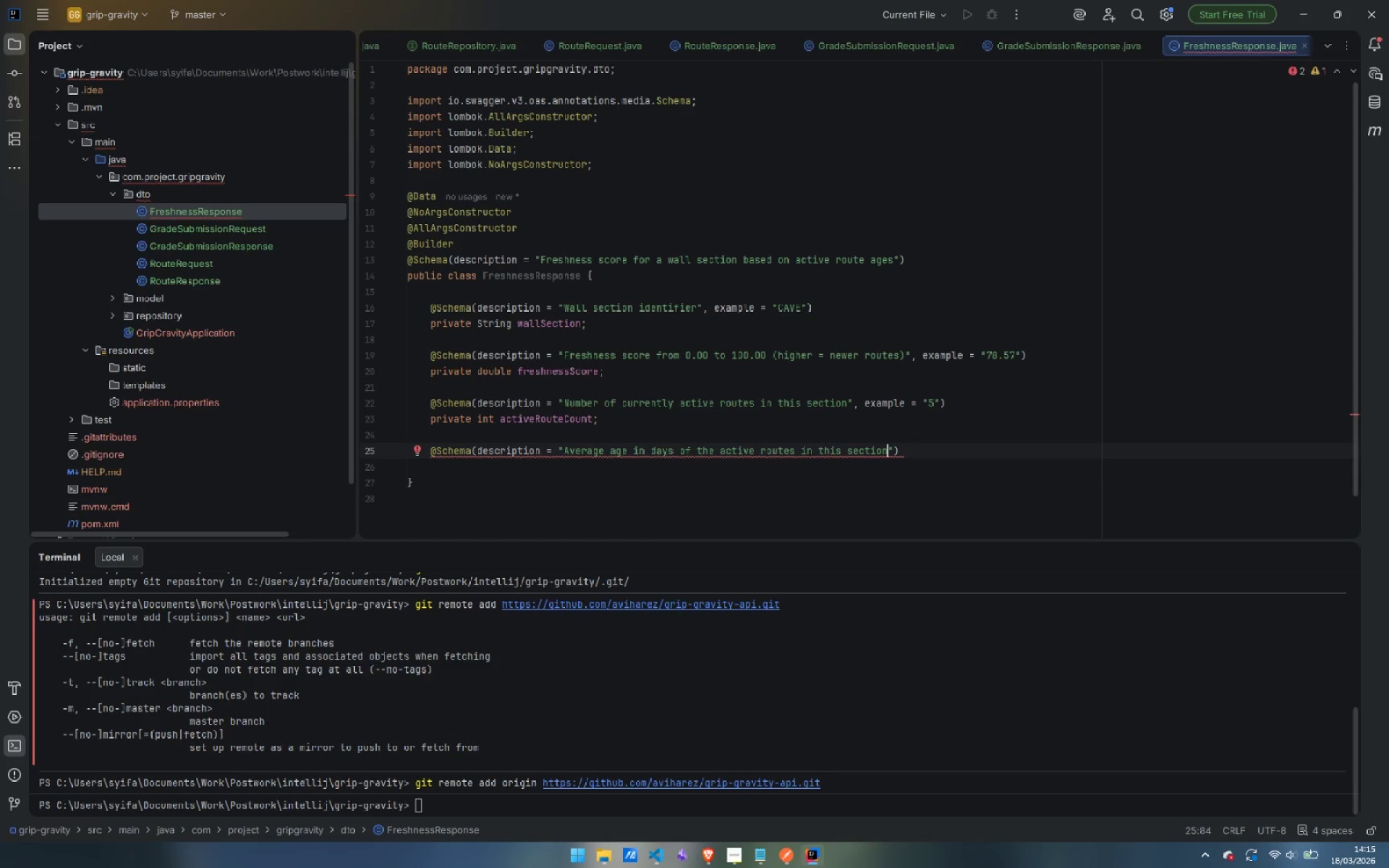 
key(ArrowRight)
 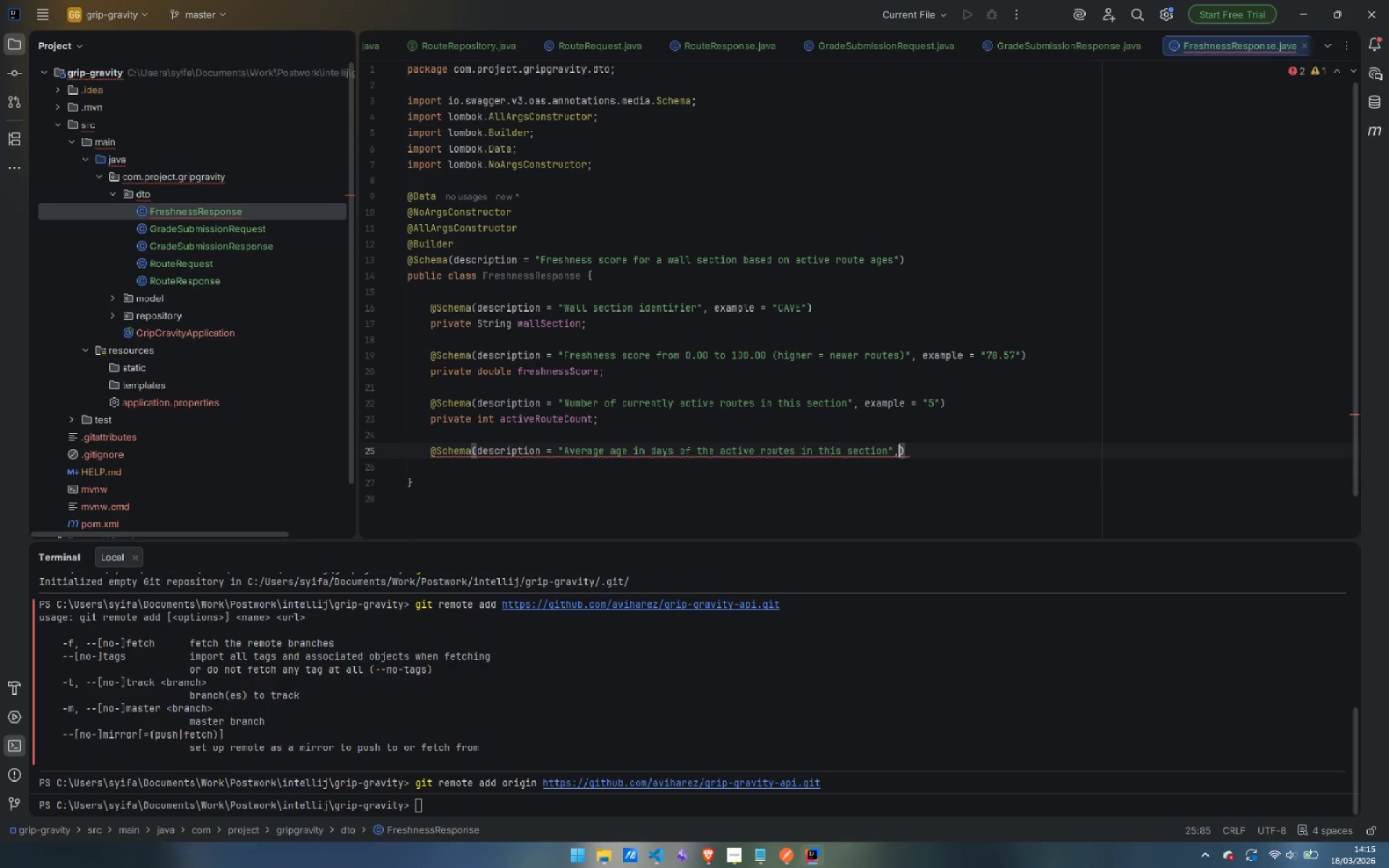 
type(, exa)
 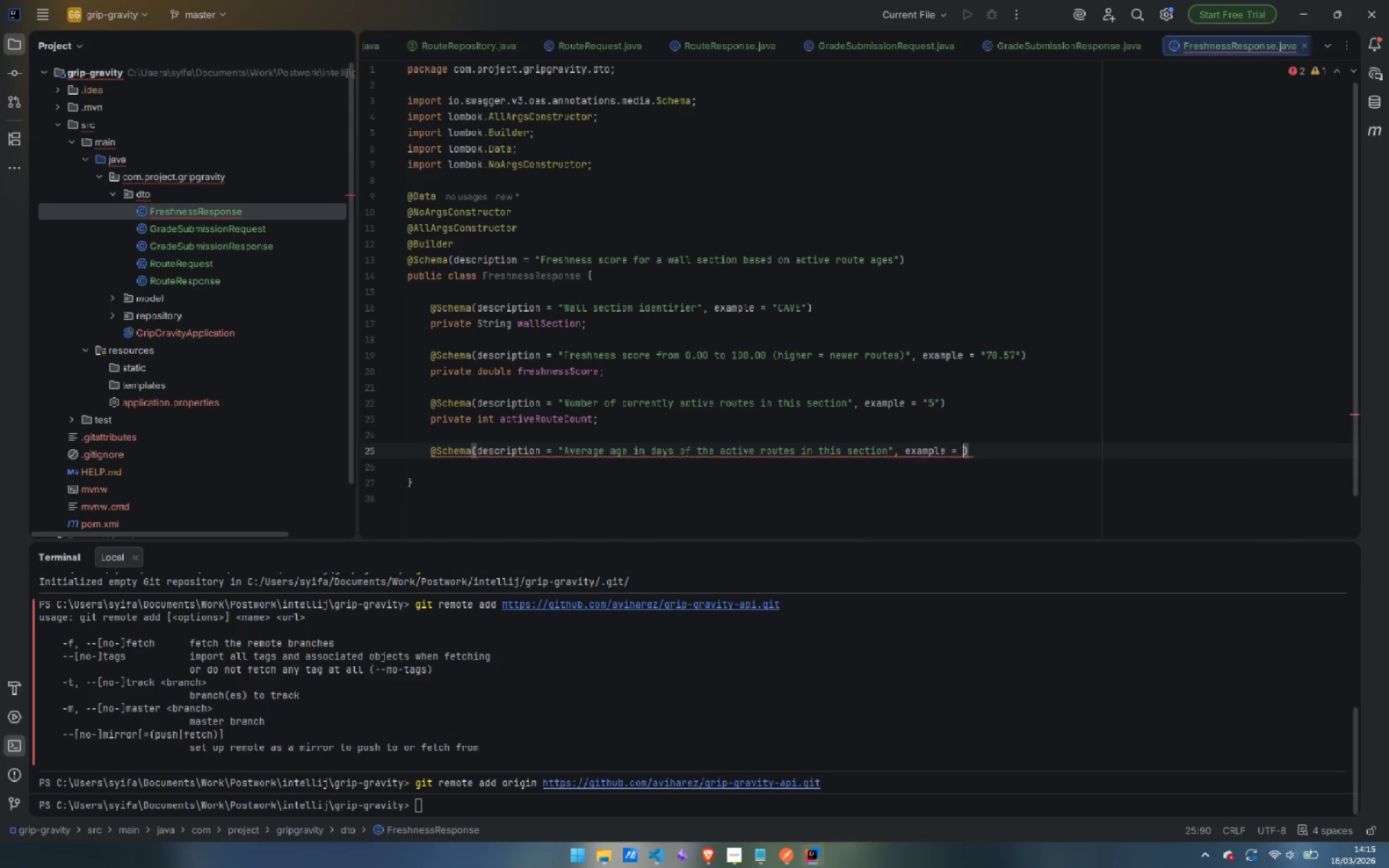 
key(Enter)
 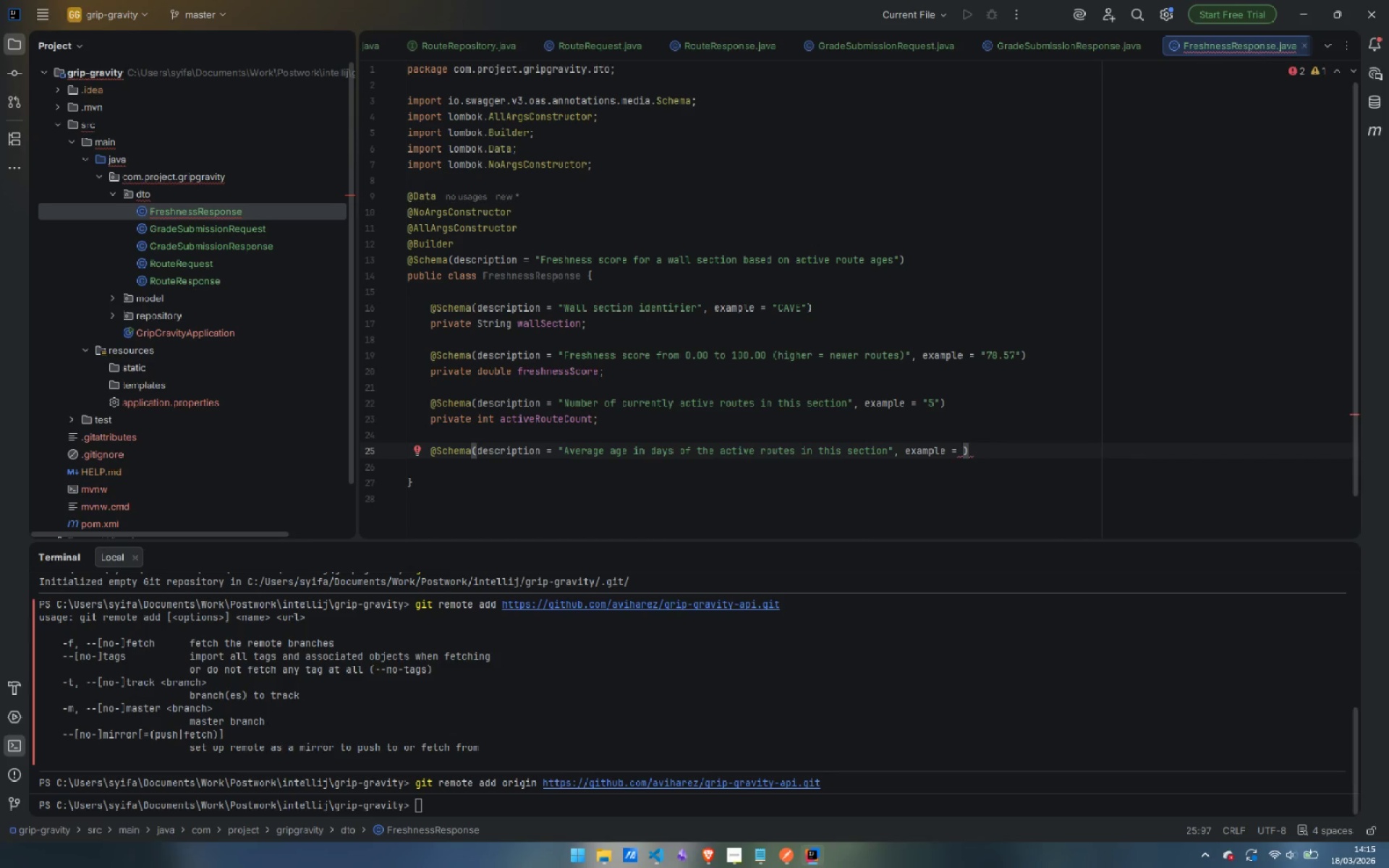 
type("14.50)
 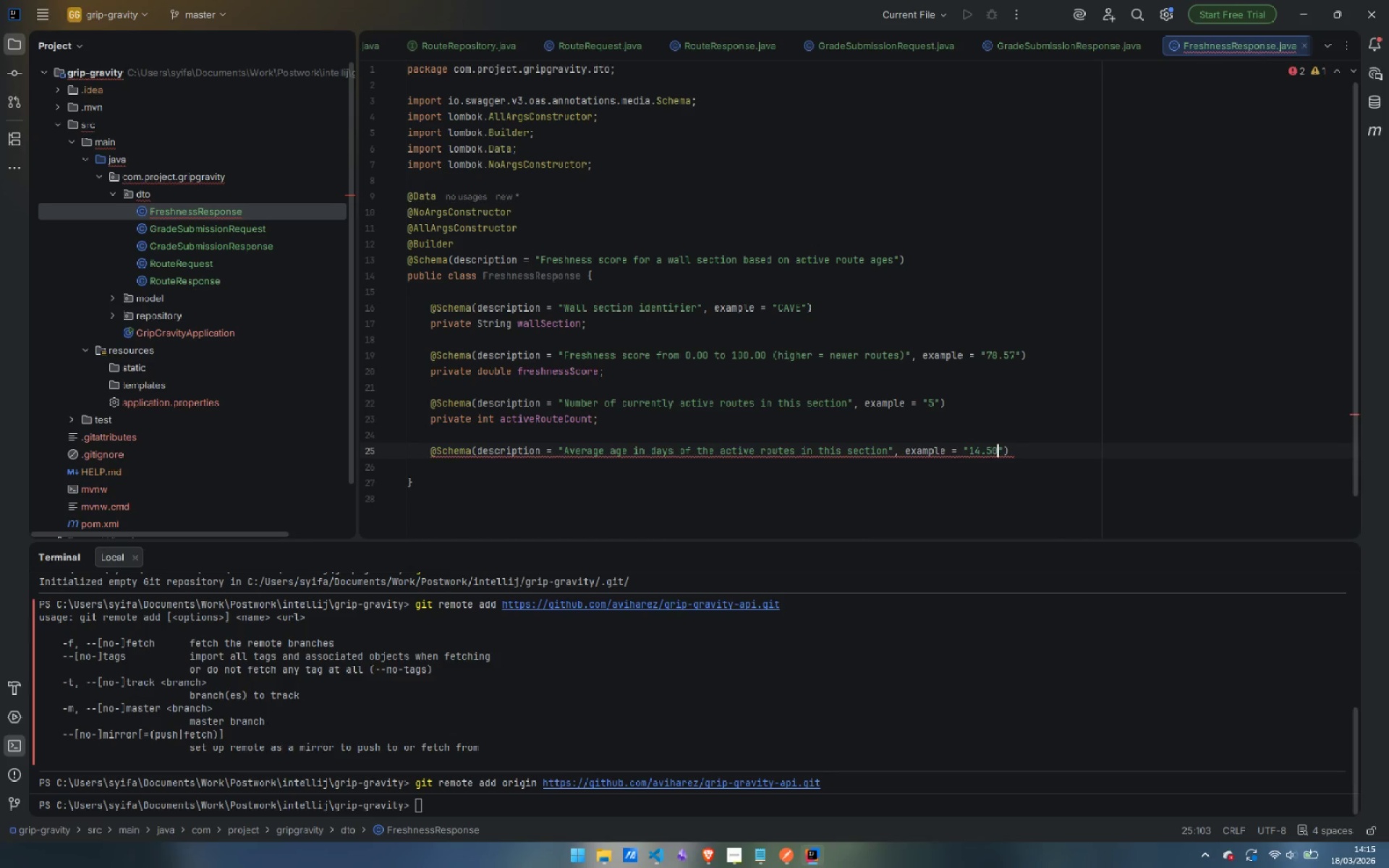 
key(ArrowRight)
 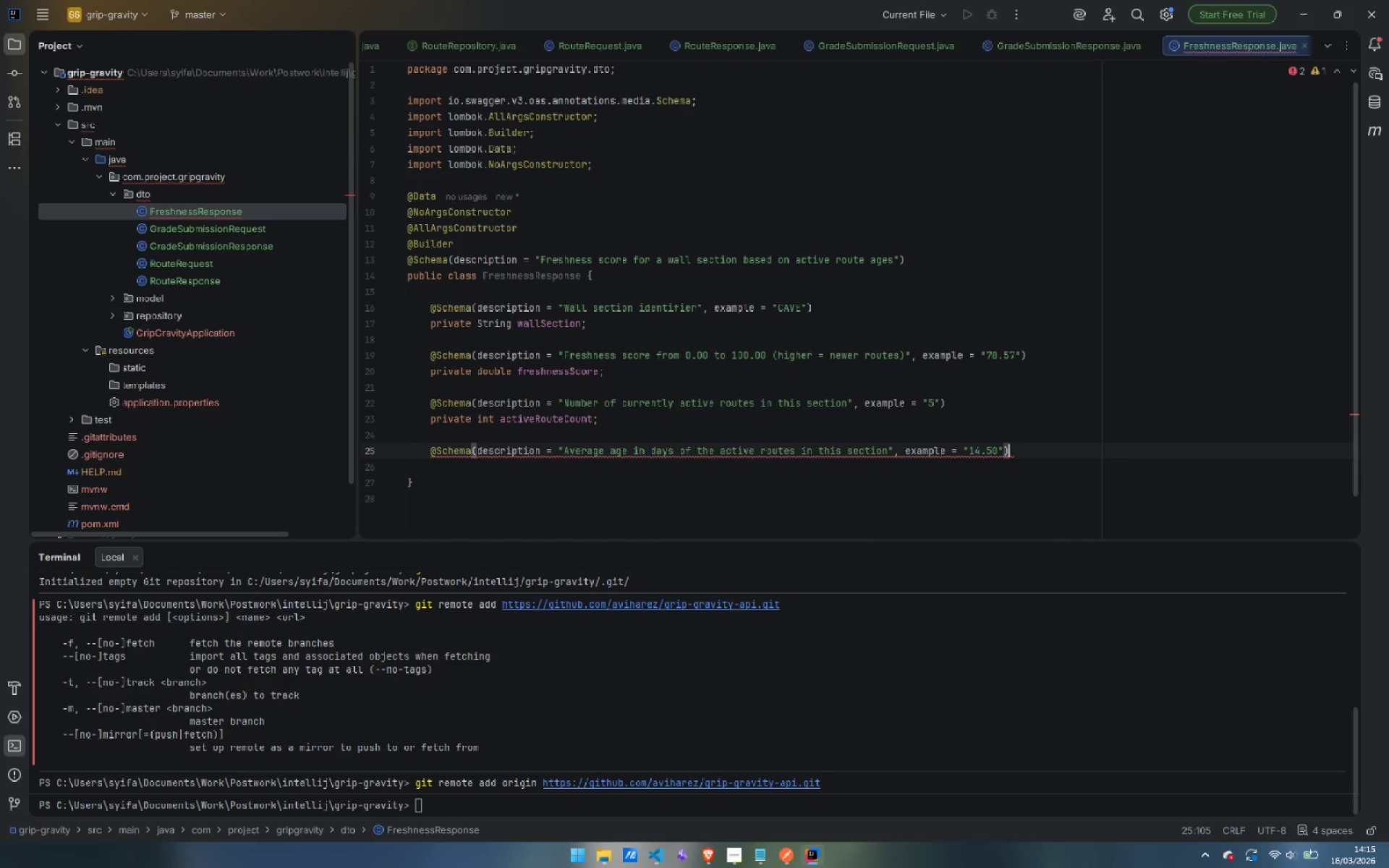 
key(ArrowRight)
 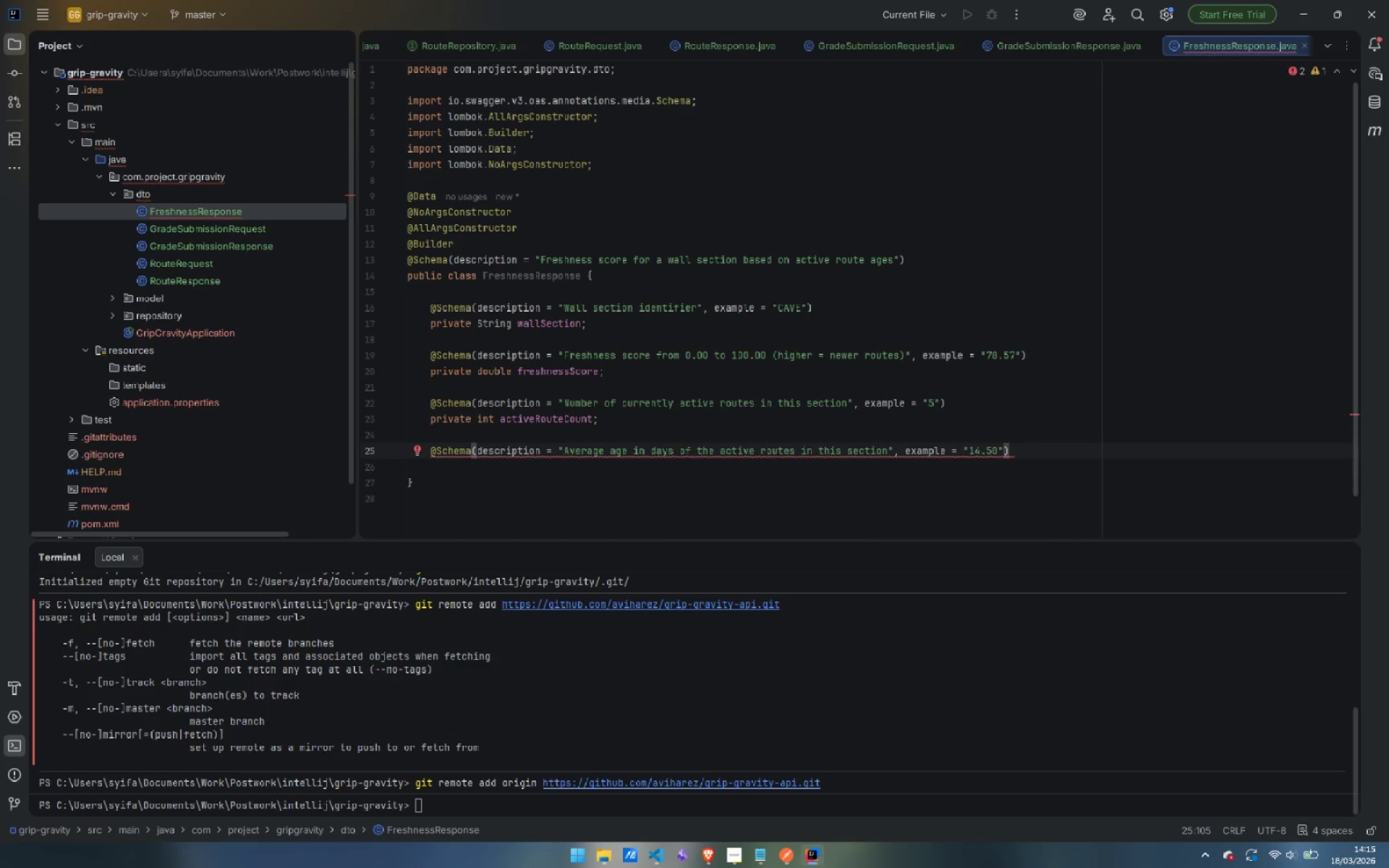 
key(Enter)
 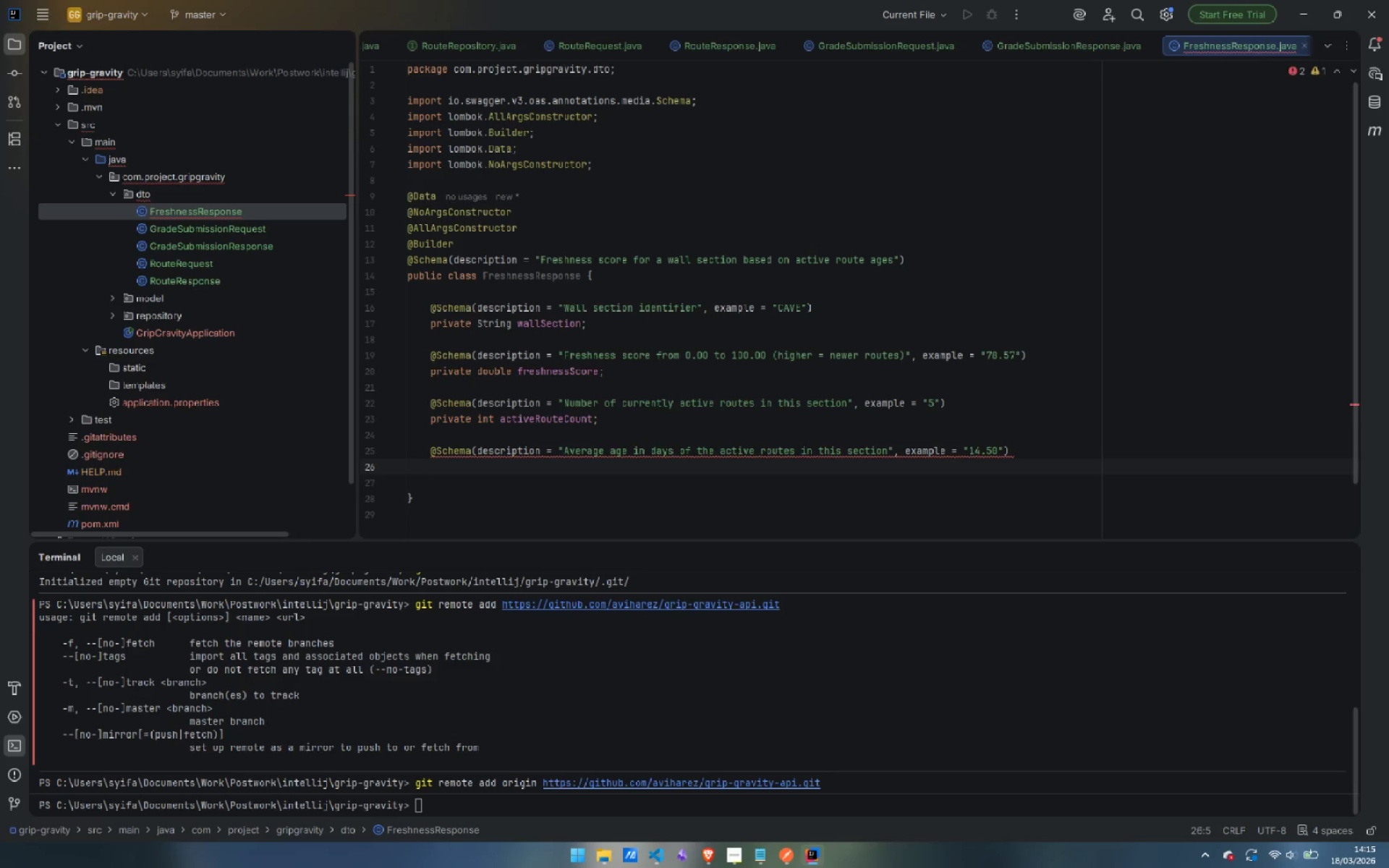 
type(private double averageAgedays)
 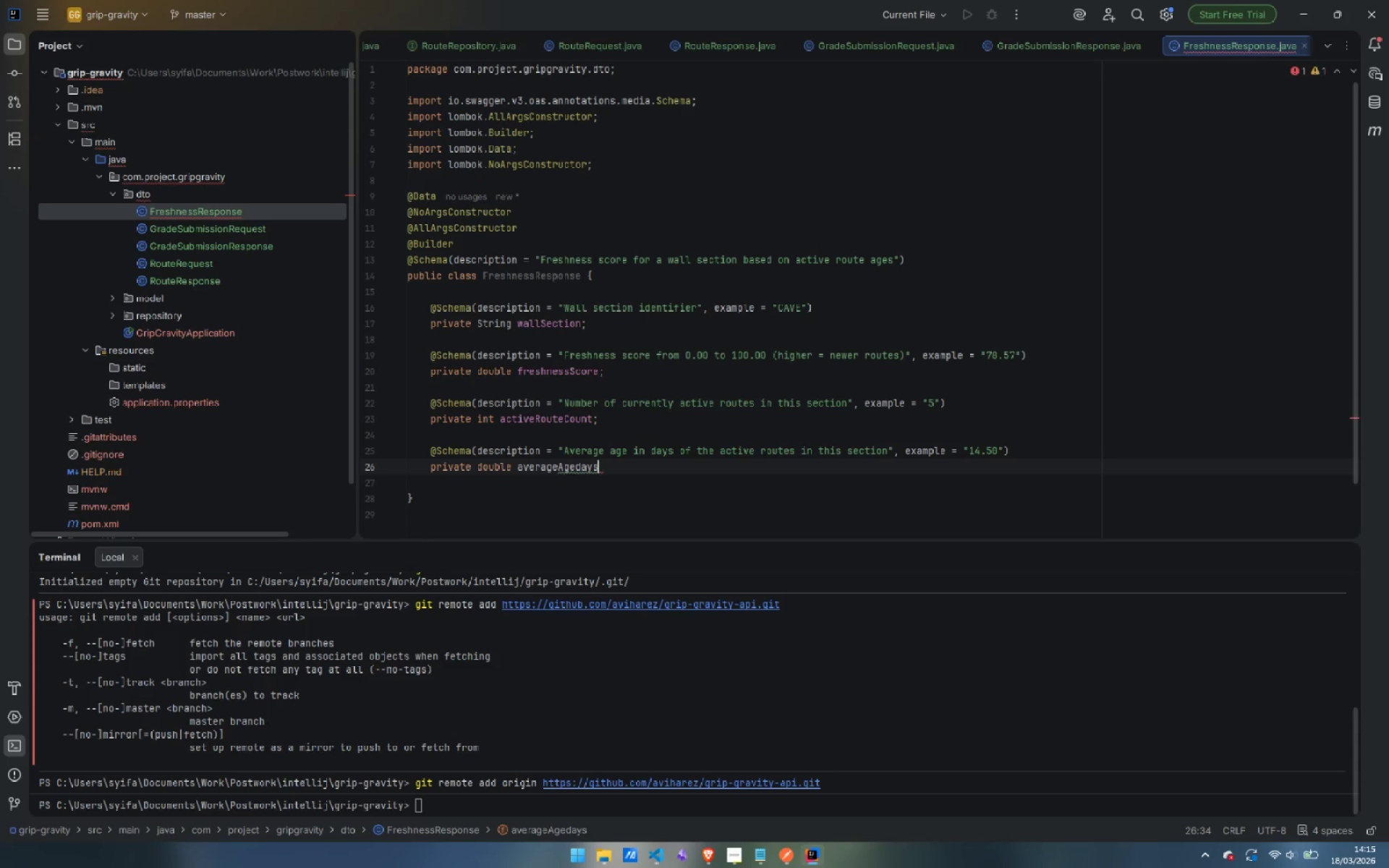 
key(ArrowLeft)
 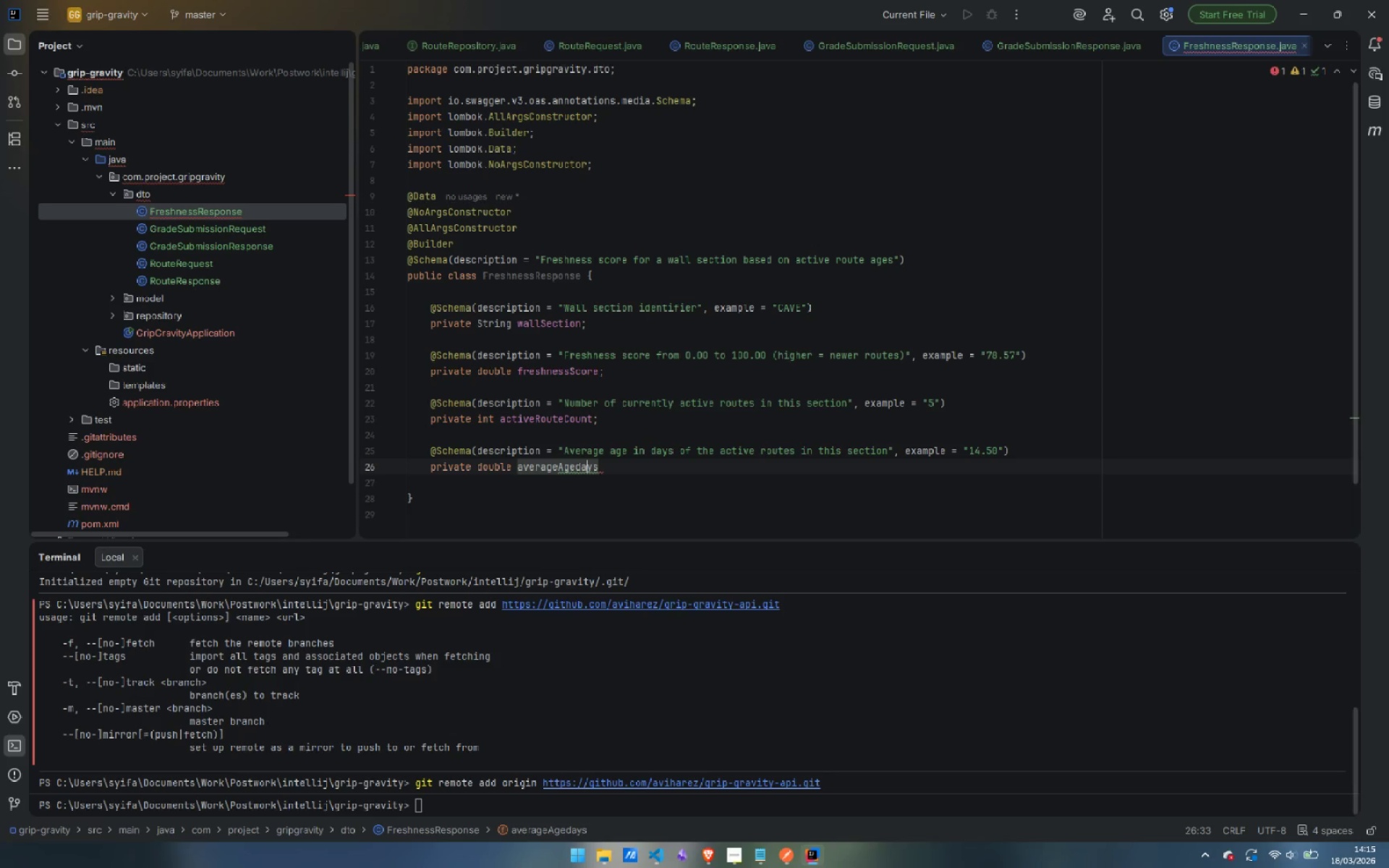 
key(ArrowLeft)
 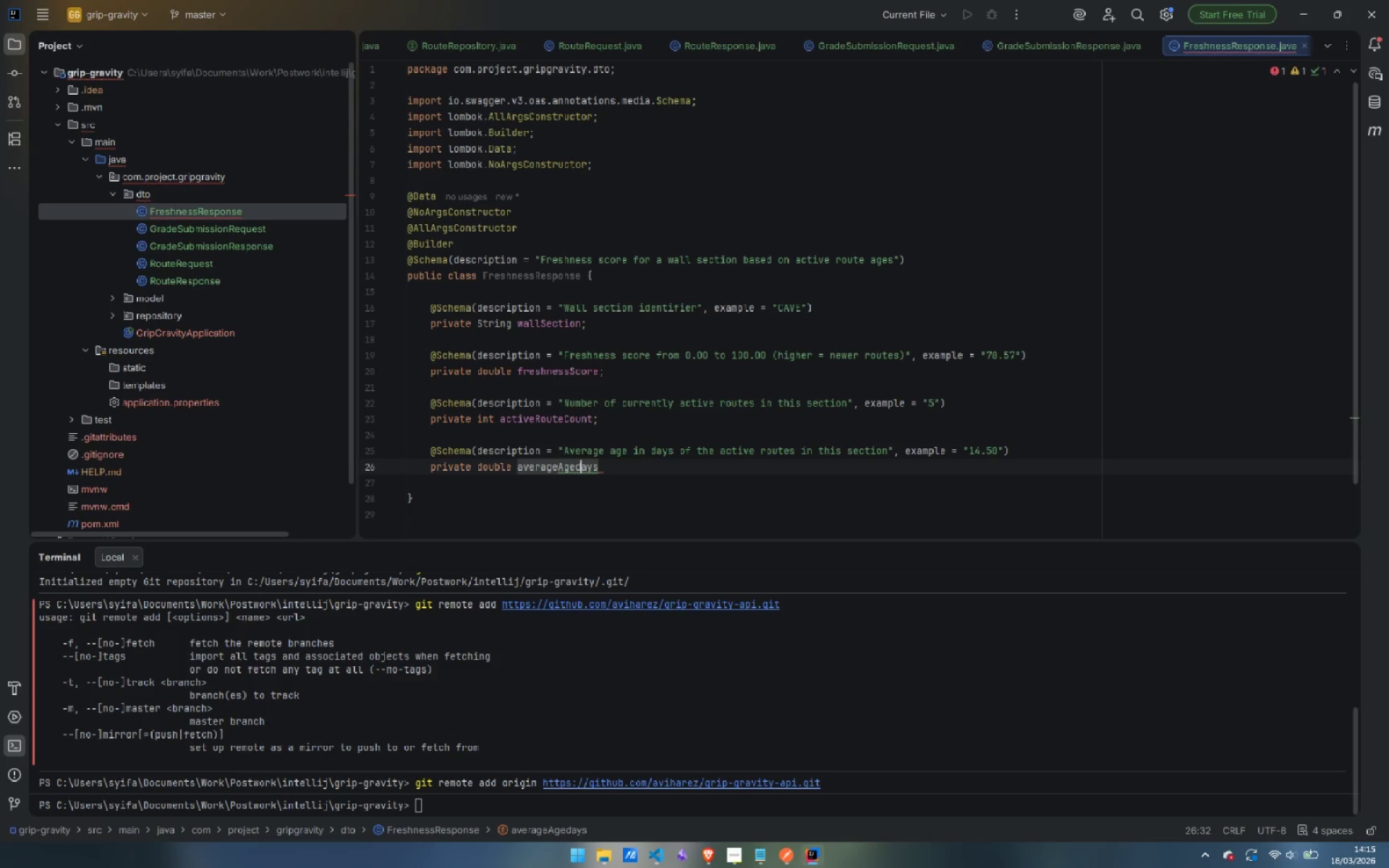 
key(ArrowLeft)
 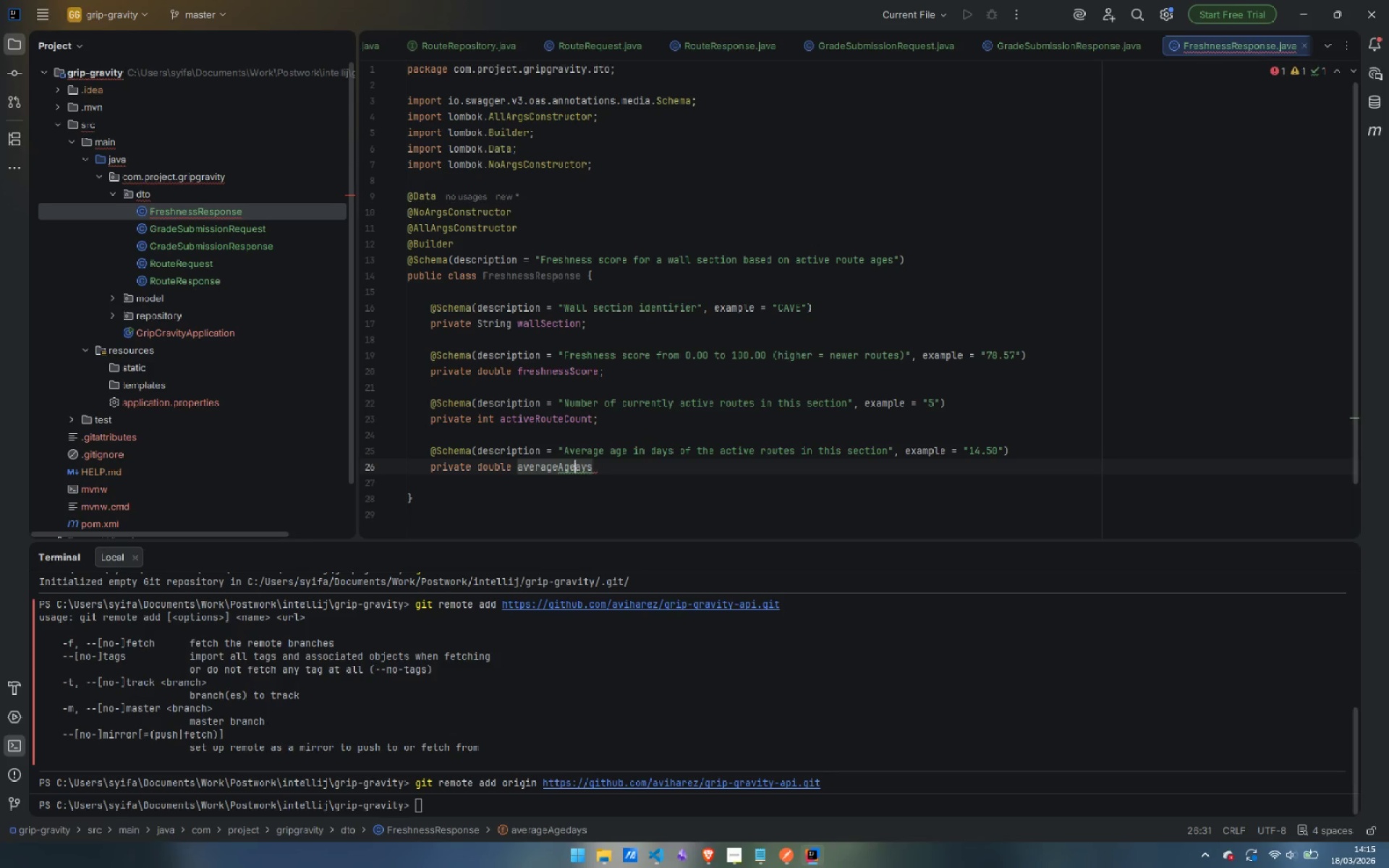 
key(Backspace)
 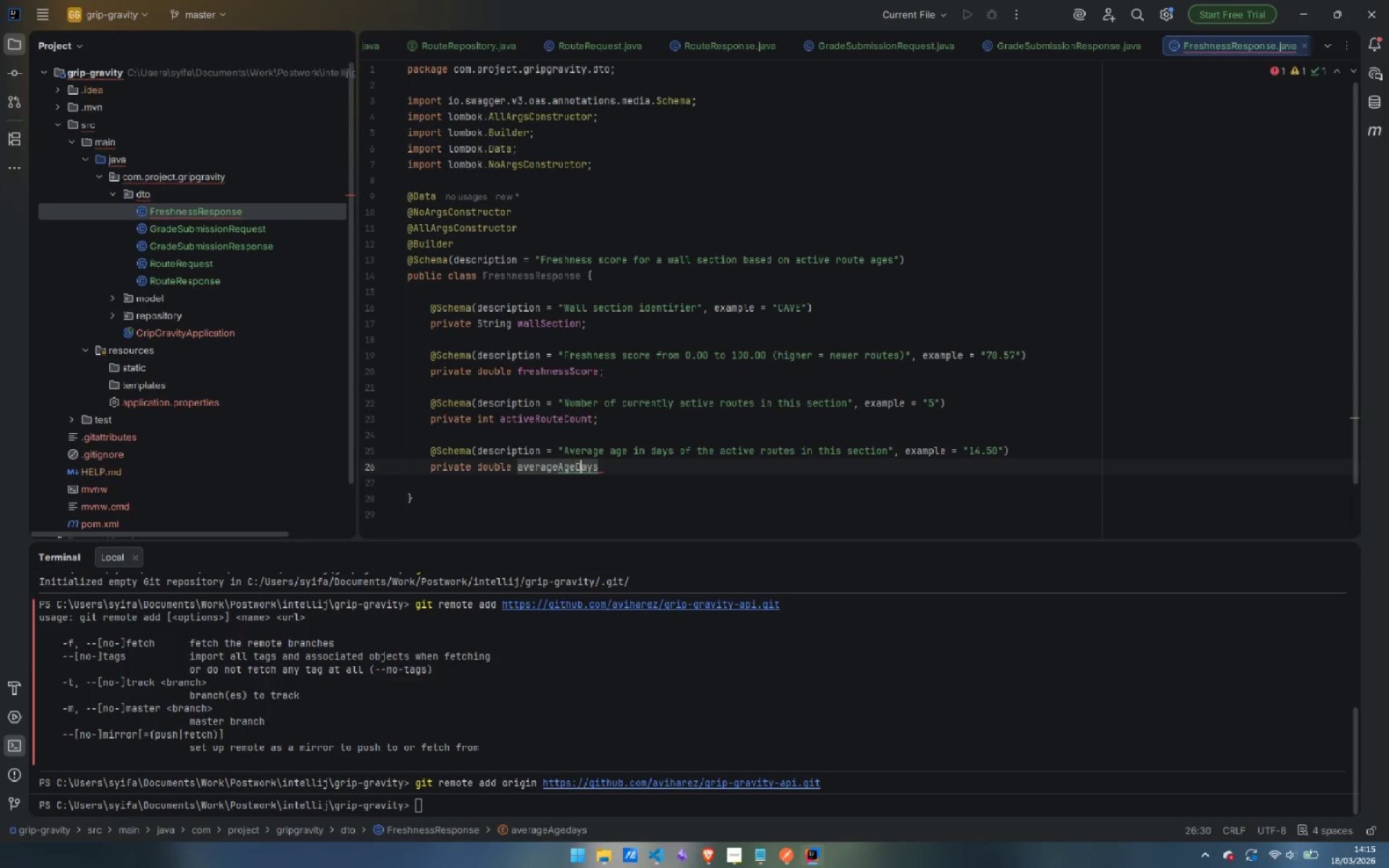 
key(Shift+ShiftLeft)
 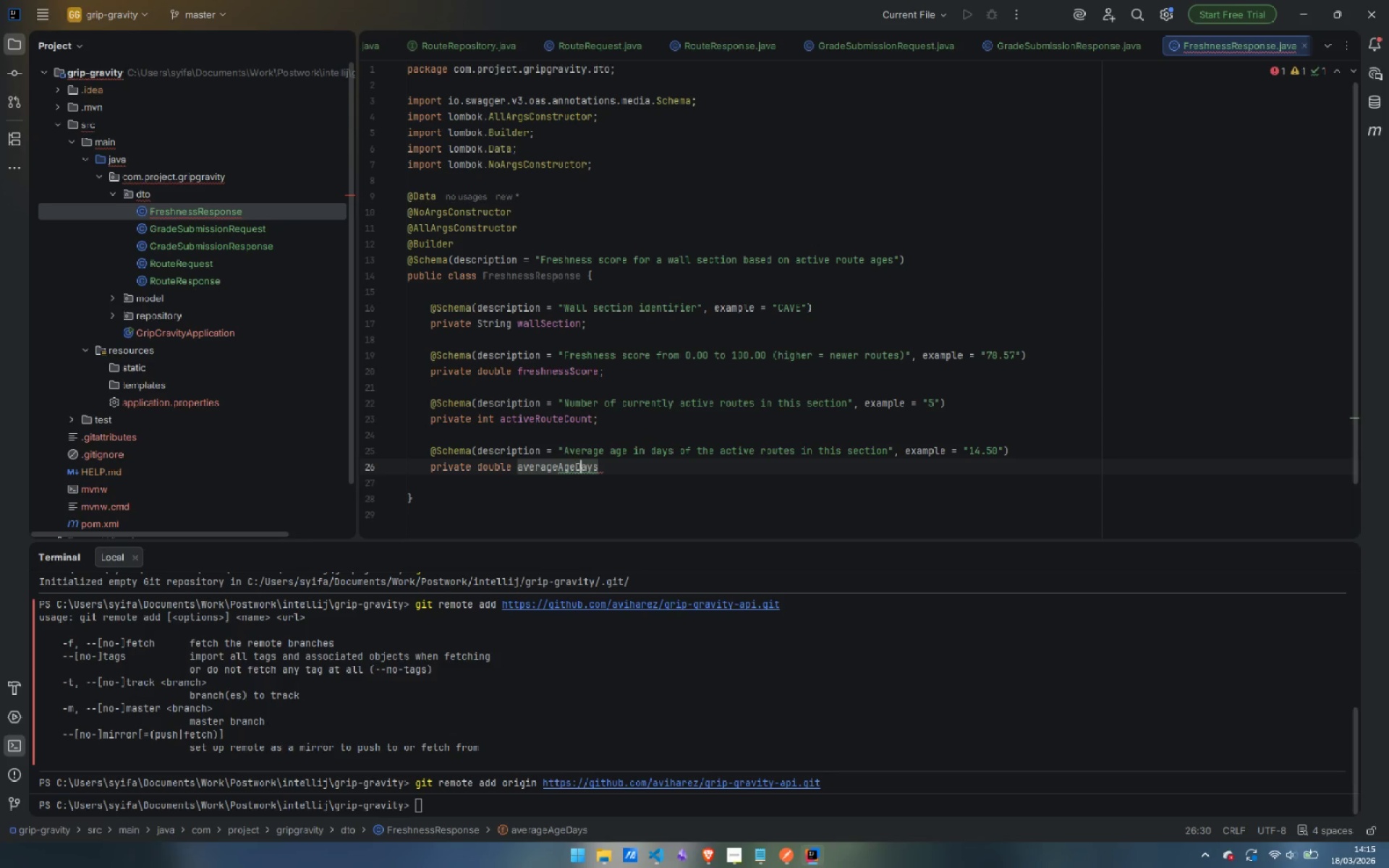 
key(Shift+D)
 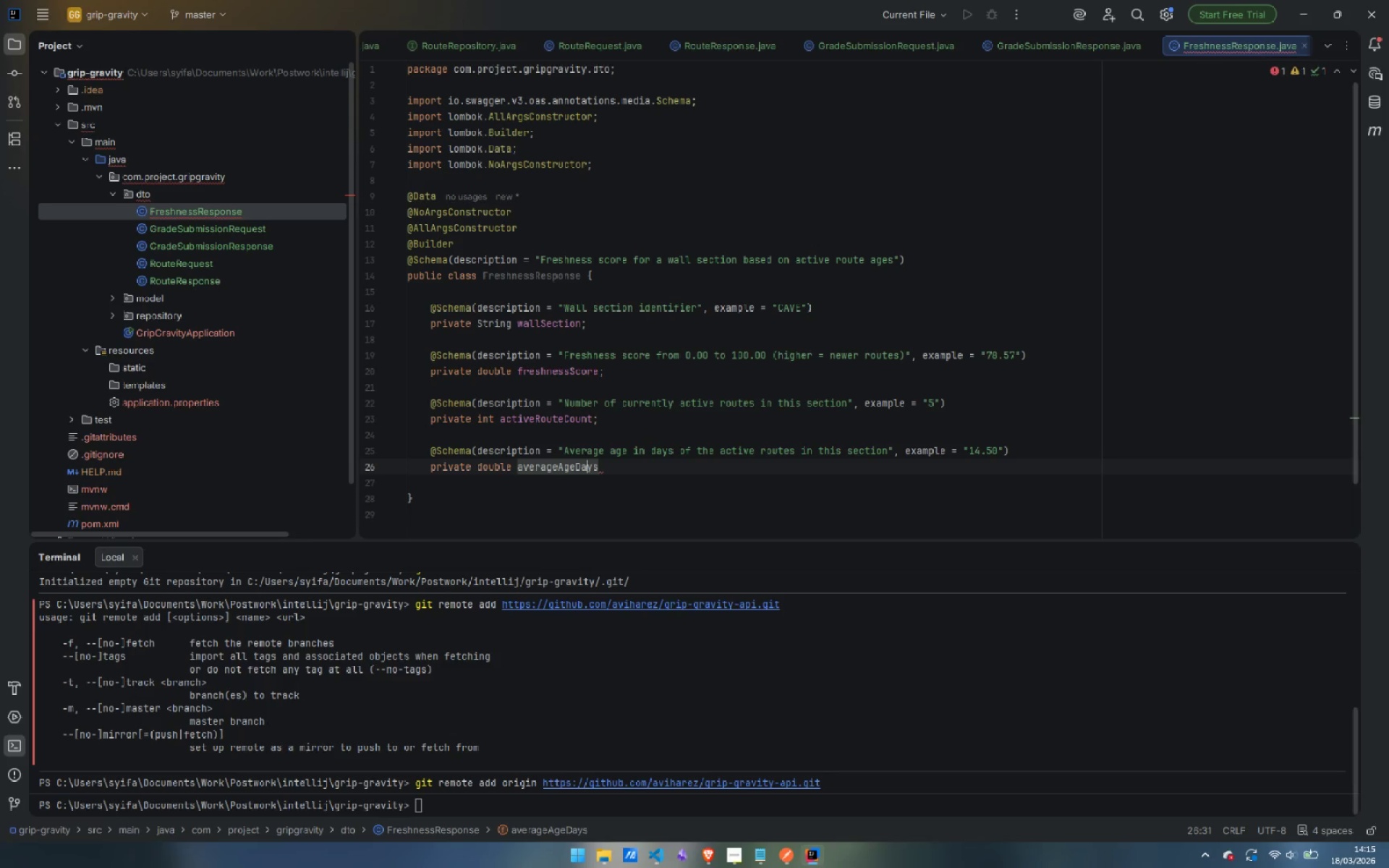 
key(ArrowRight)
 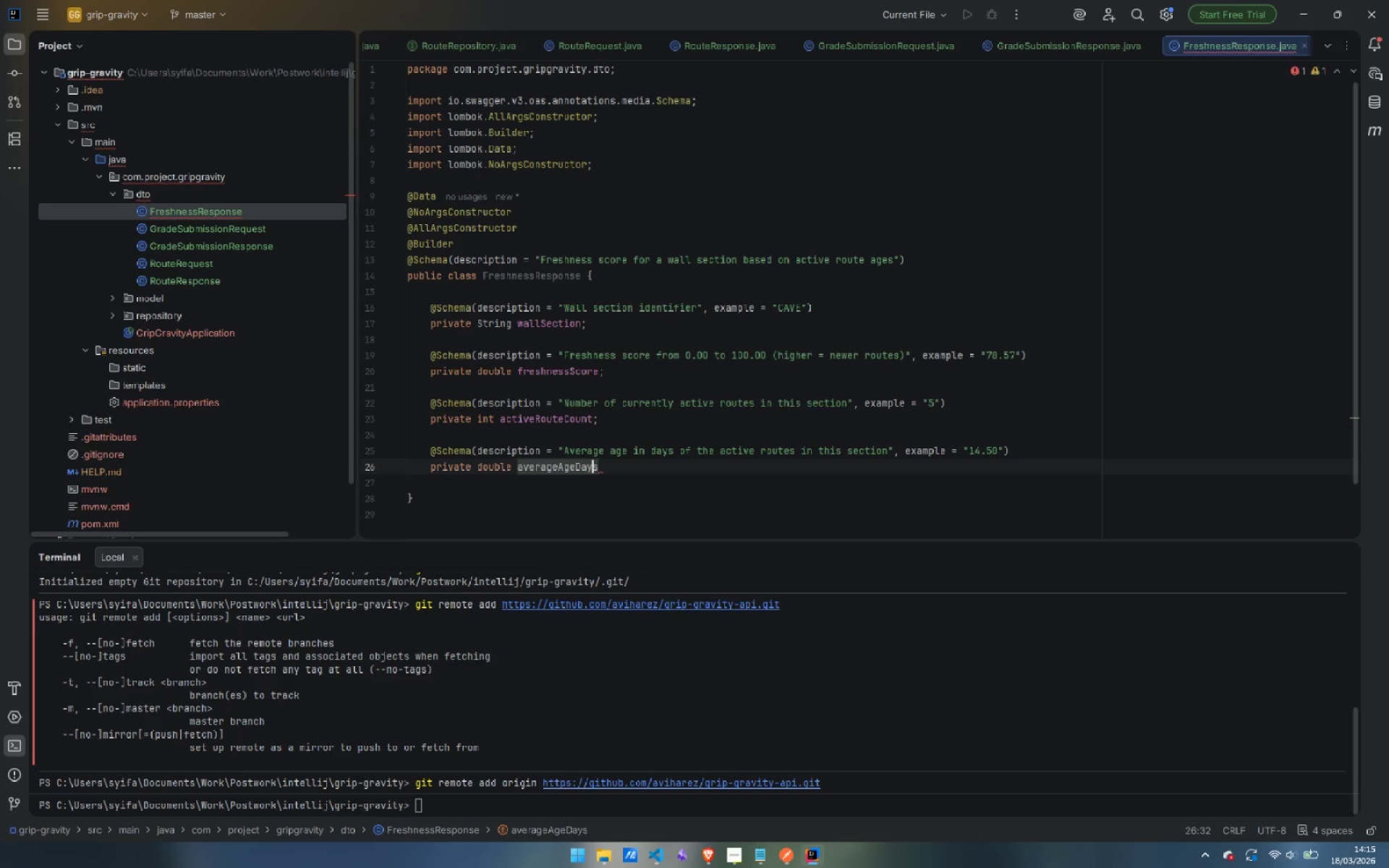 
key(ArrowRight)
 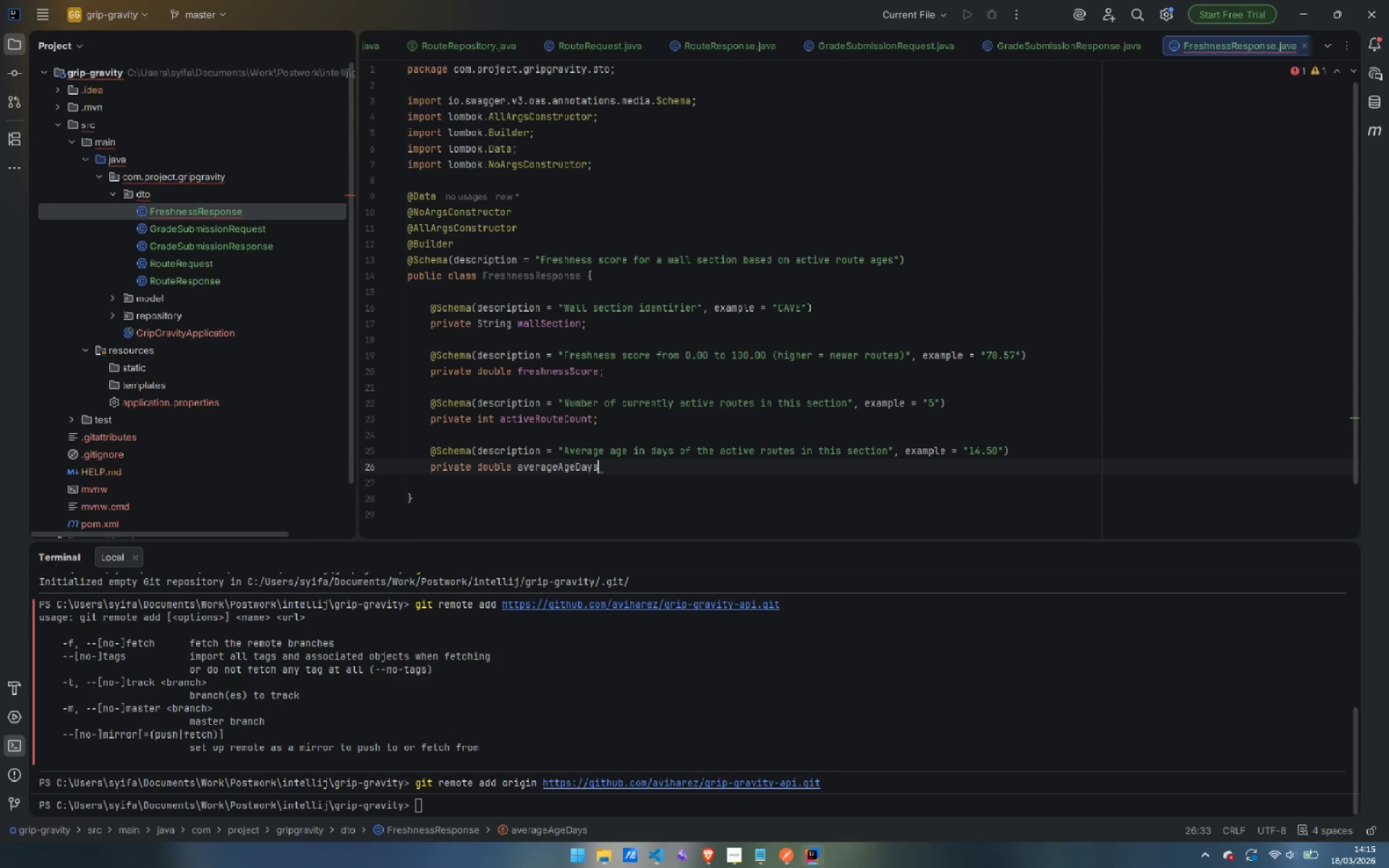 
key(ArrowRight)
 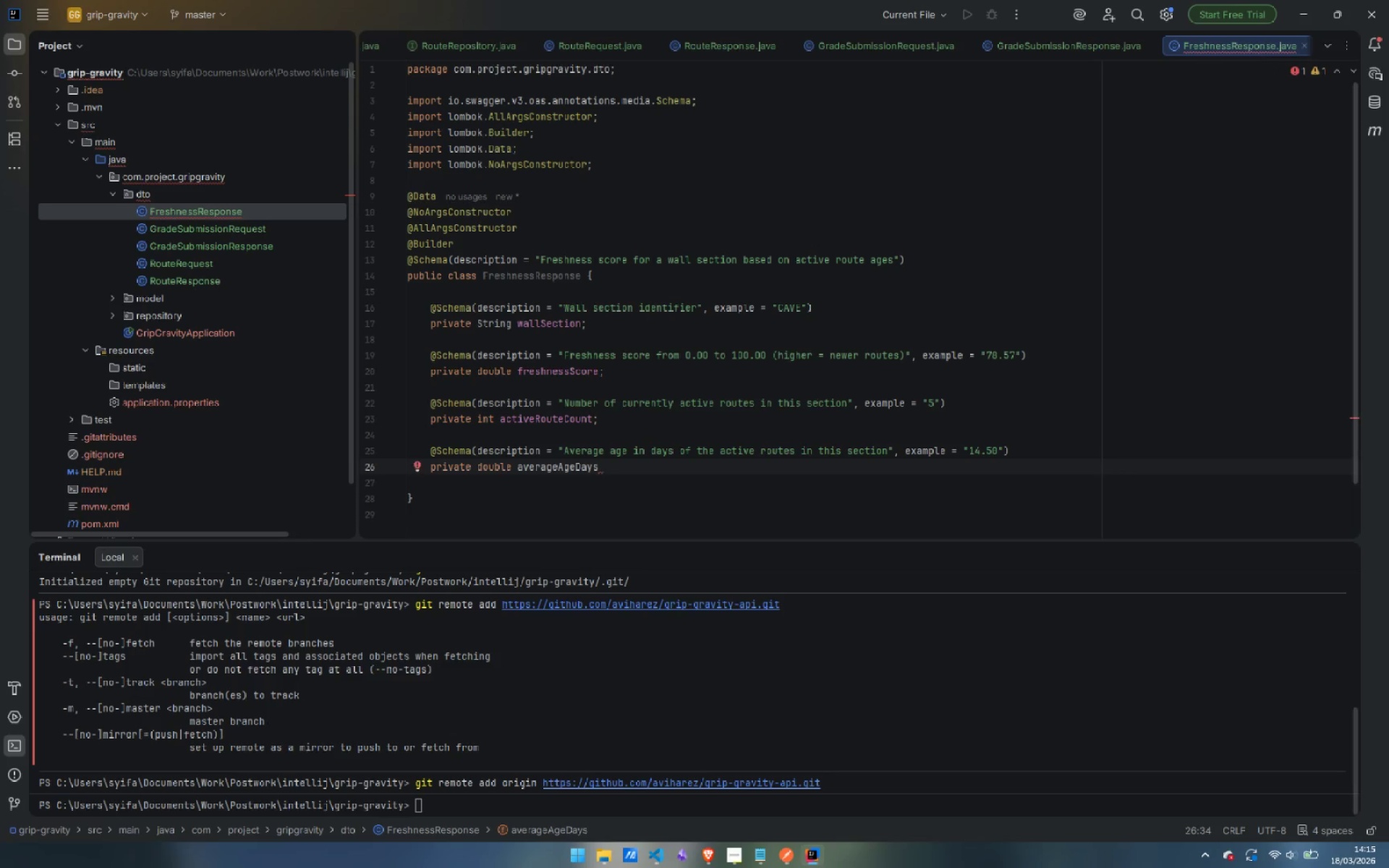 
key(Semicolon)
 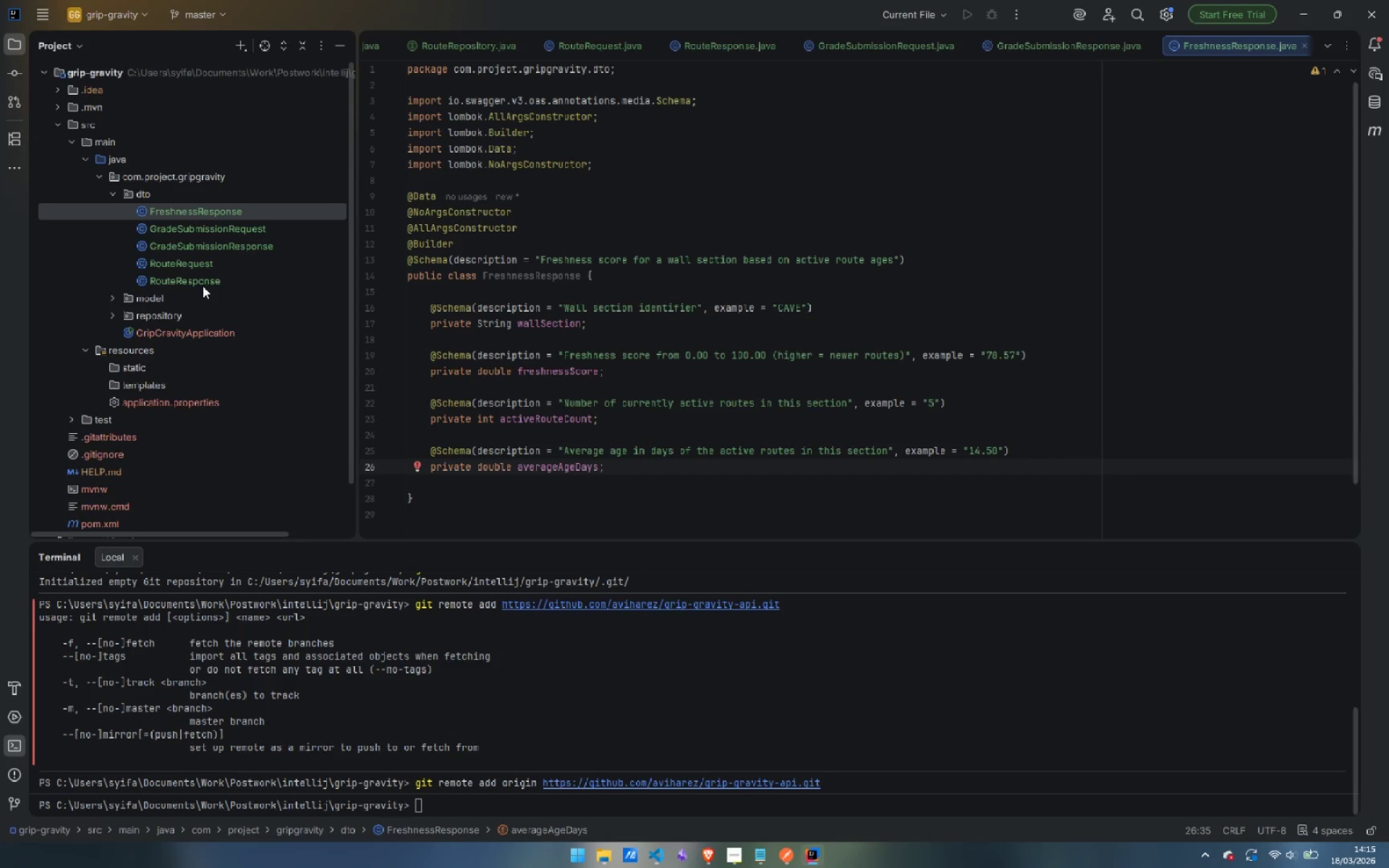 
wait(6.78)
 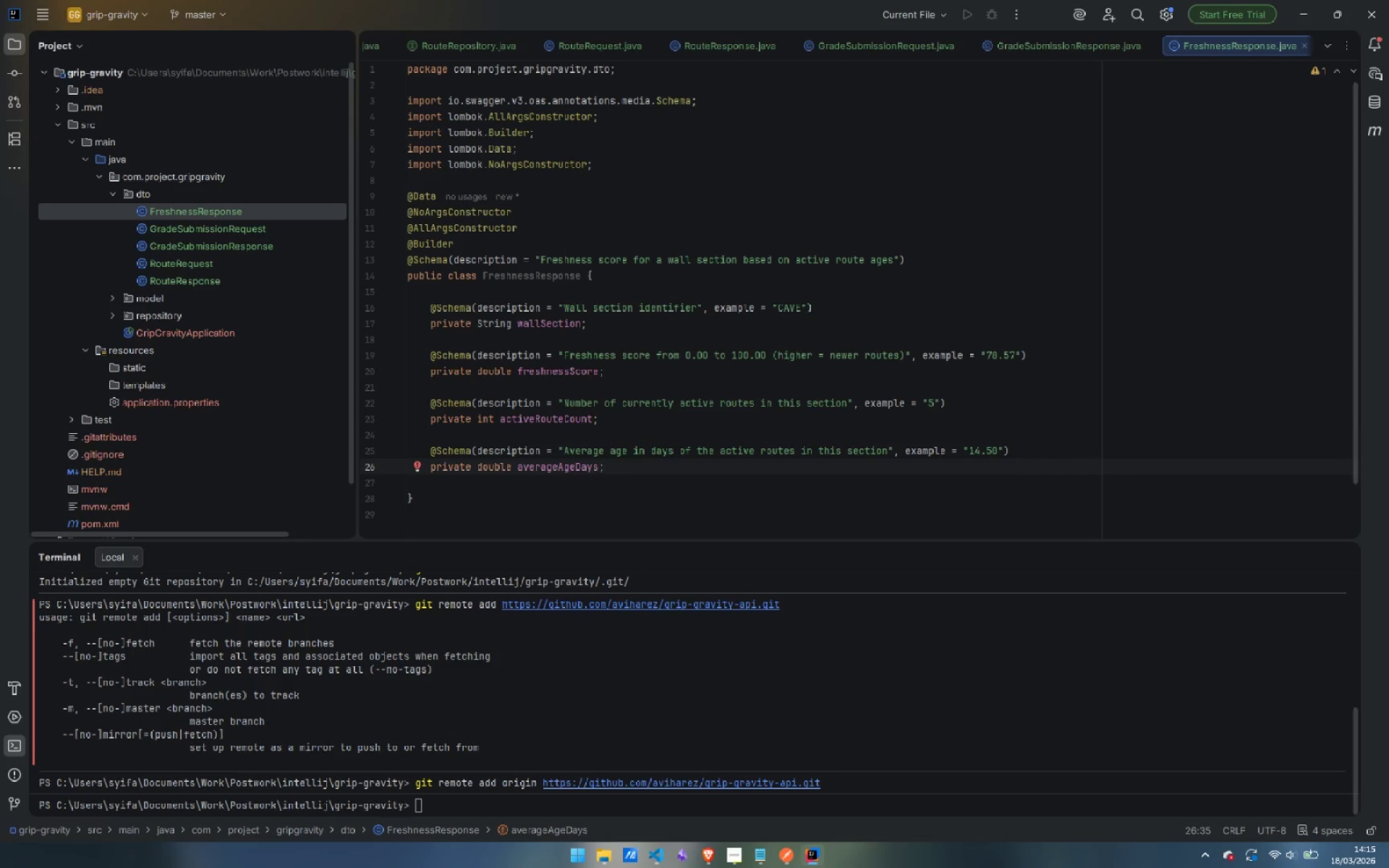 
scroll: coordinate [191, 352], scroll_direction: down, amount: 1.0
 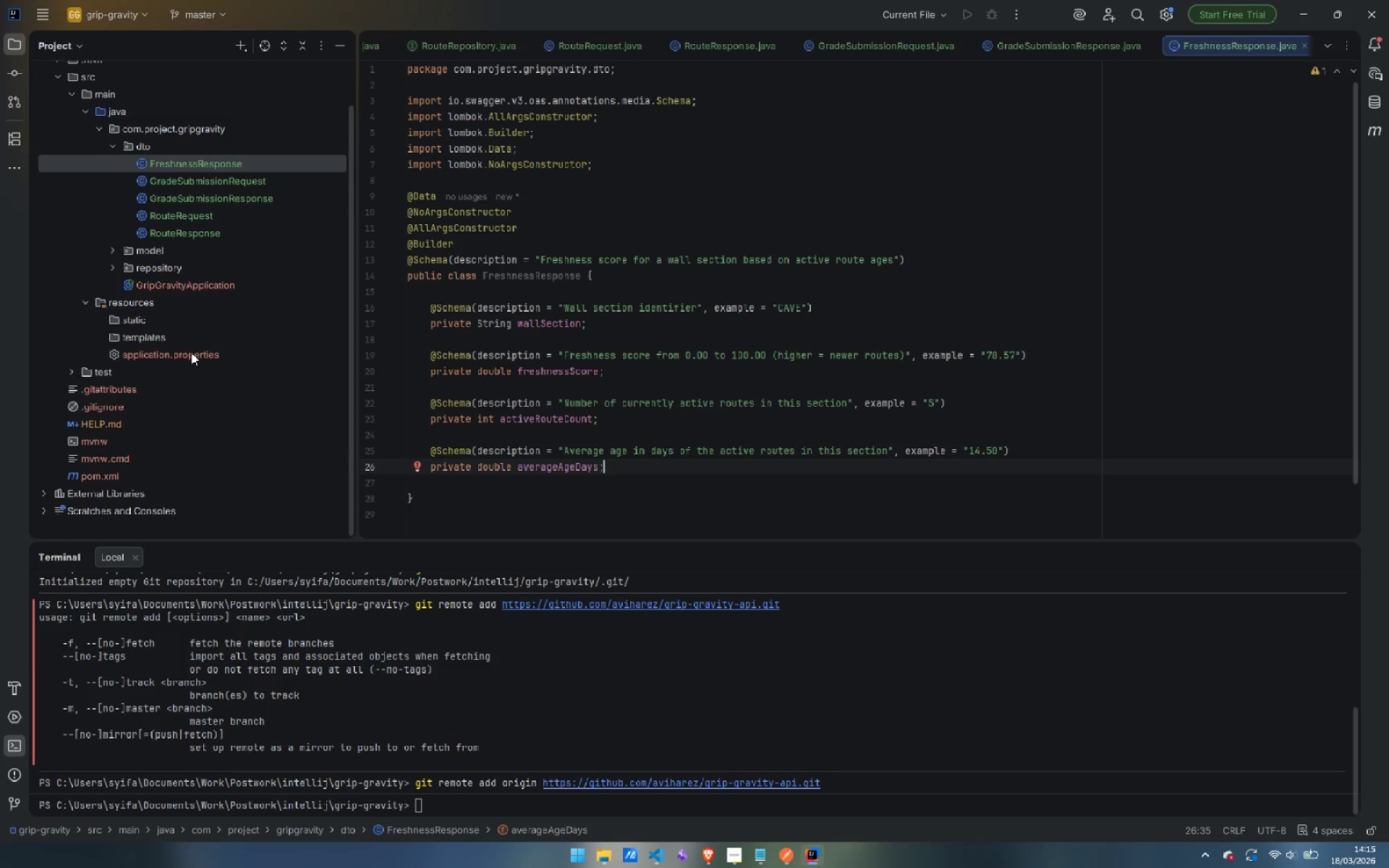 
scroll: coordinate [191, 352], scroll_direction: up, amount: 2.0
 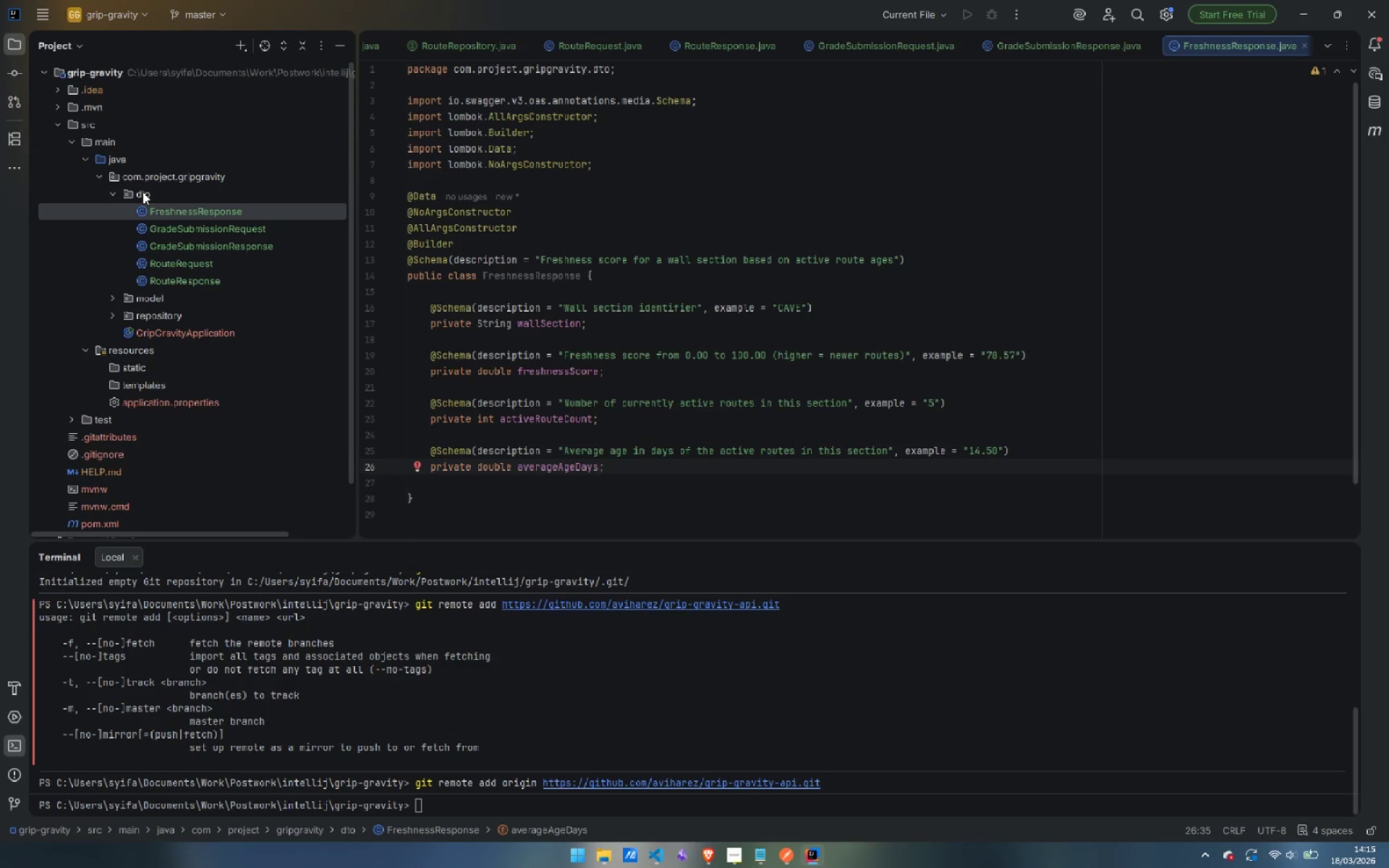 
right_click([142, 192])
 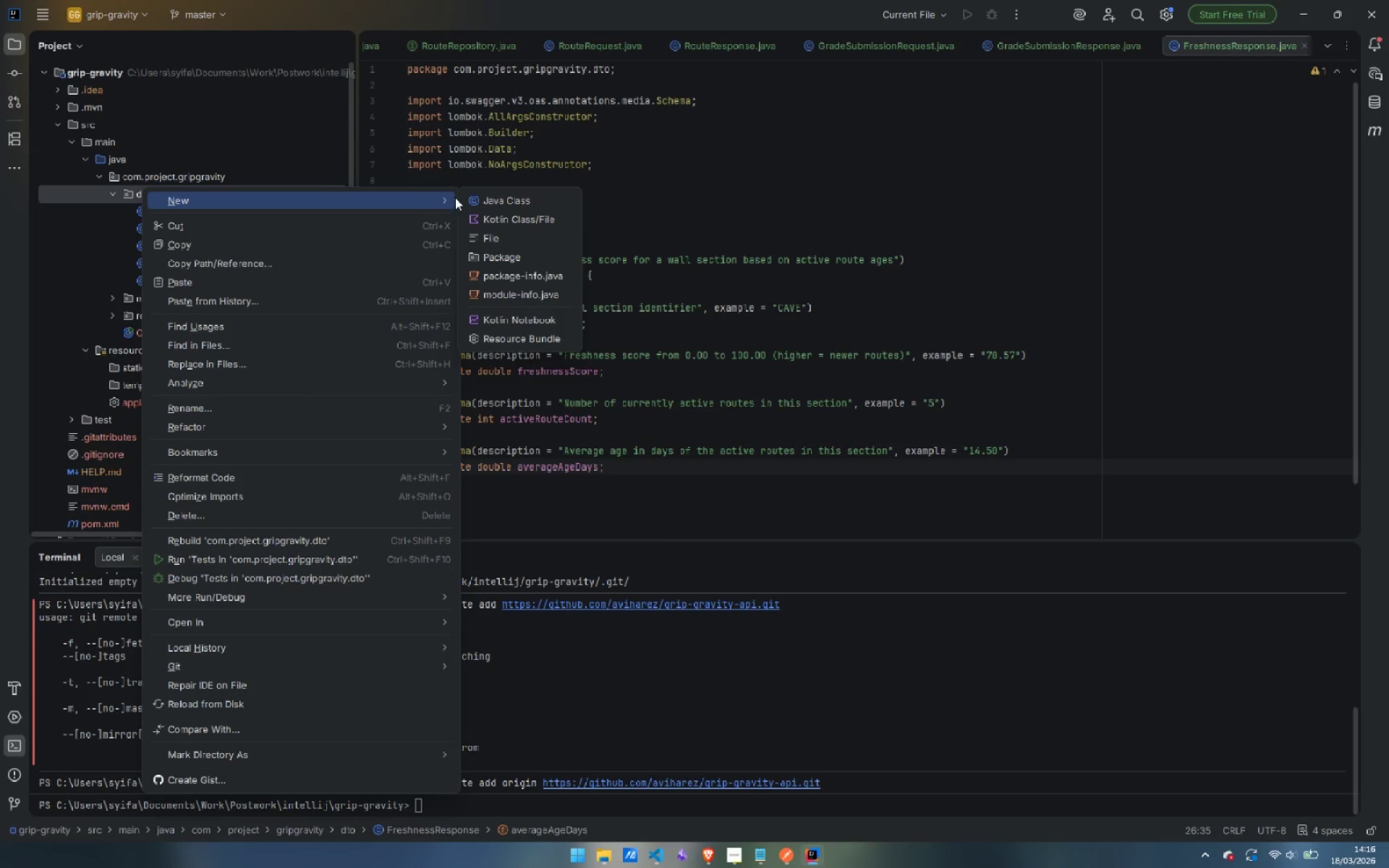 
left_click([488, 195])
 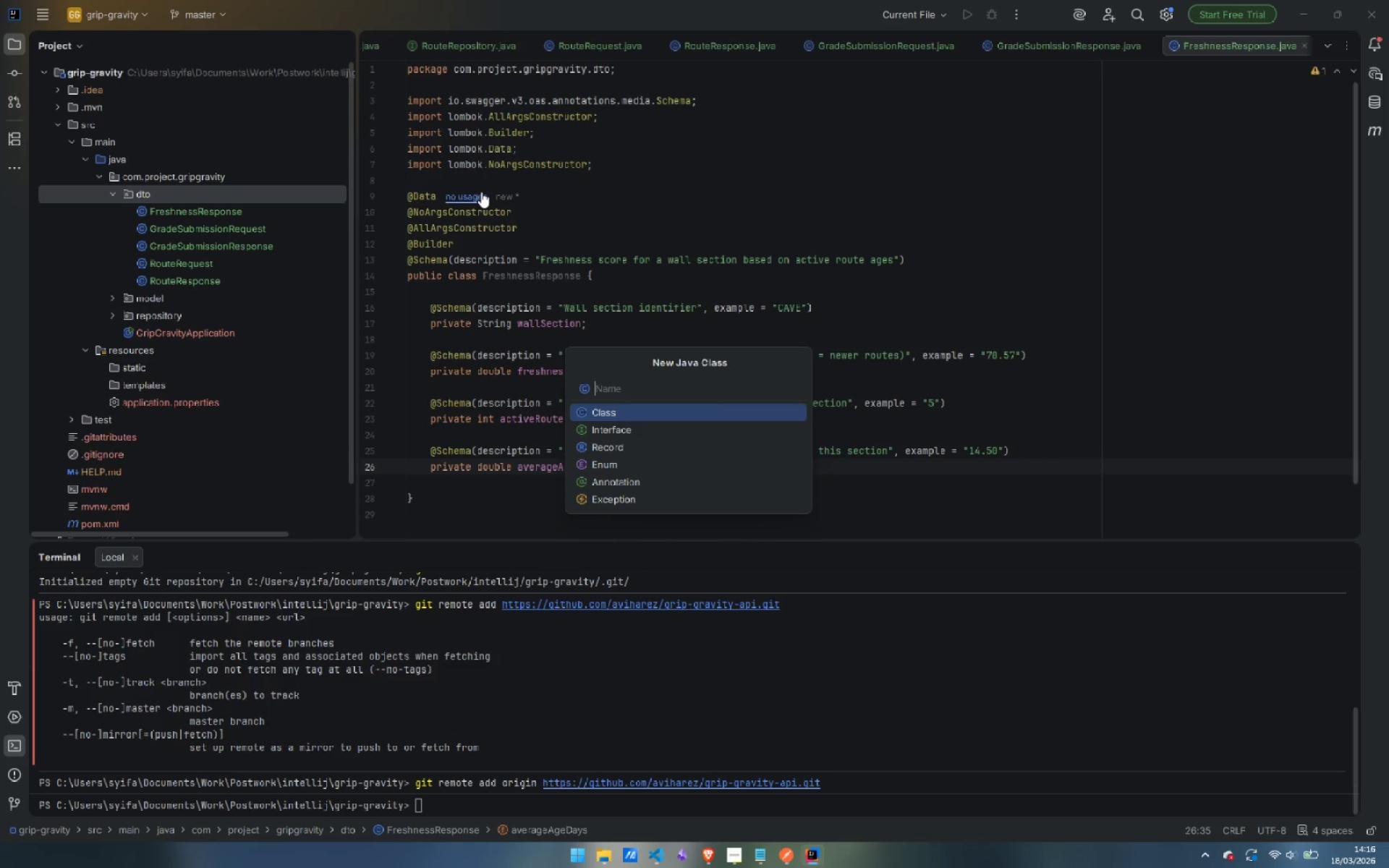 
wait(5.72)
 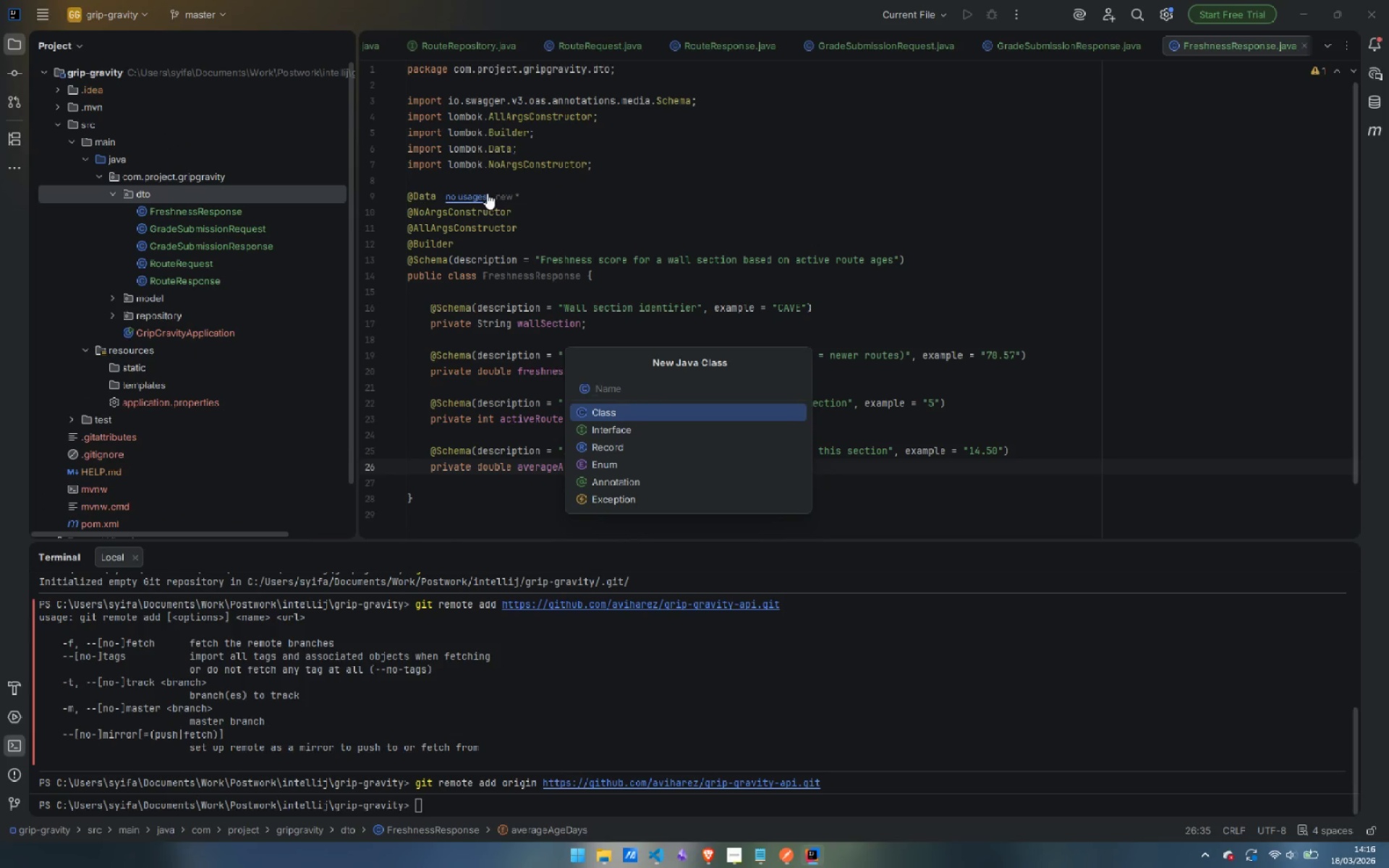 
type(Errorrespo)
key(Backspace)
key(Backspace)
key(Backspace)
key(Backspace)
key(Backspace)
type(Response)
 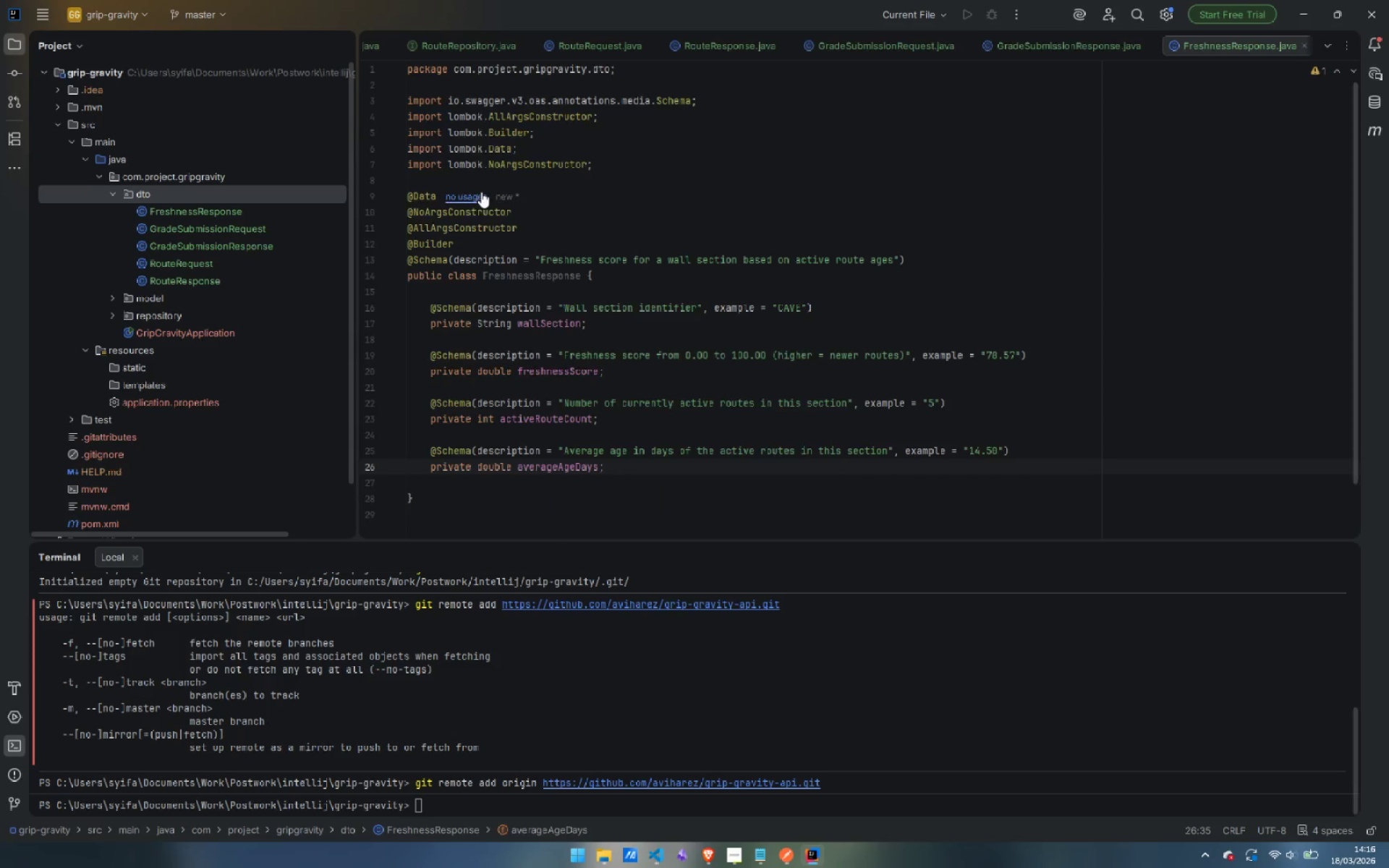 
key(Enter)
 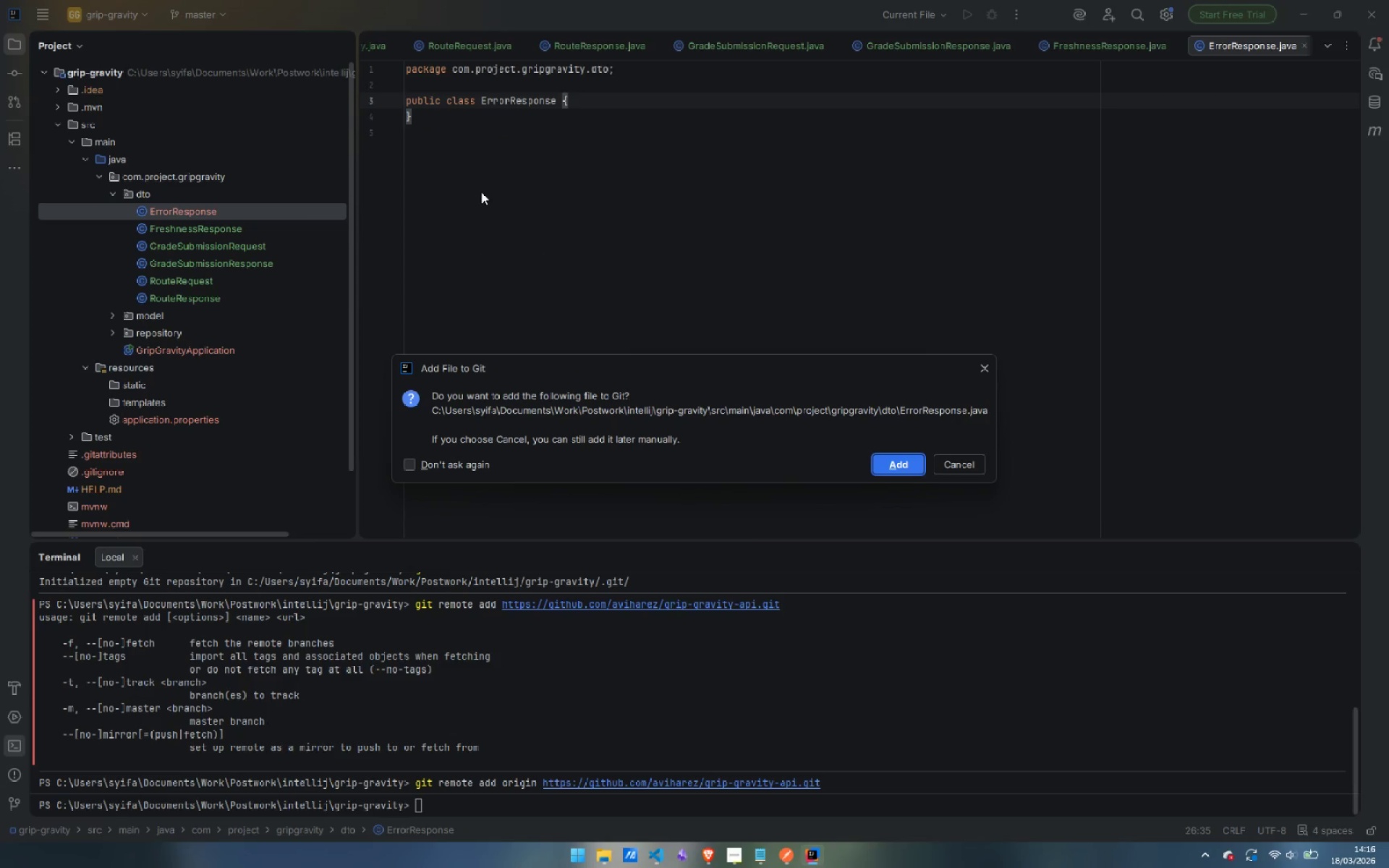 
key(Enter)
 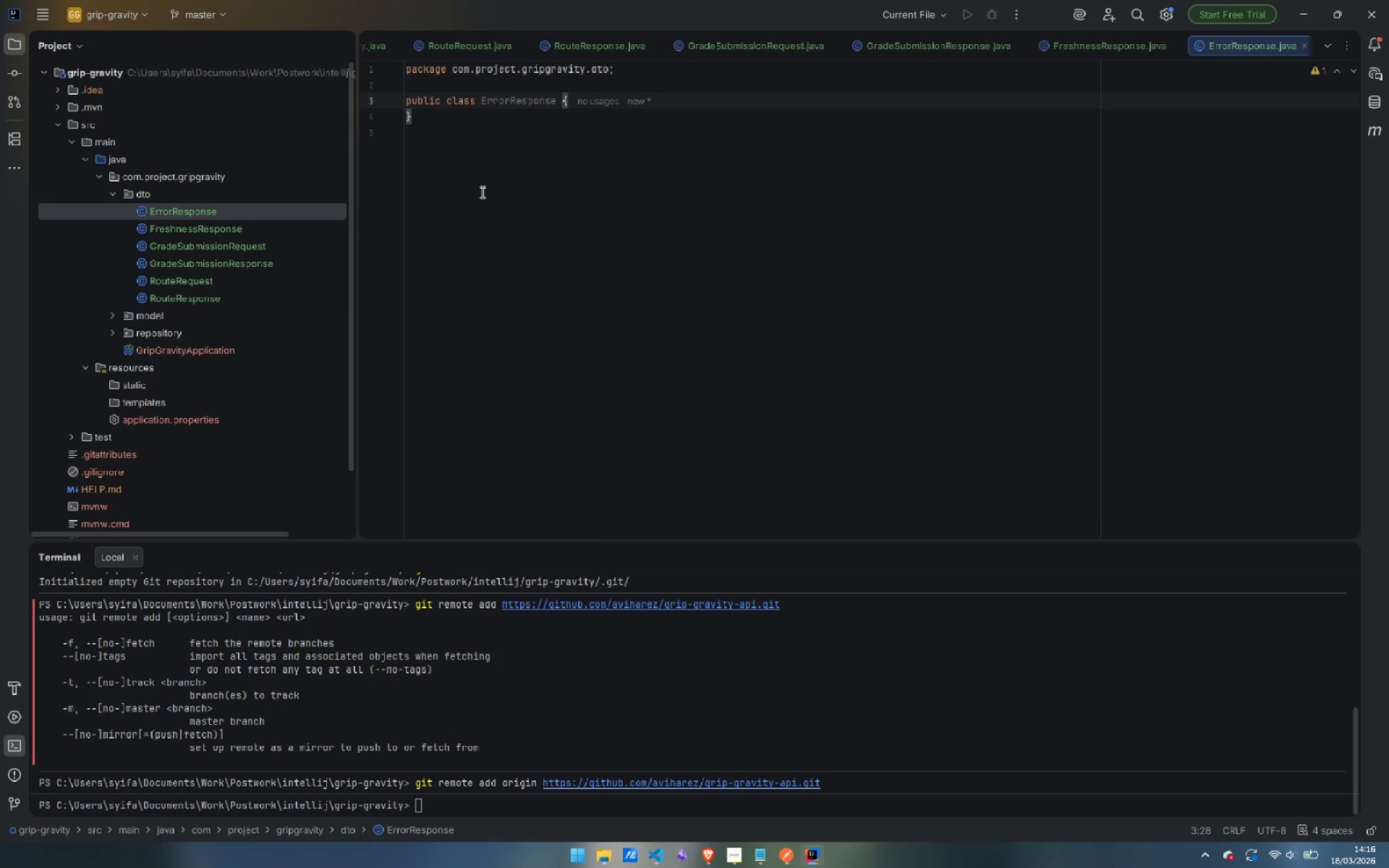 
key(ArrowUp)
 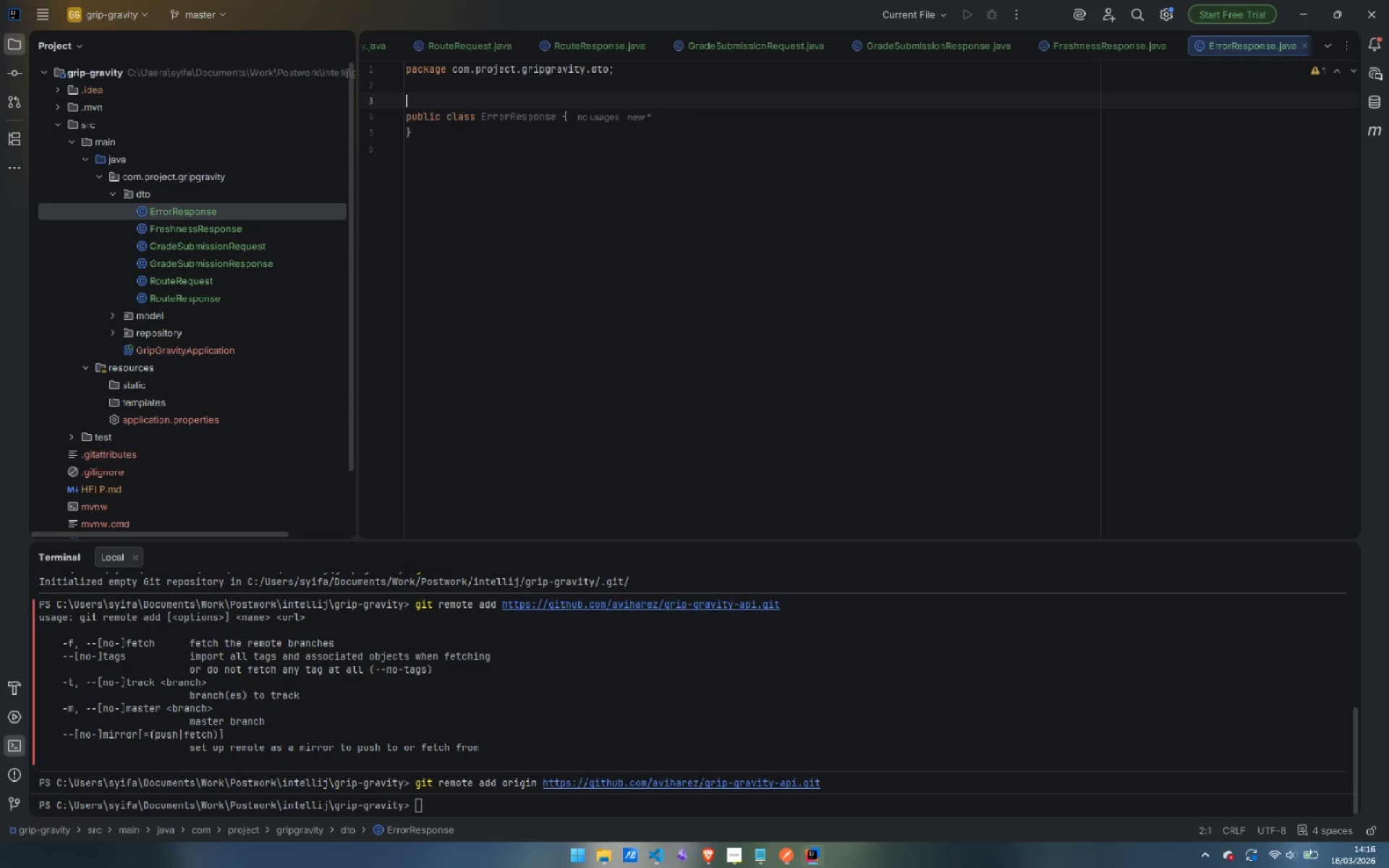 
key(Enter)
 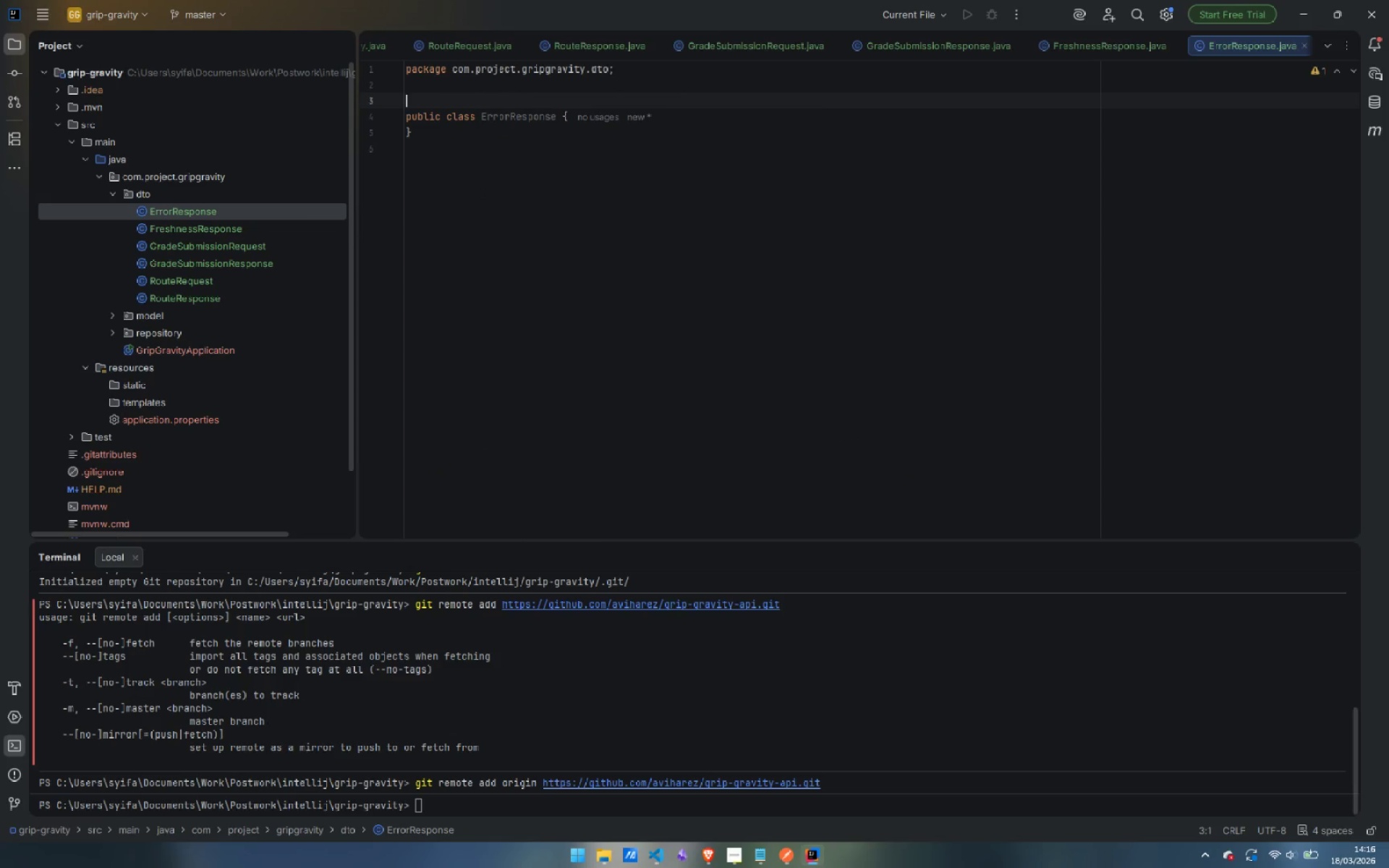 
type(@Da)
 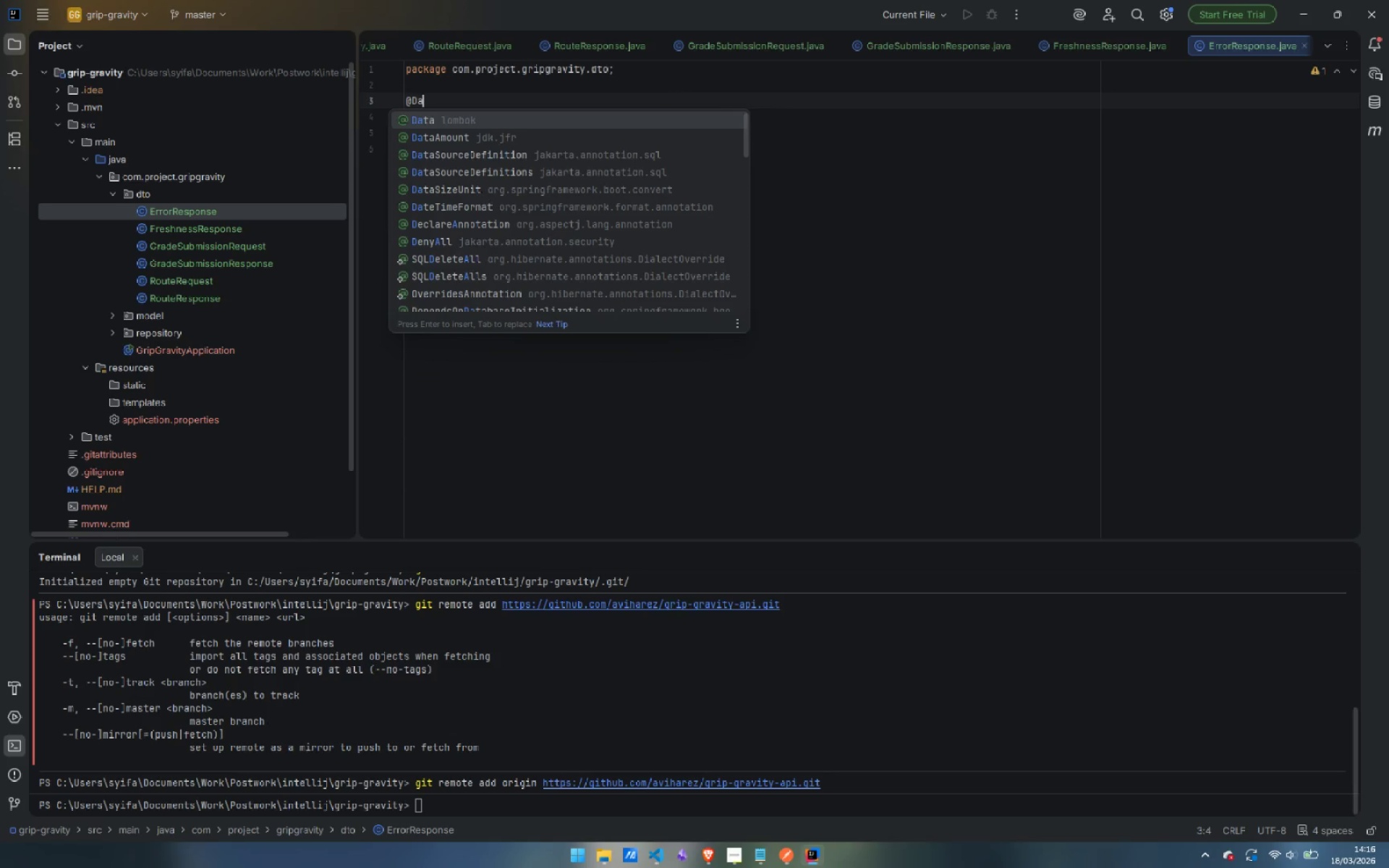 
key(Enter)
 